 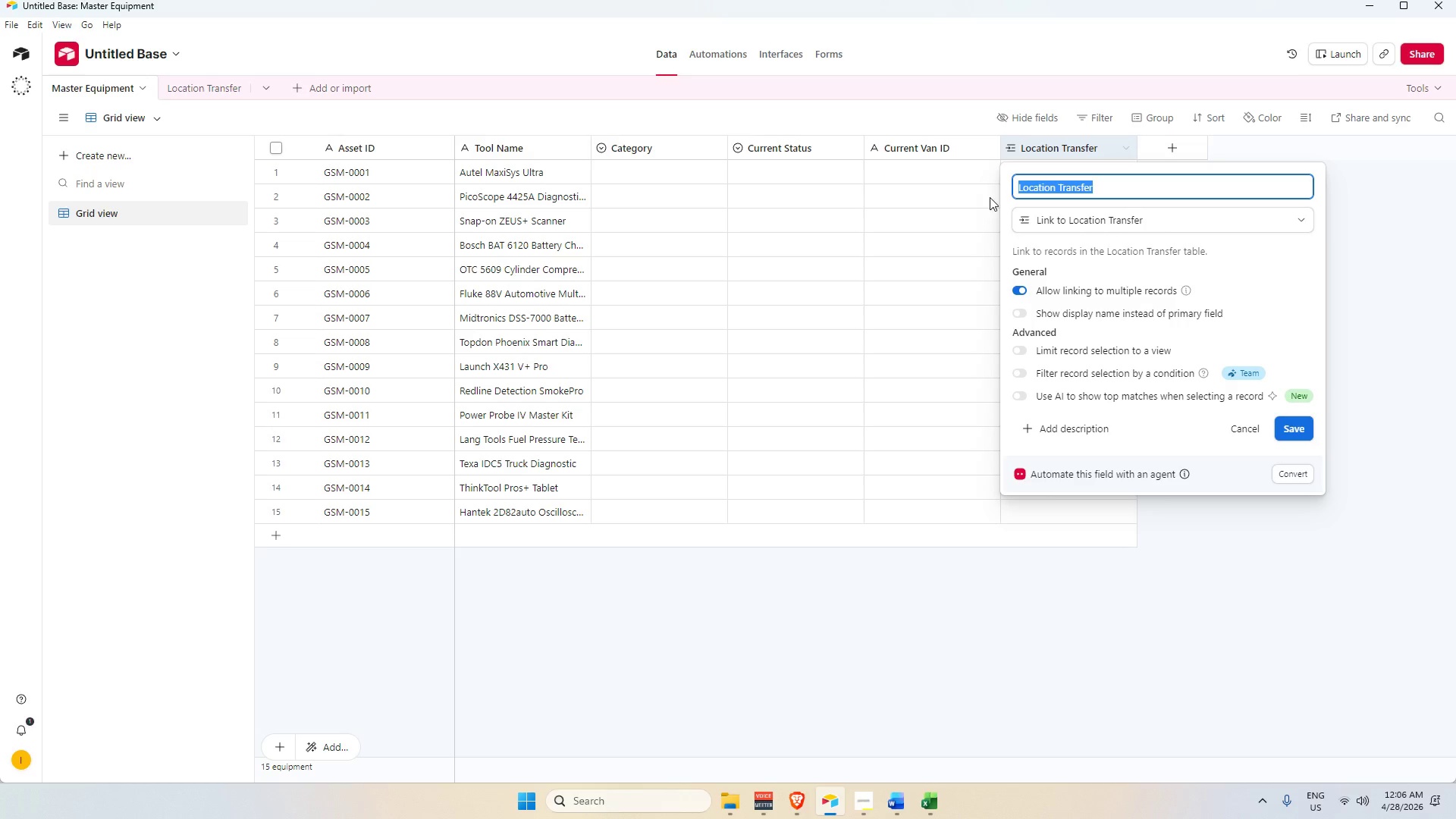 
key(Backspace)
type(Last Transfer Record)
 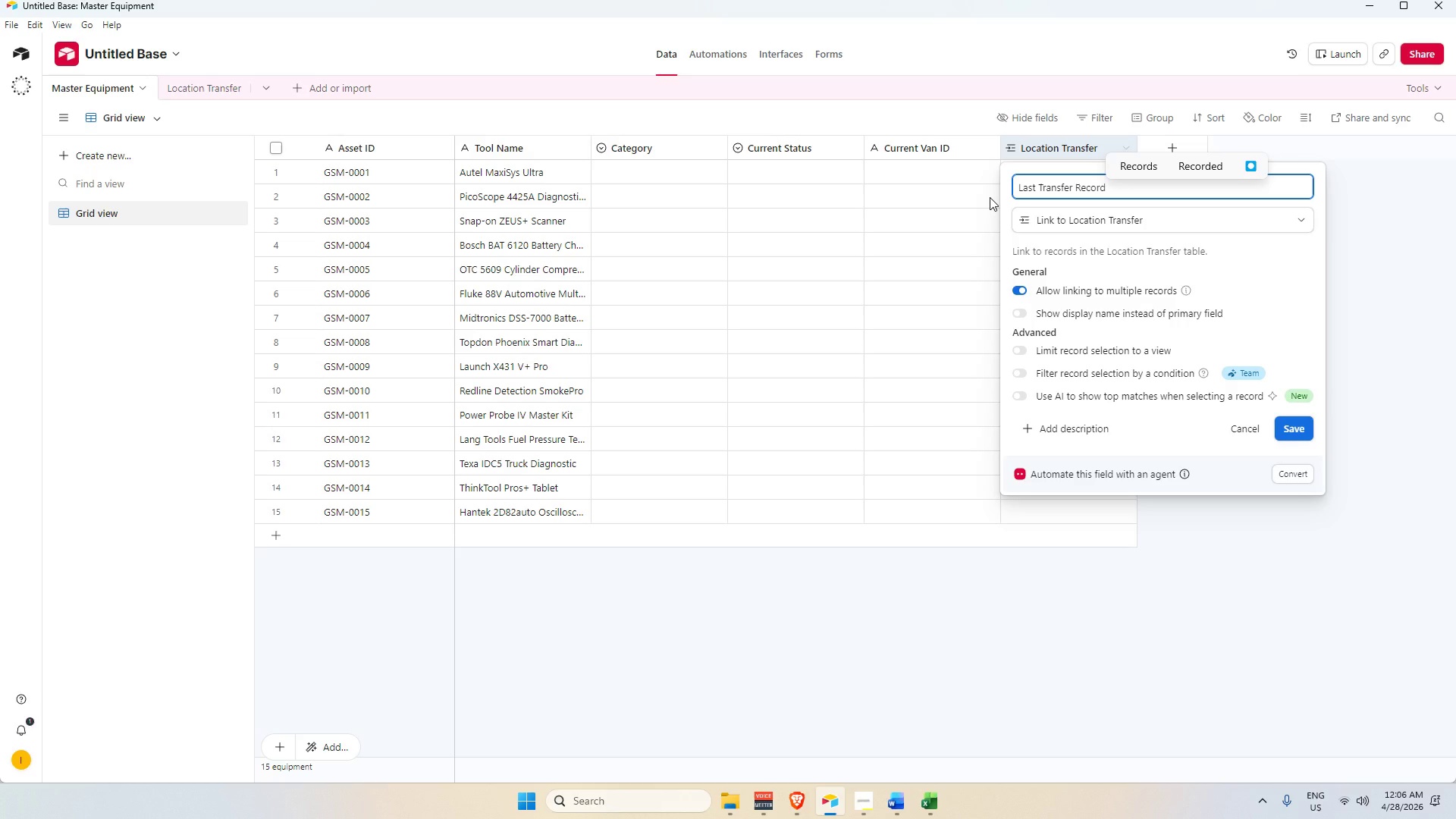 
key(Enter)
 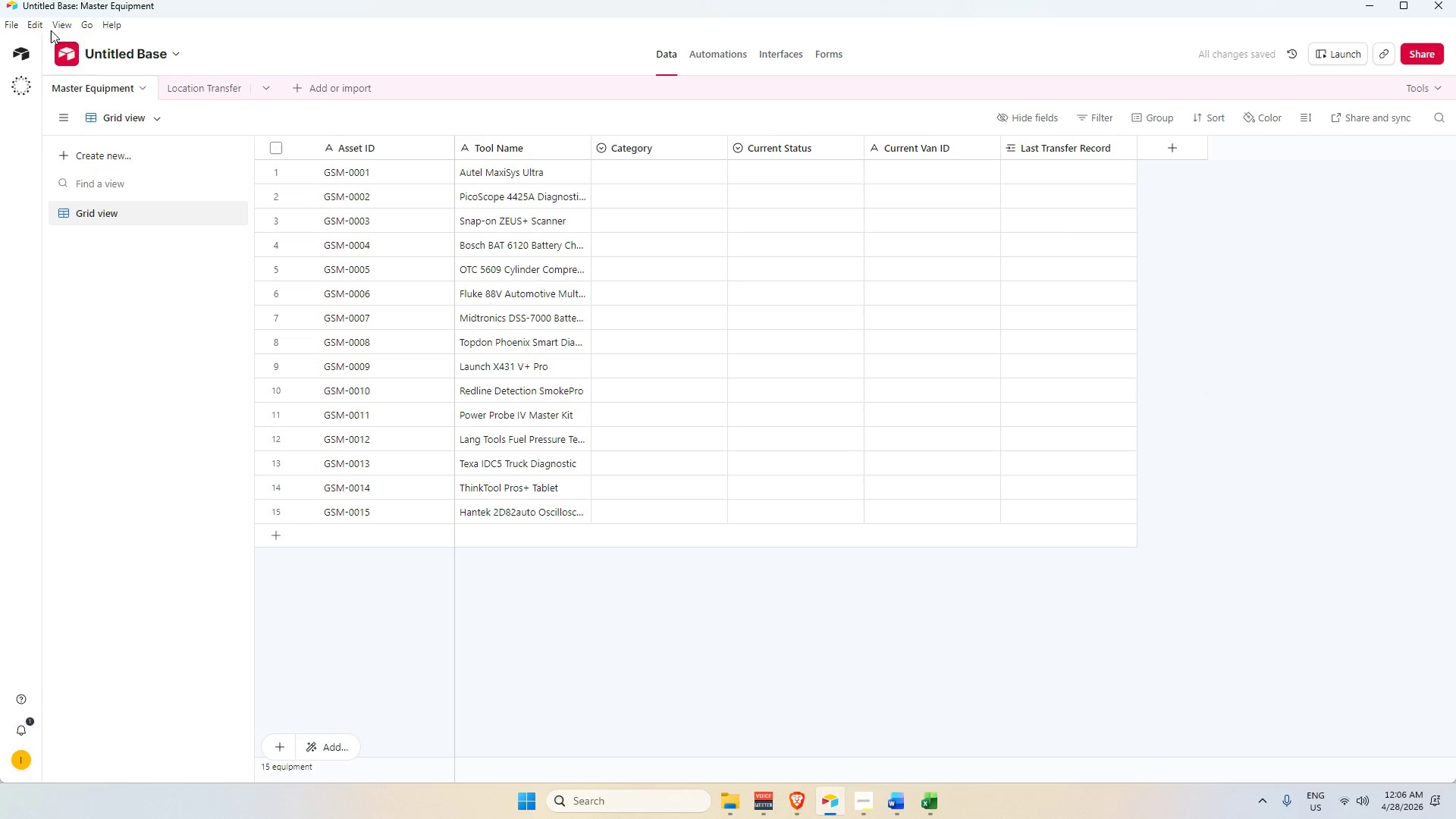 
left_click([222, 98])
 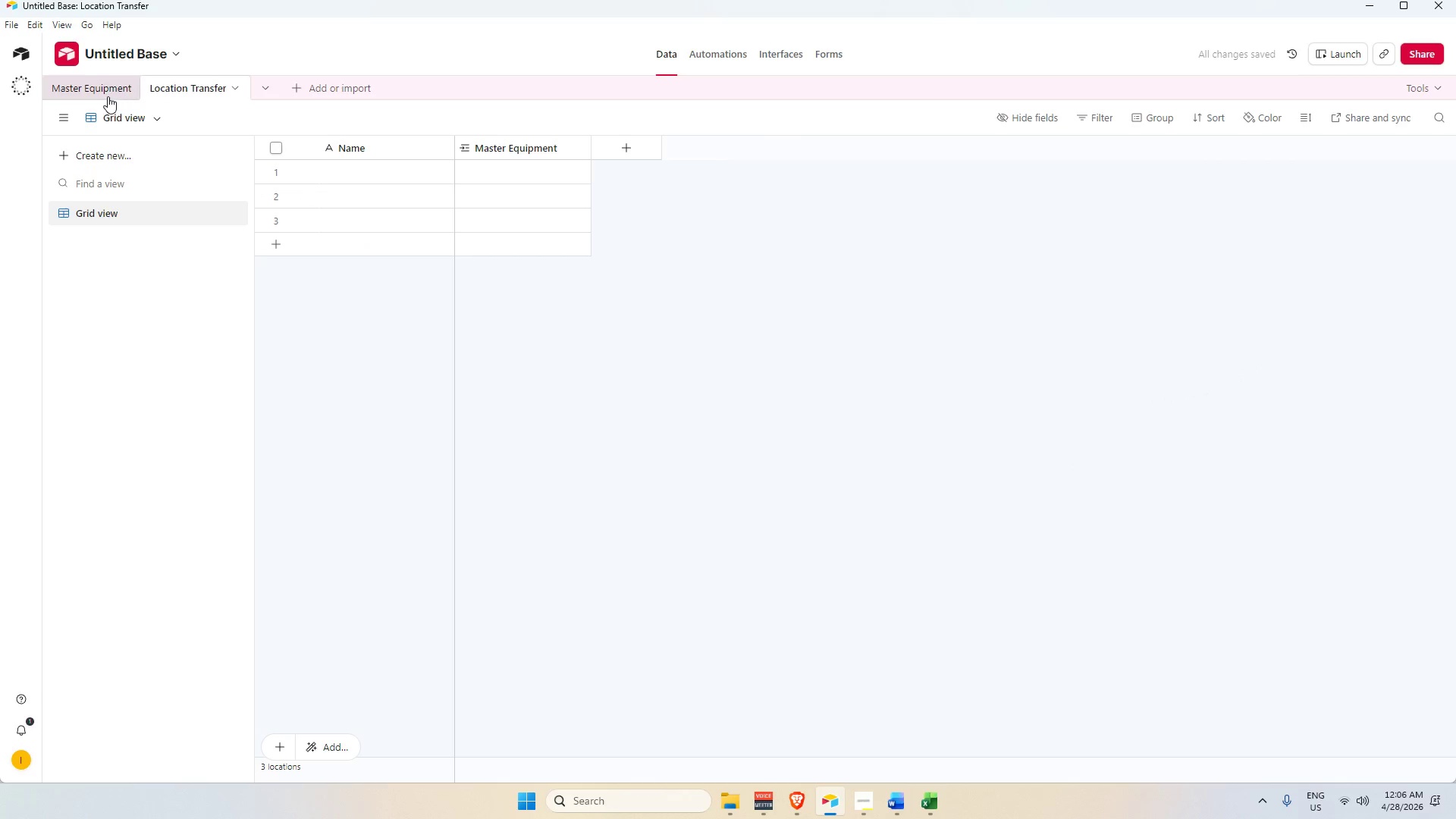 
left_click([102, 91])
 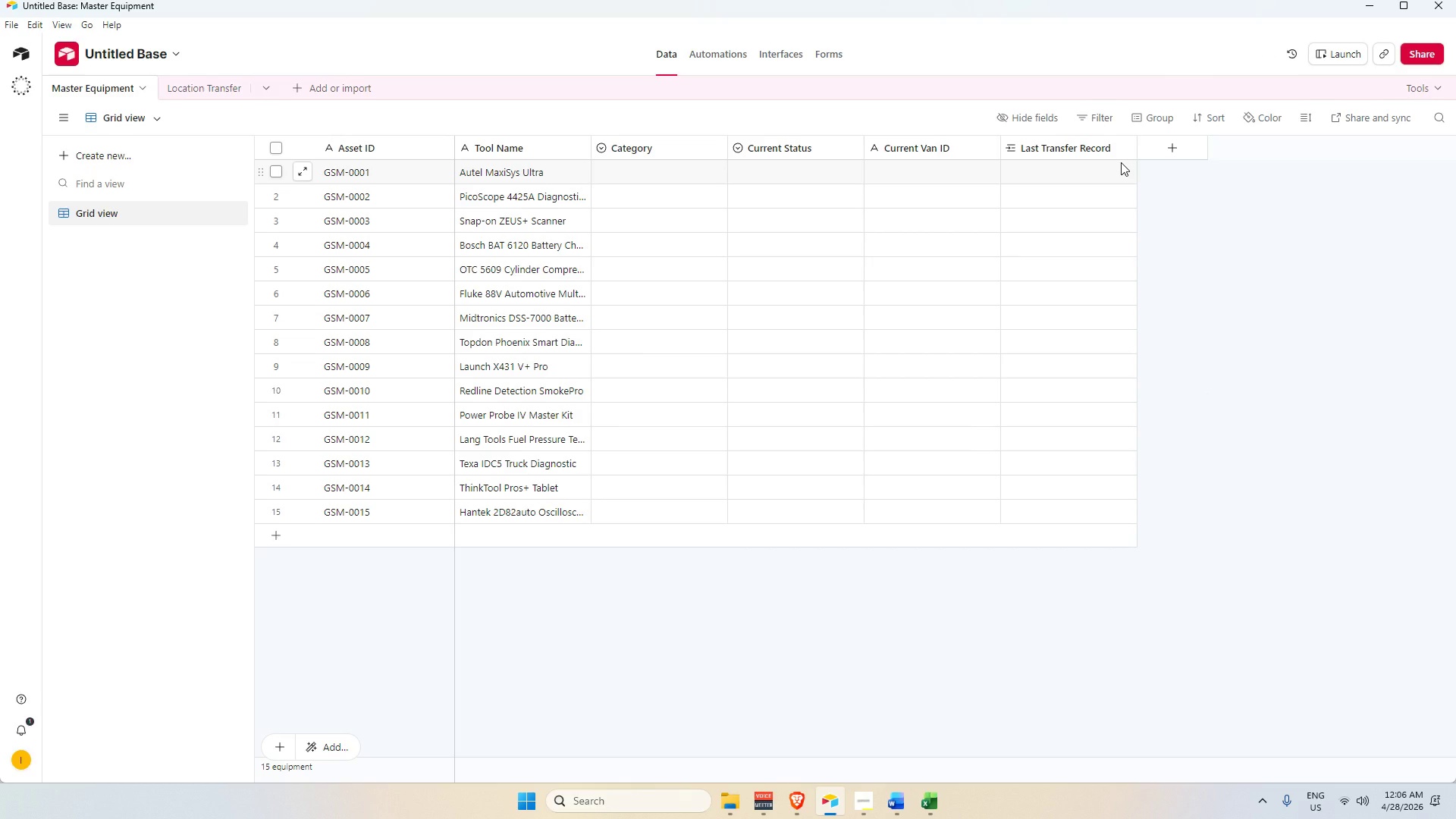 
left_click([1160, 147])
 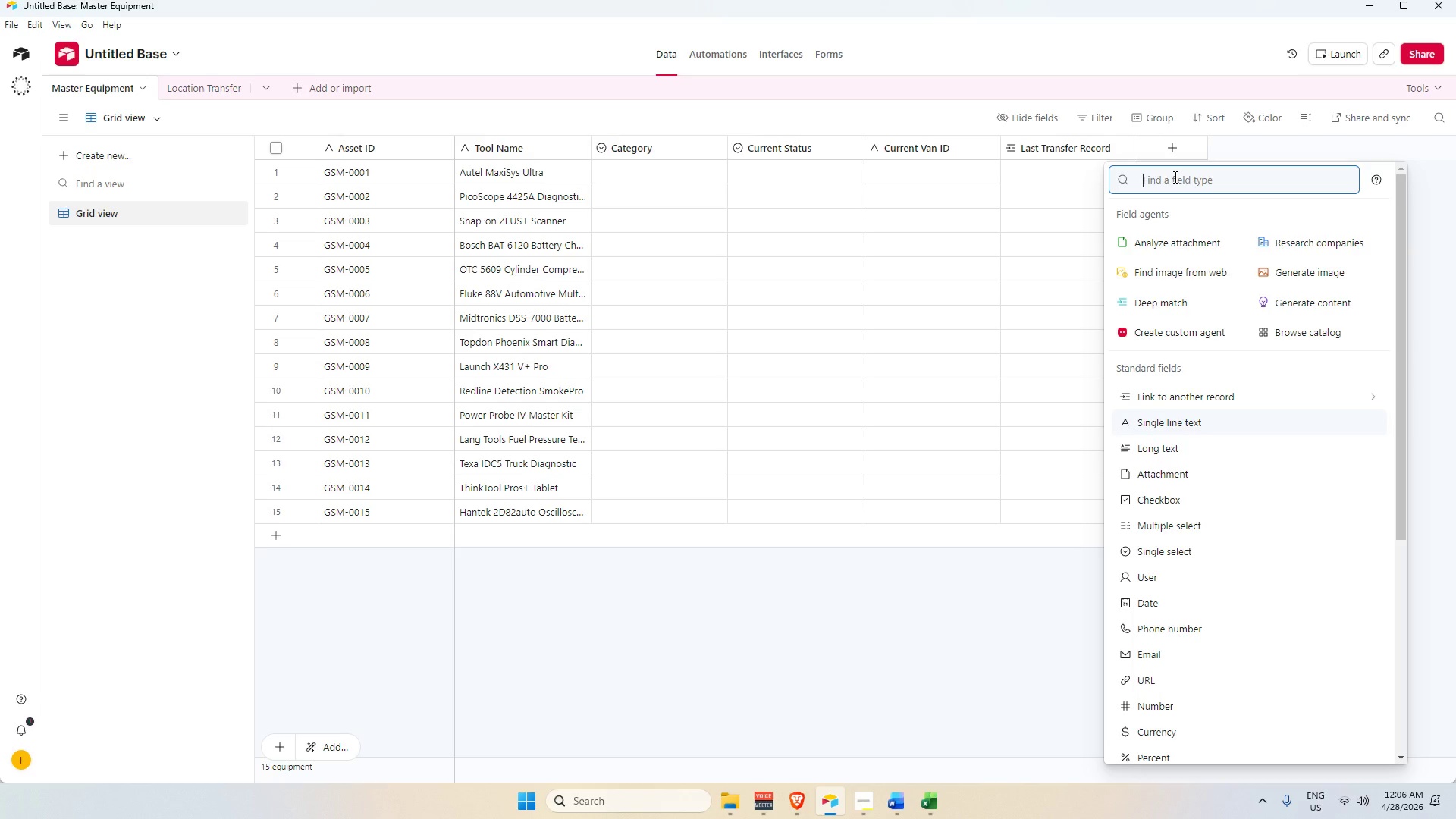 
type(dat)
 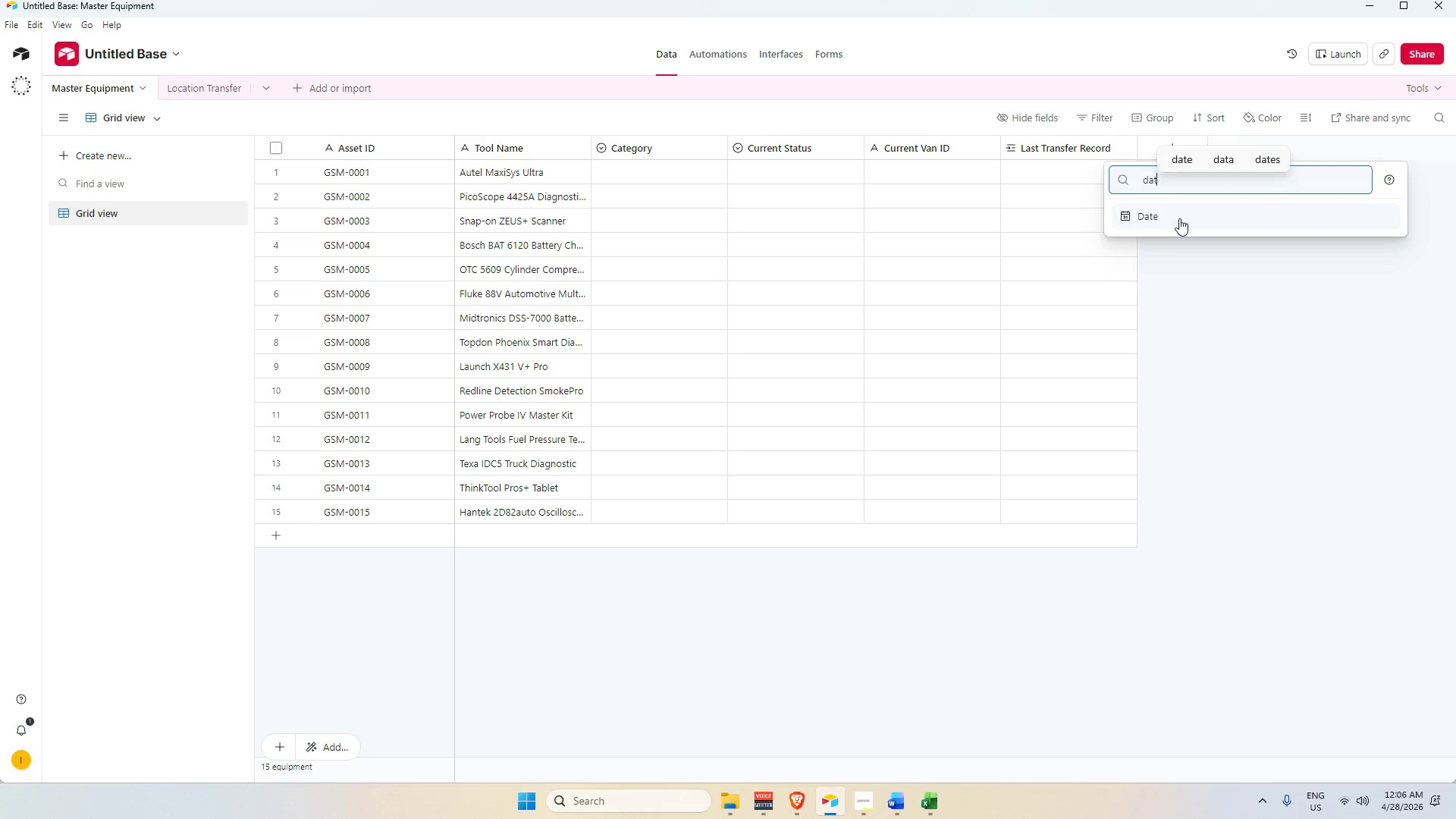 
left_click([1179, 218])
 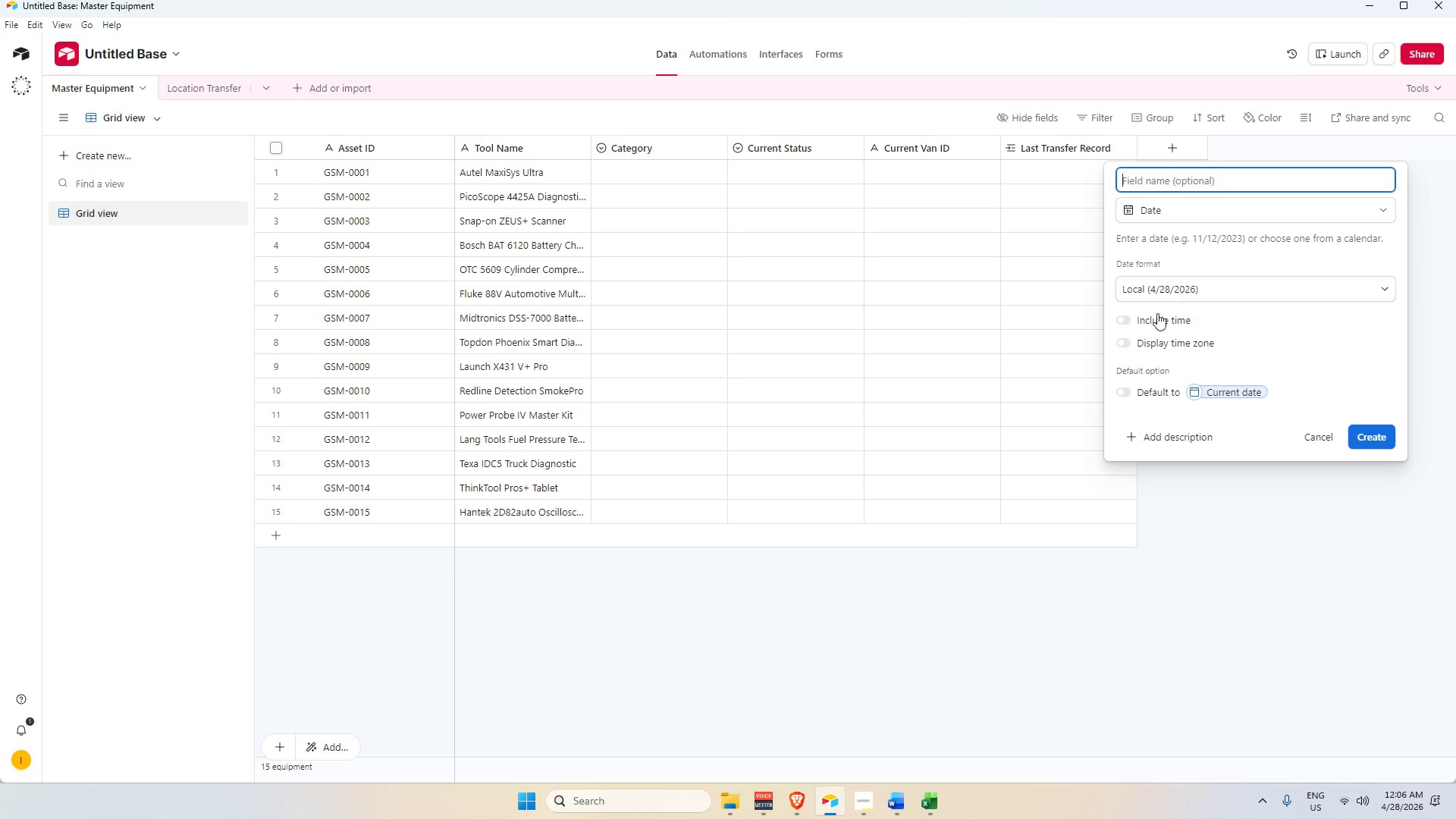 
left_click([1150, 319])
 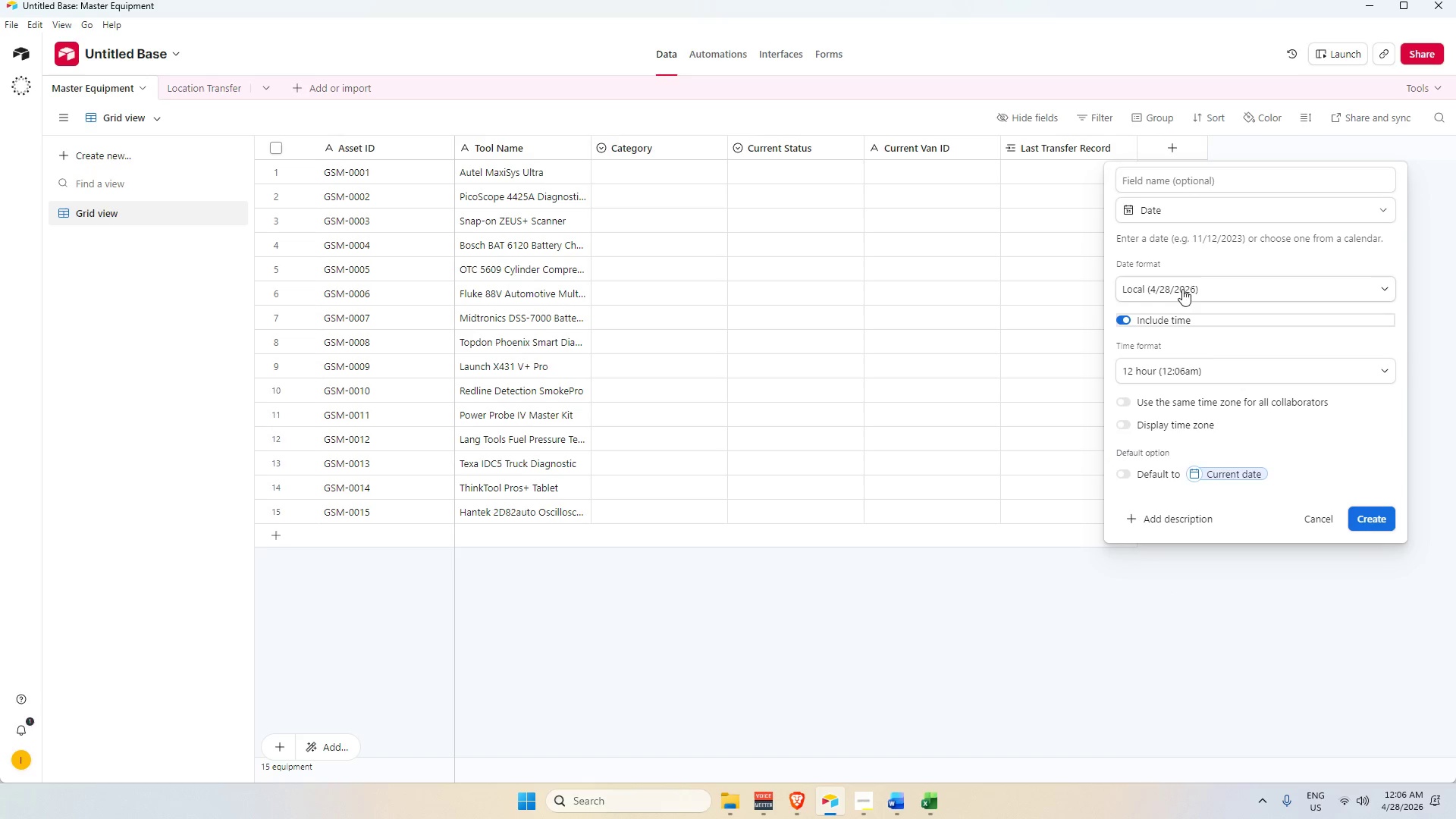 
left_click([1185, 281])
 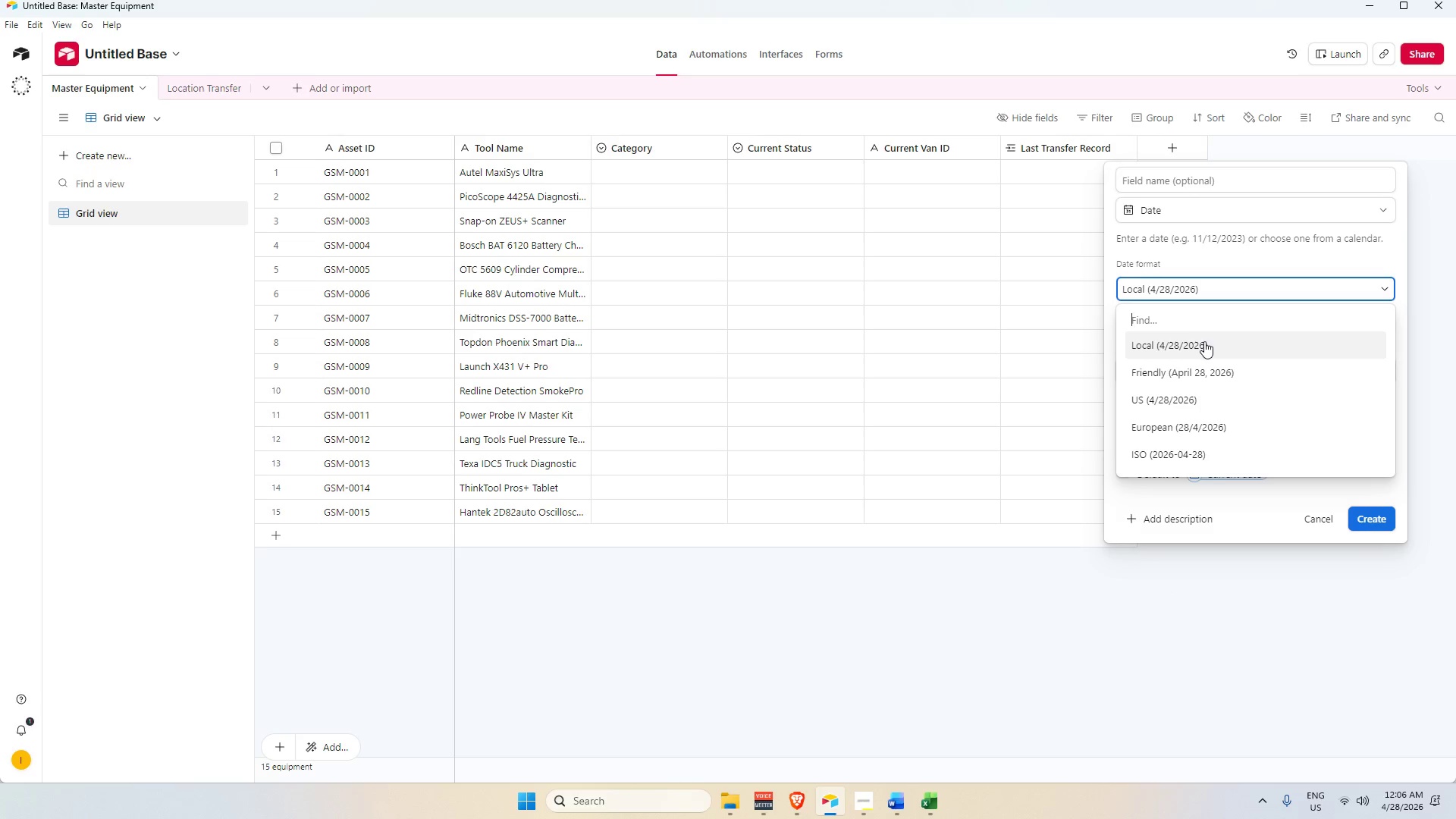 
left_click([1204, 341])
 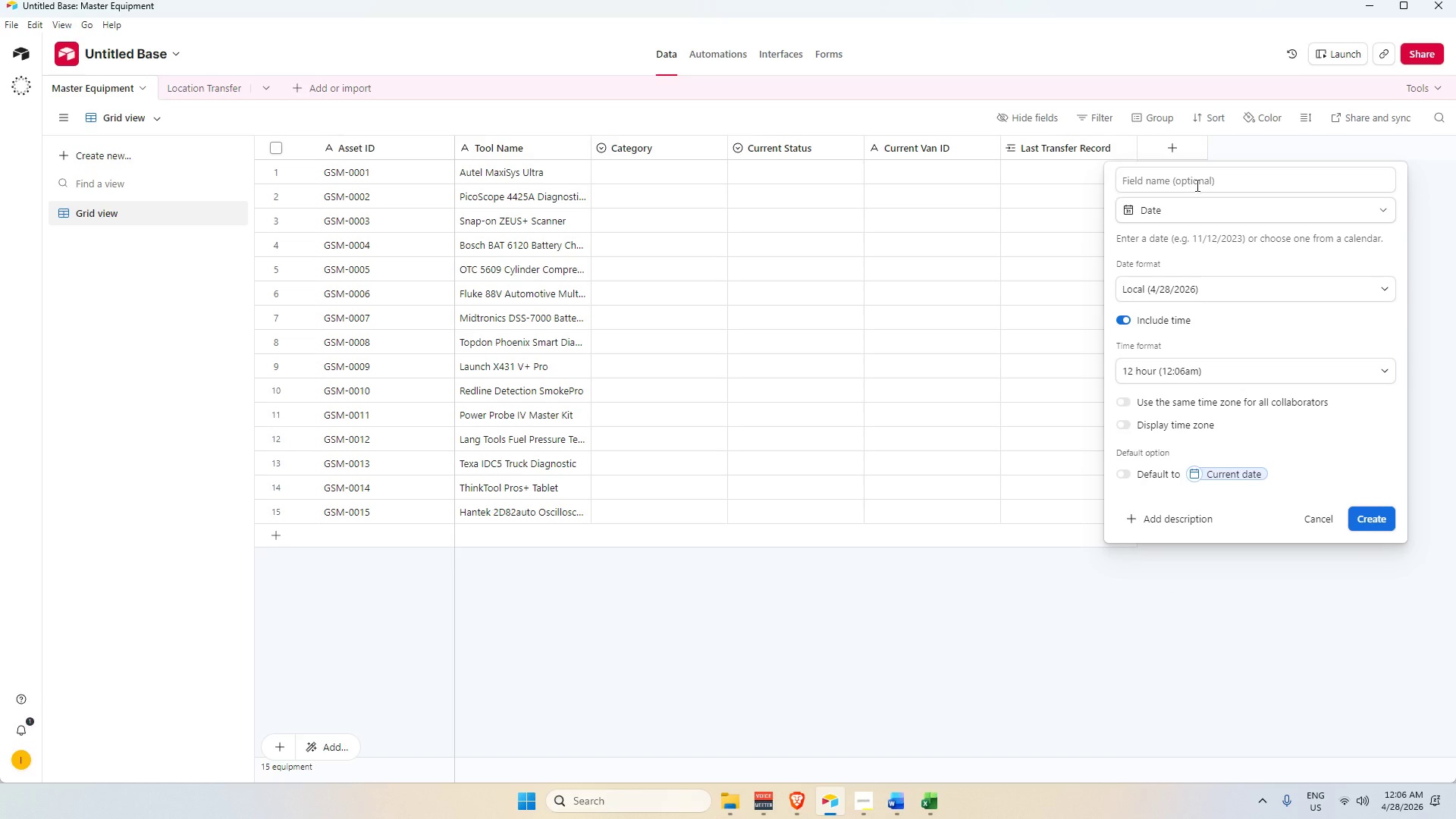 
left_click([1197, 181])
 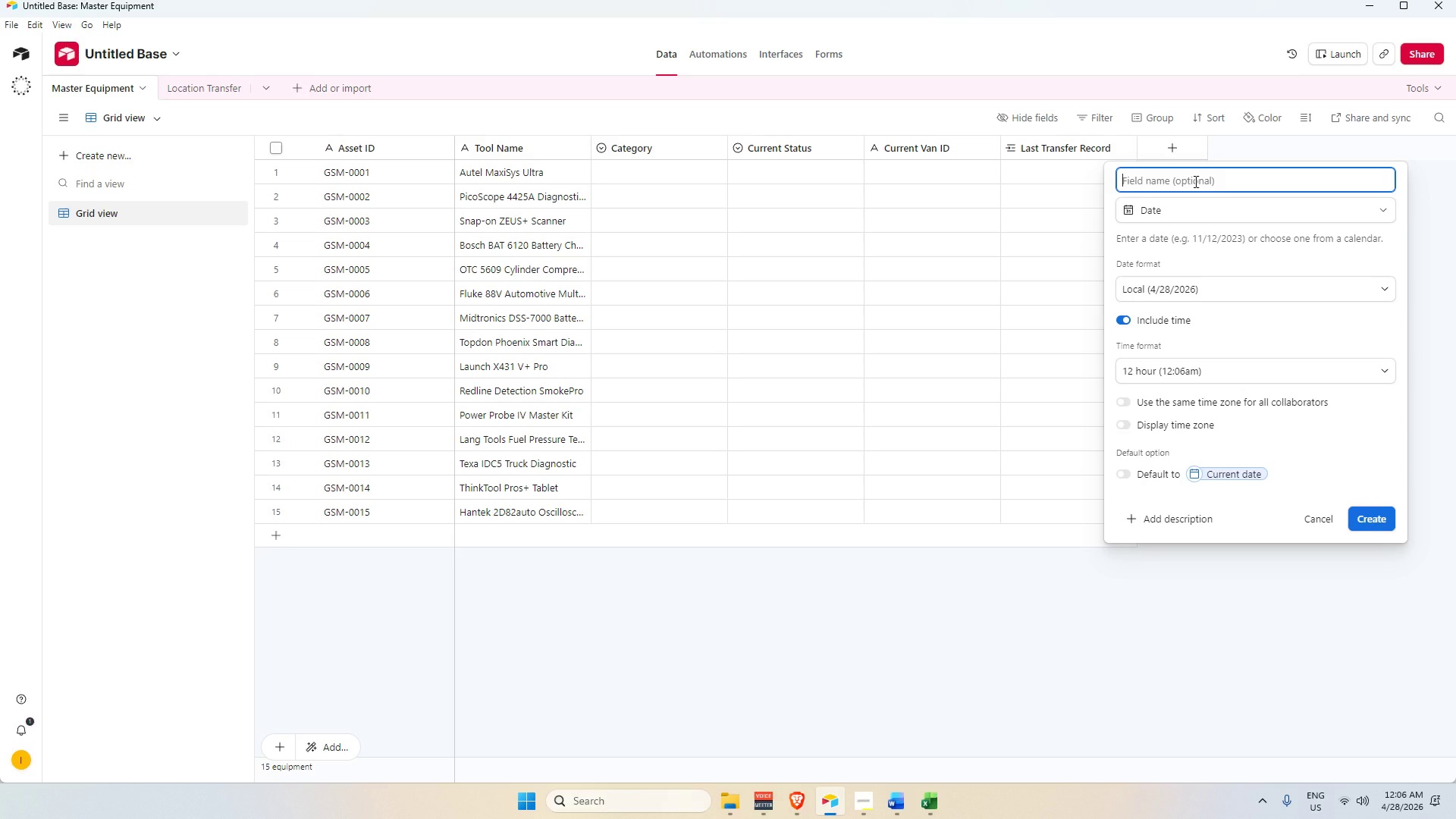 
type(Last Updated)
 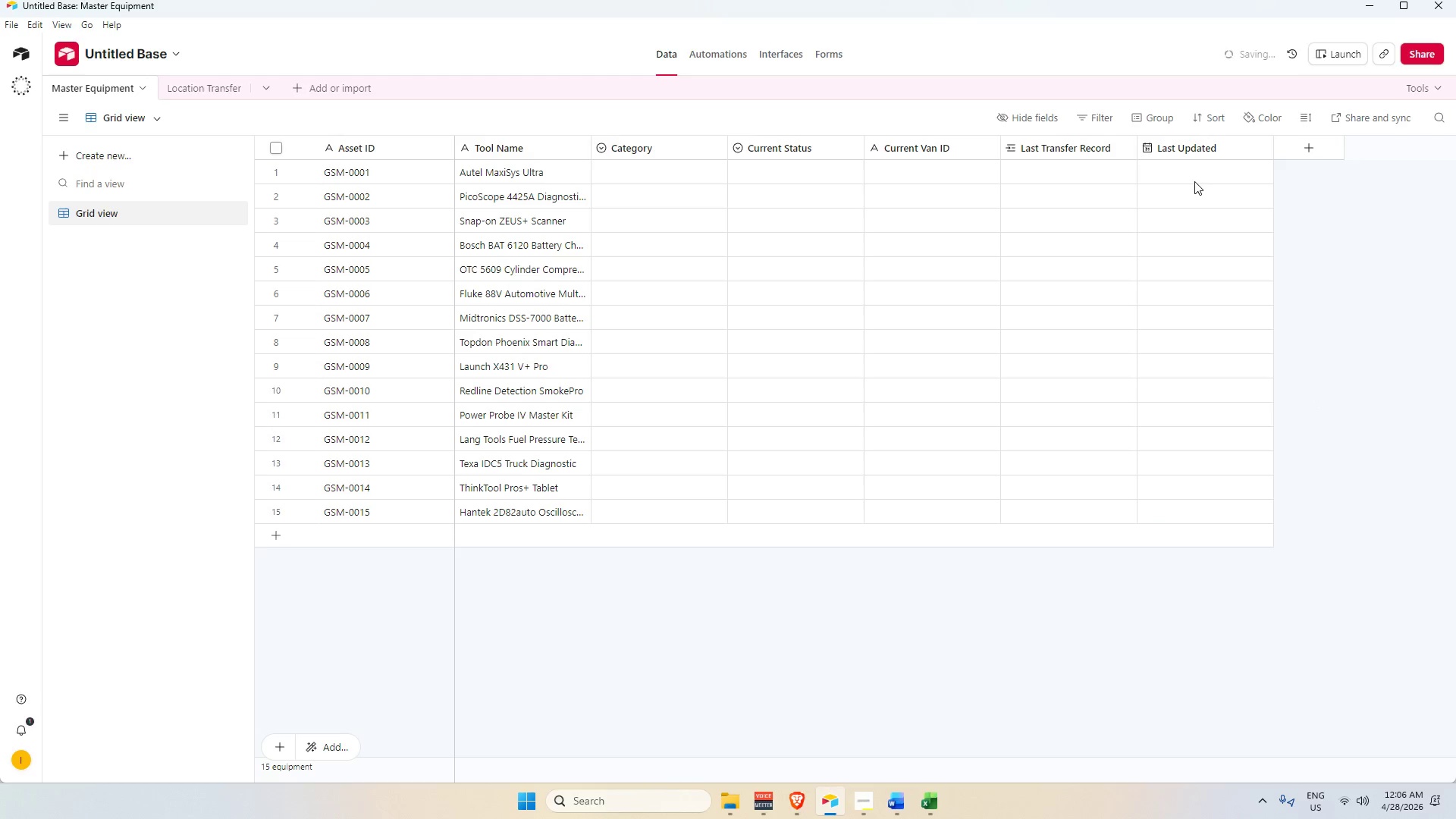 
 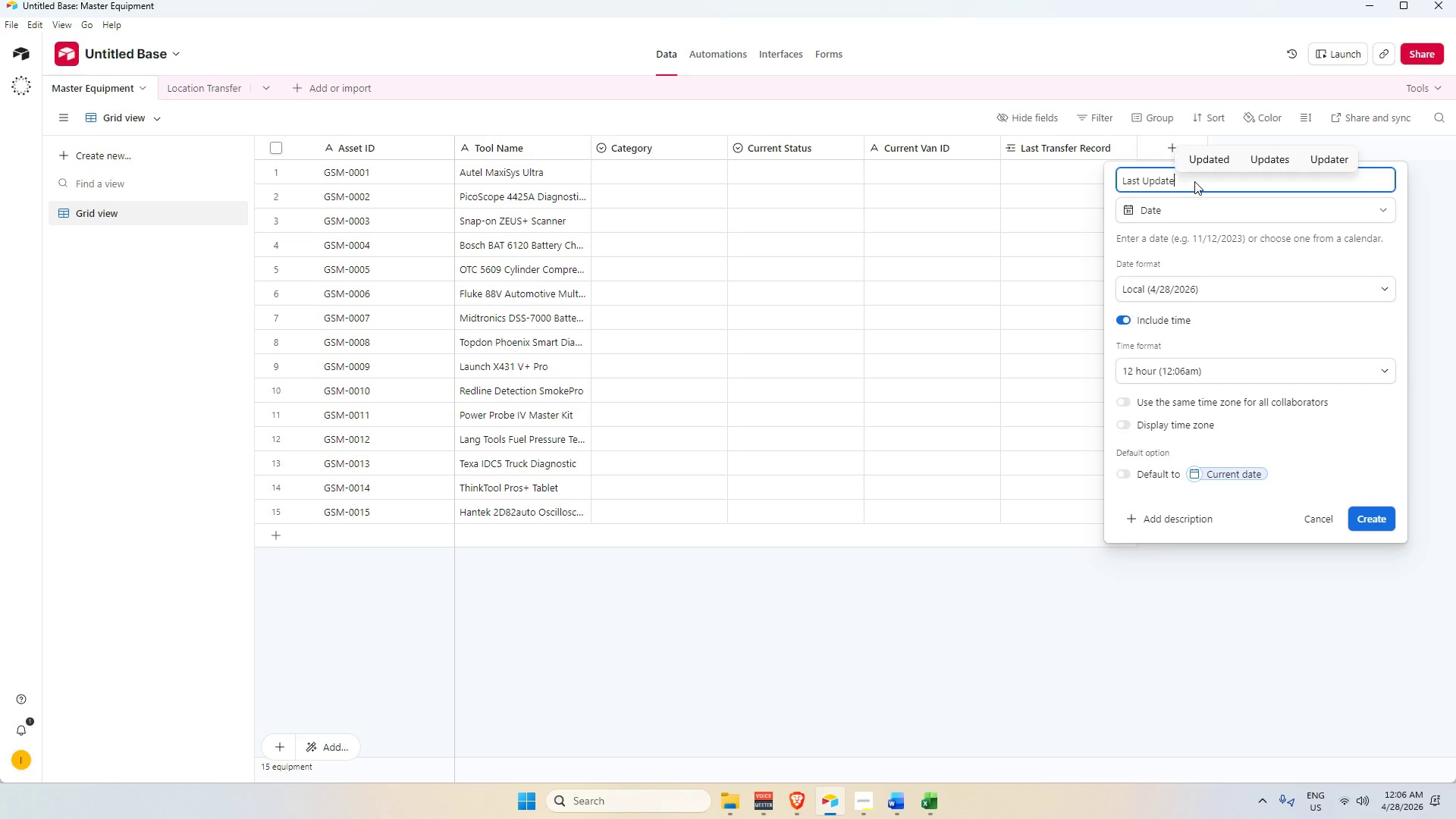 
key(Enter)
 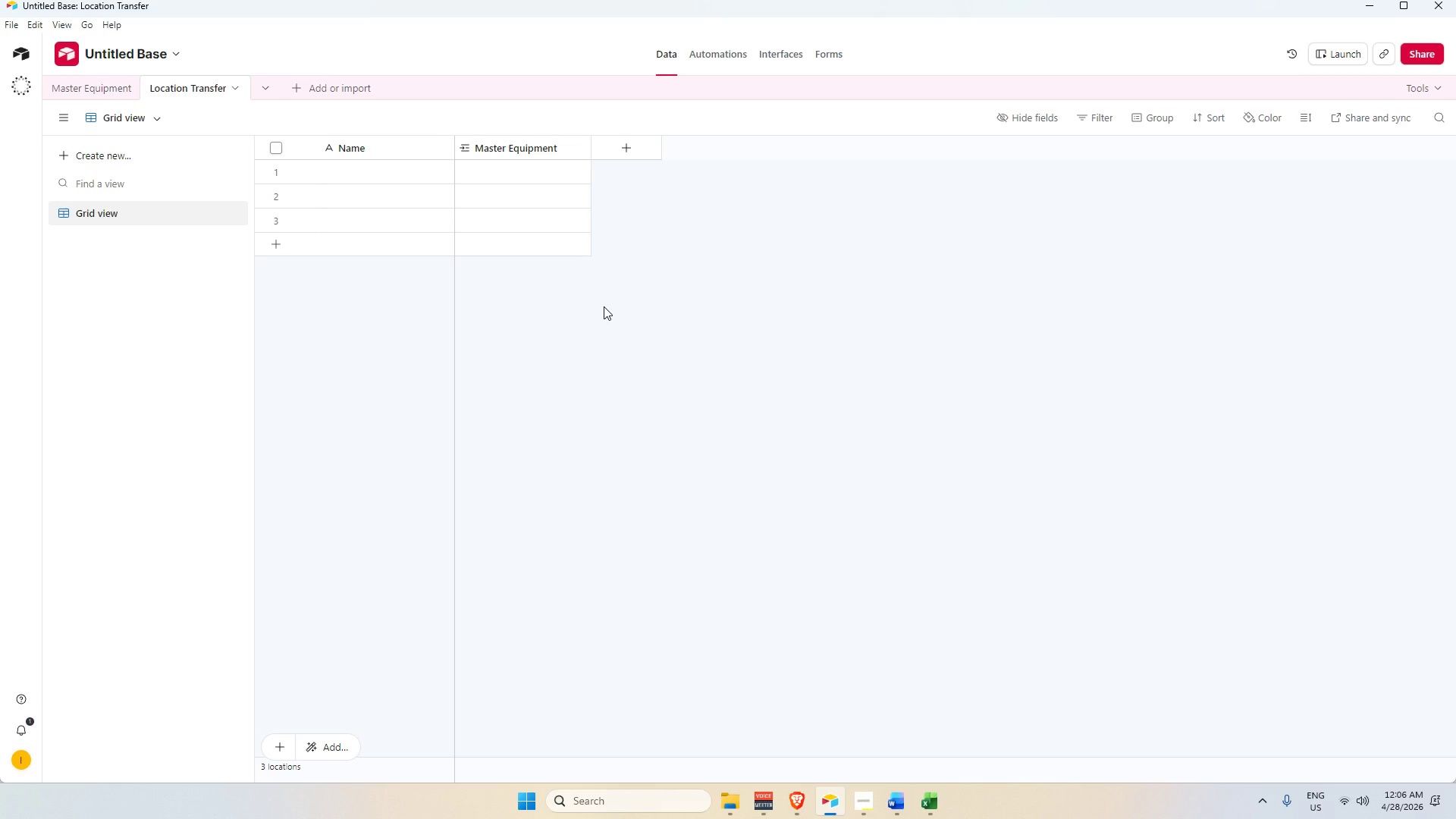 
wait(14.17)
 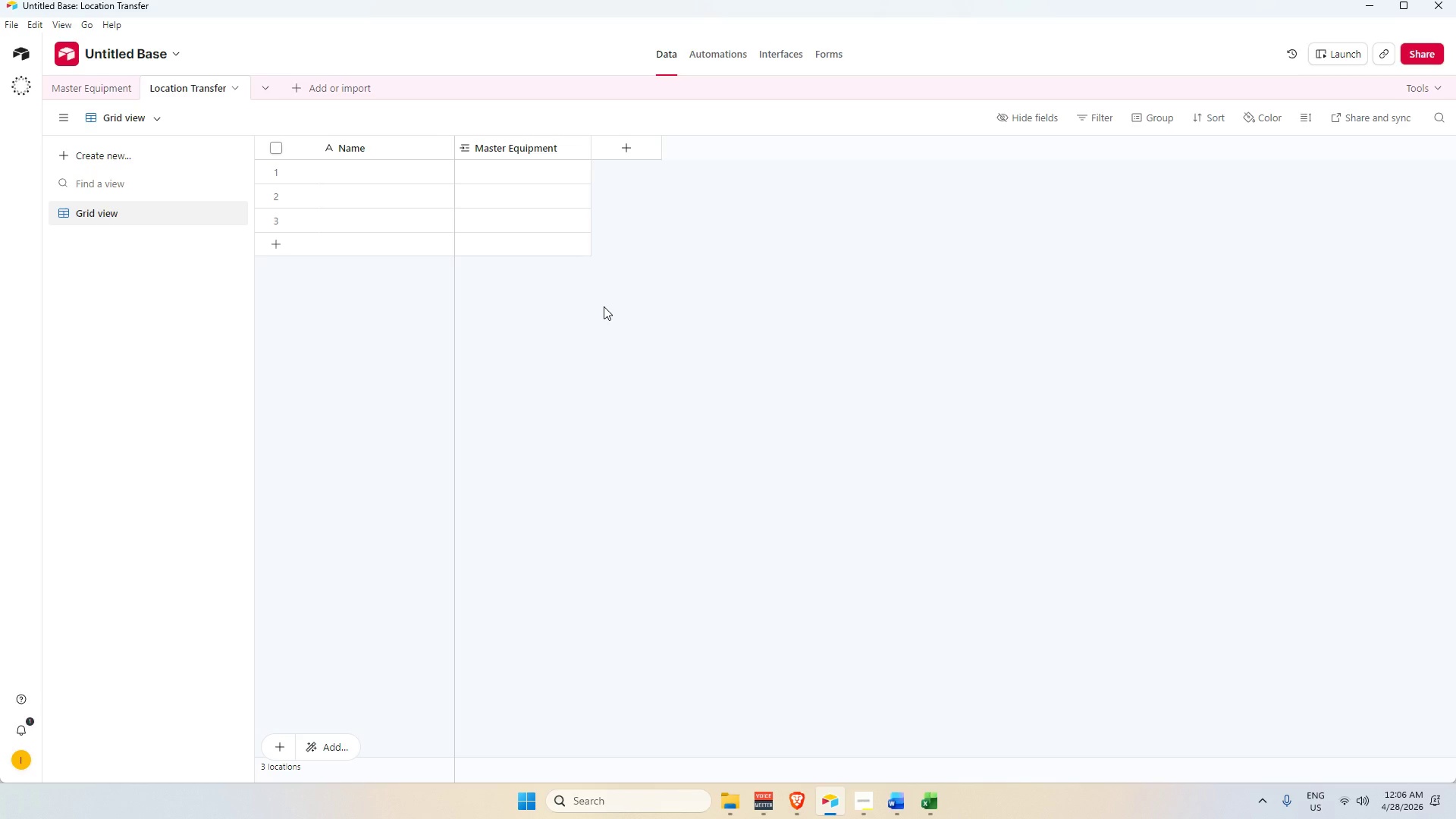 
left_click([366, 145])
 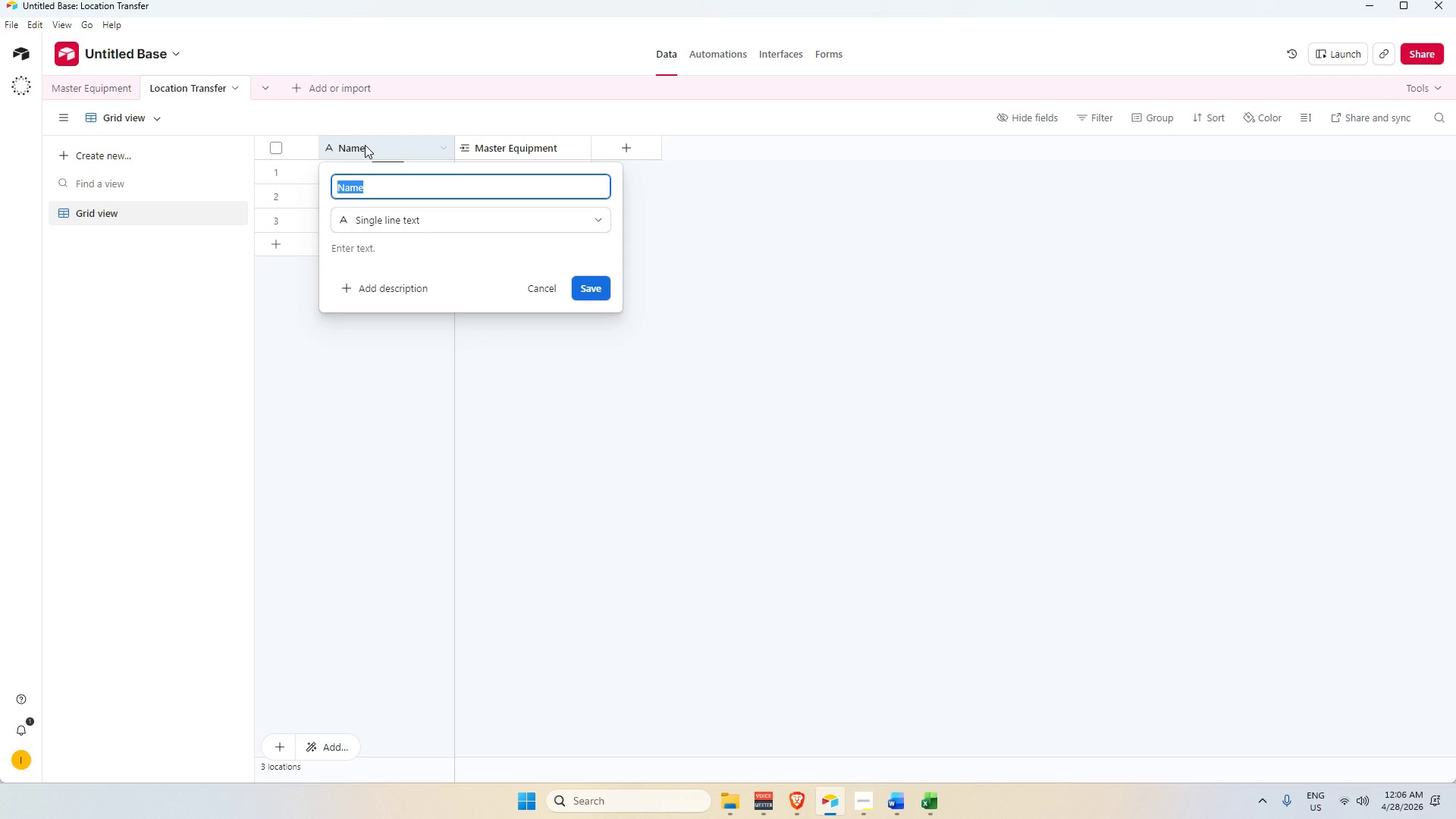 
key(Backspace)
 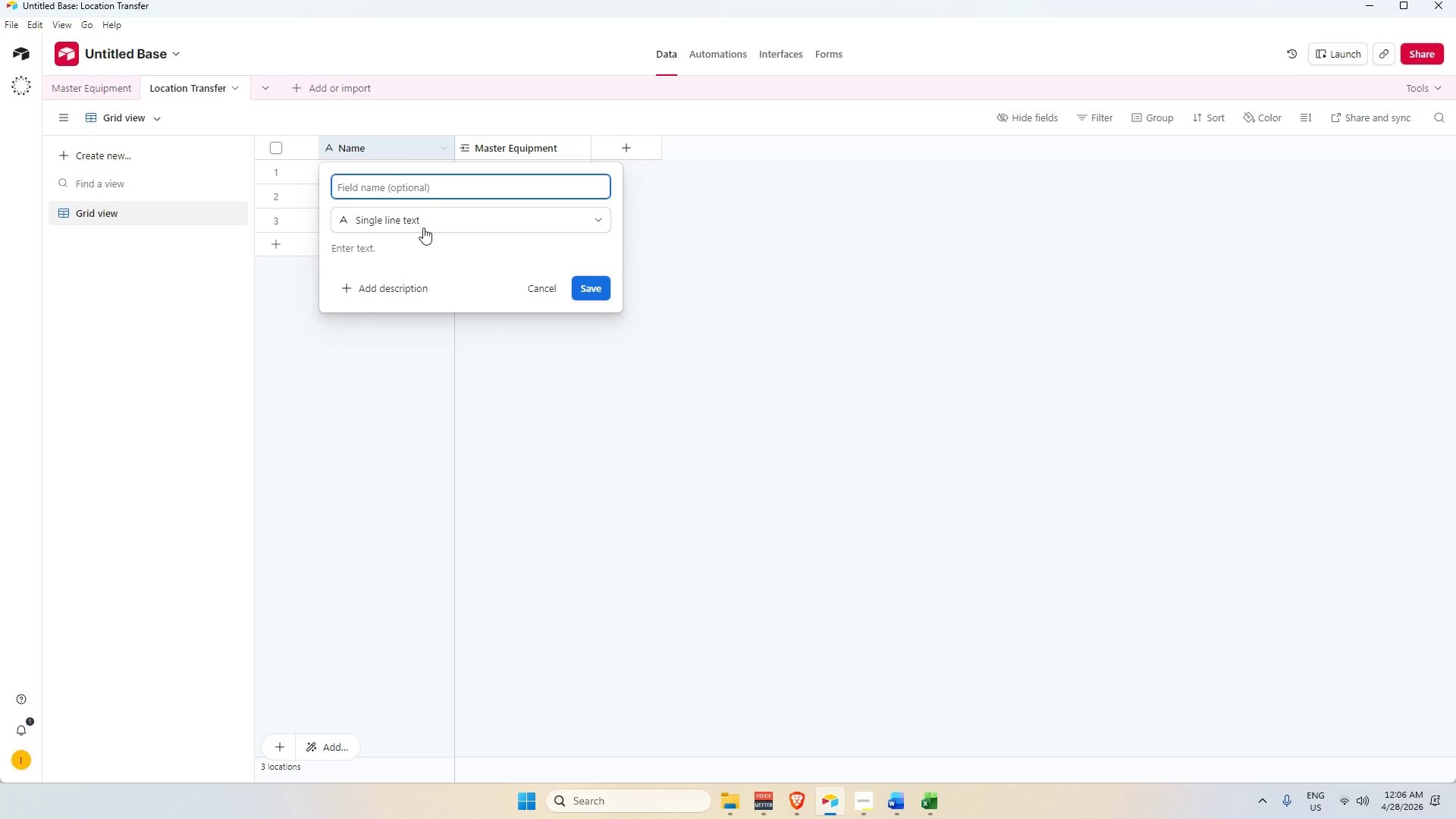 
left_click([424, 228])
 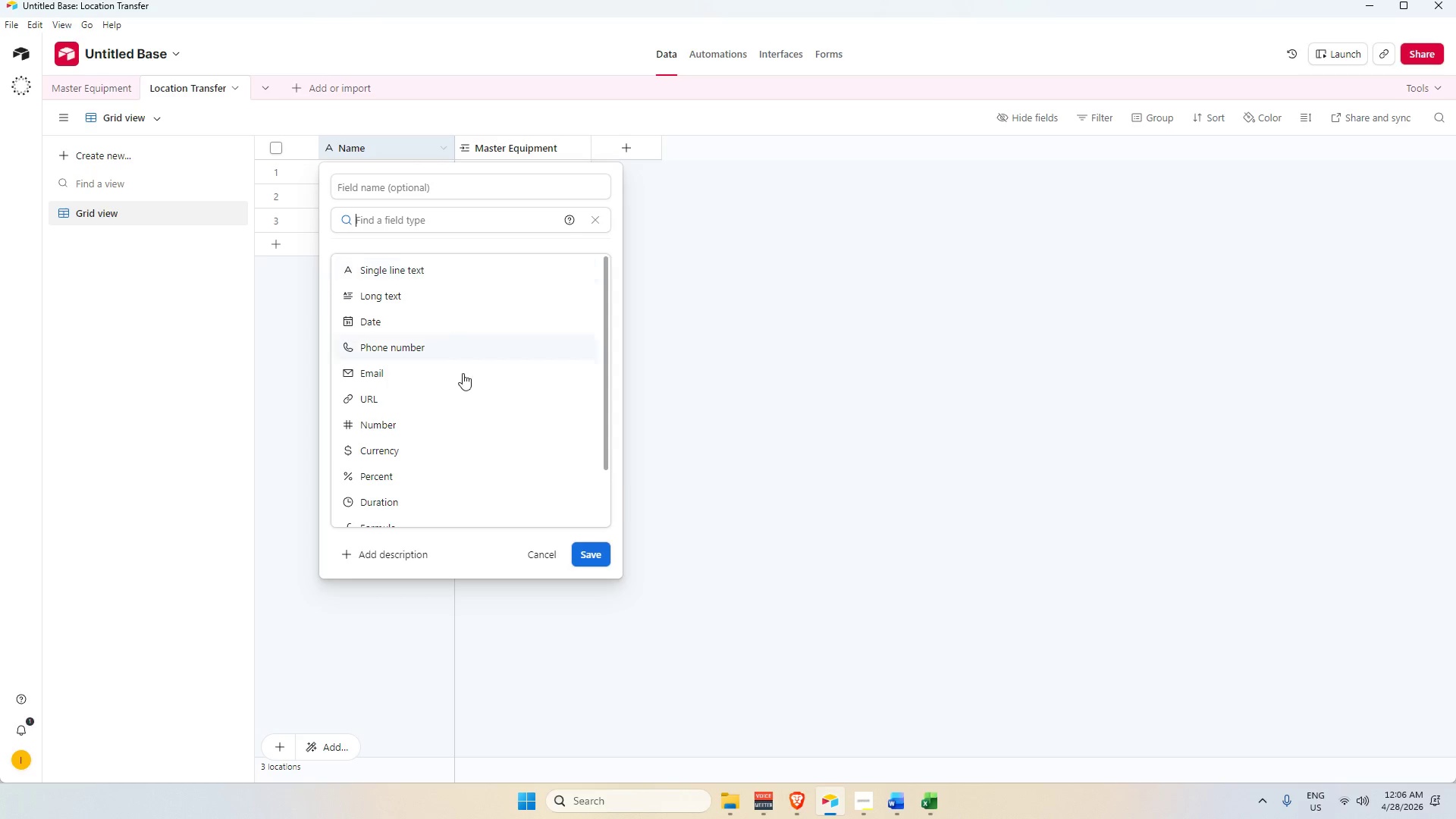 
scroll: coordinate [470, 464], scroll_direction: down, amount: 8.0
 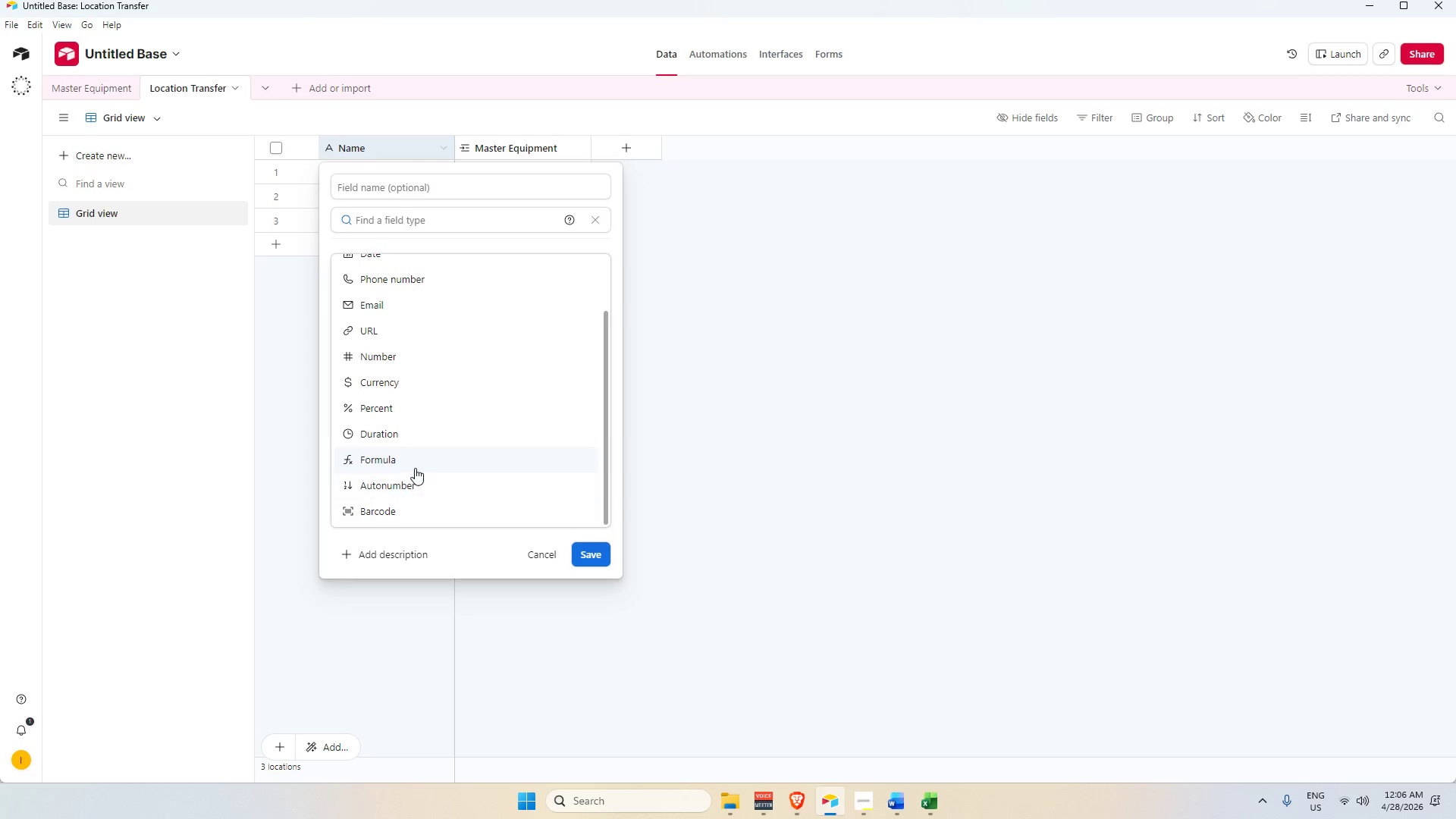 
left_click([409, 465])
 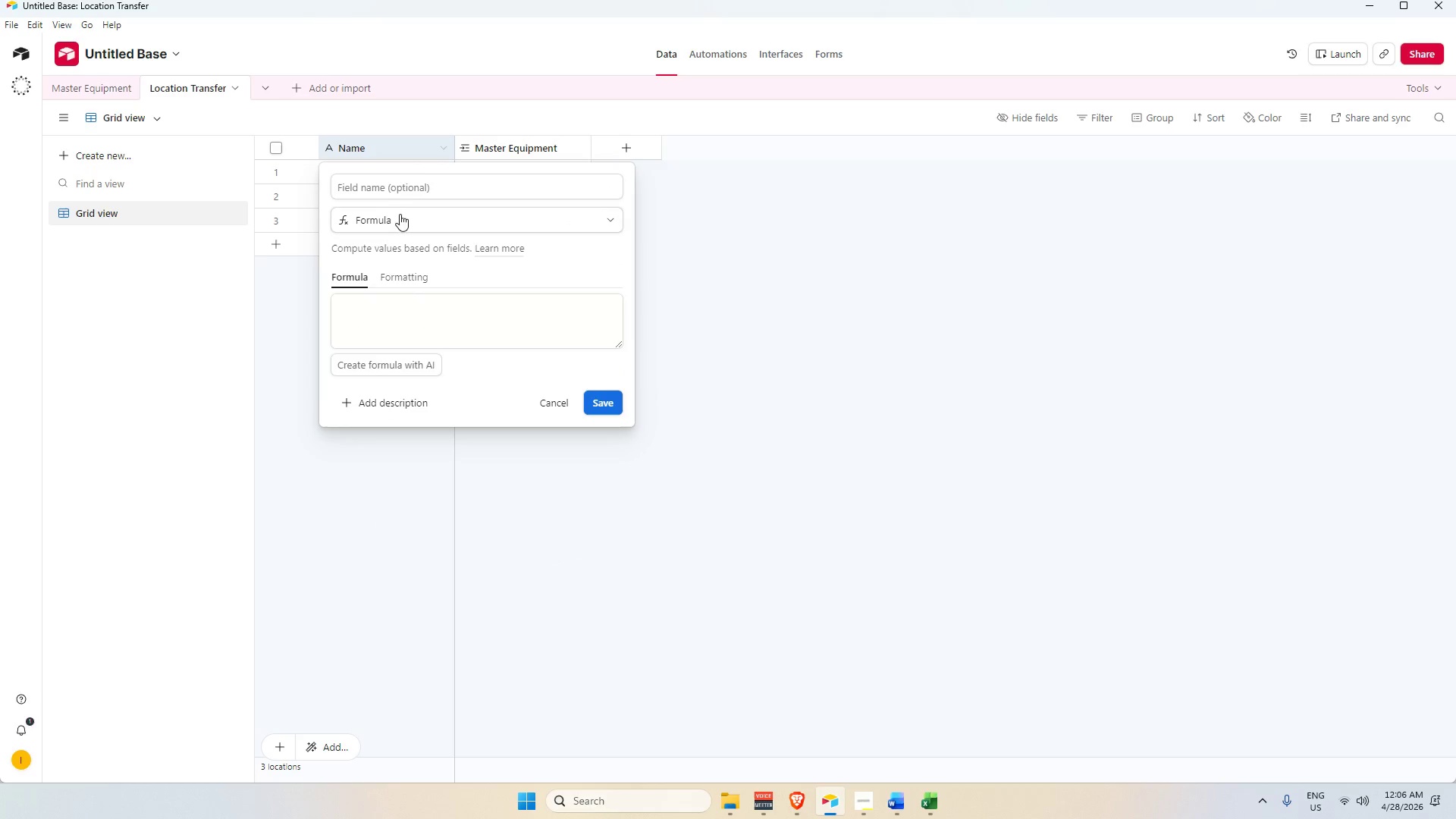 
left_click([419, 183])
 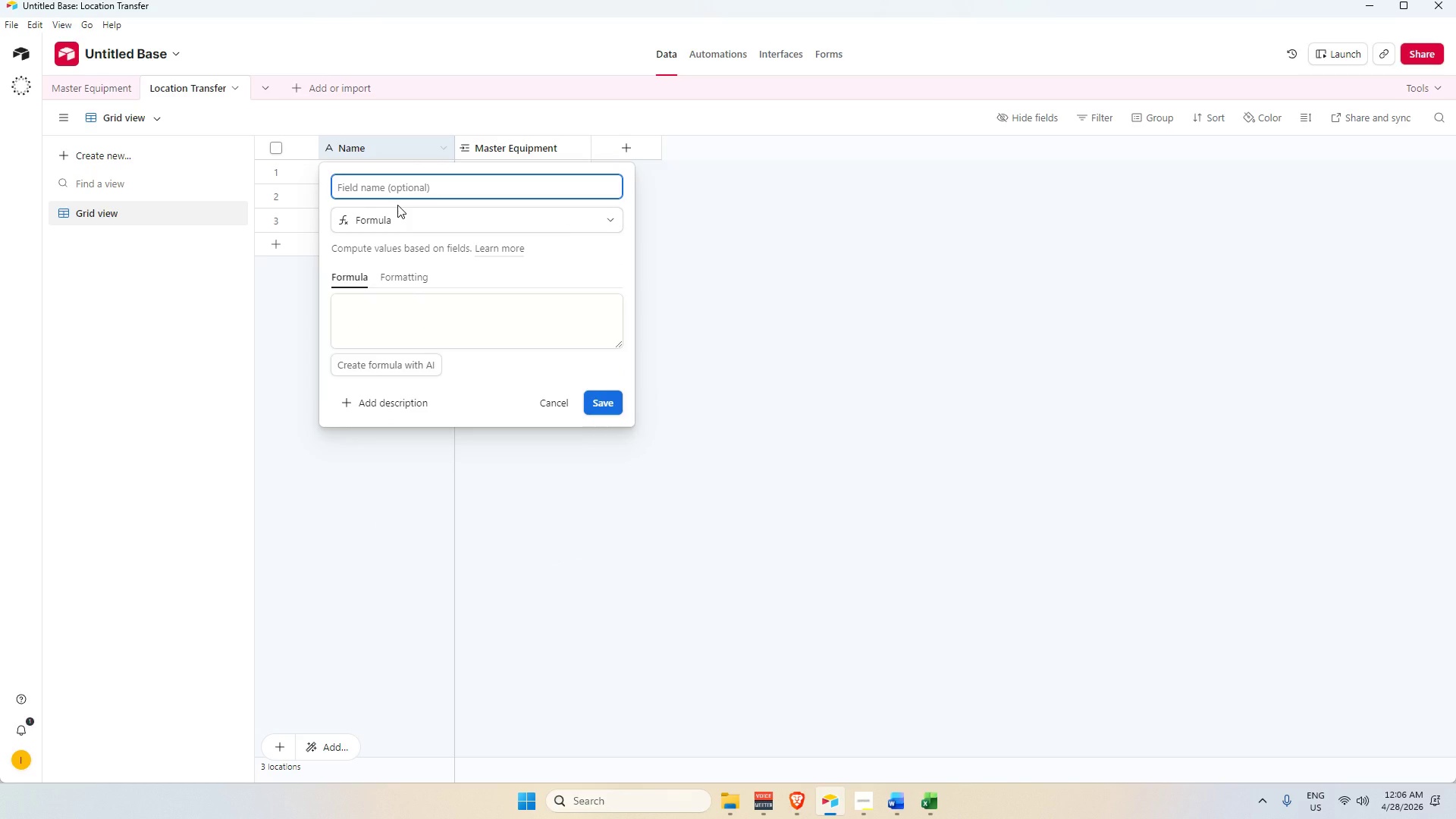 
type(Transfer ID)
 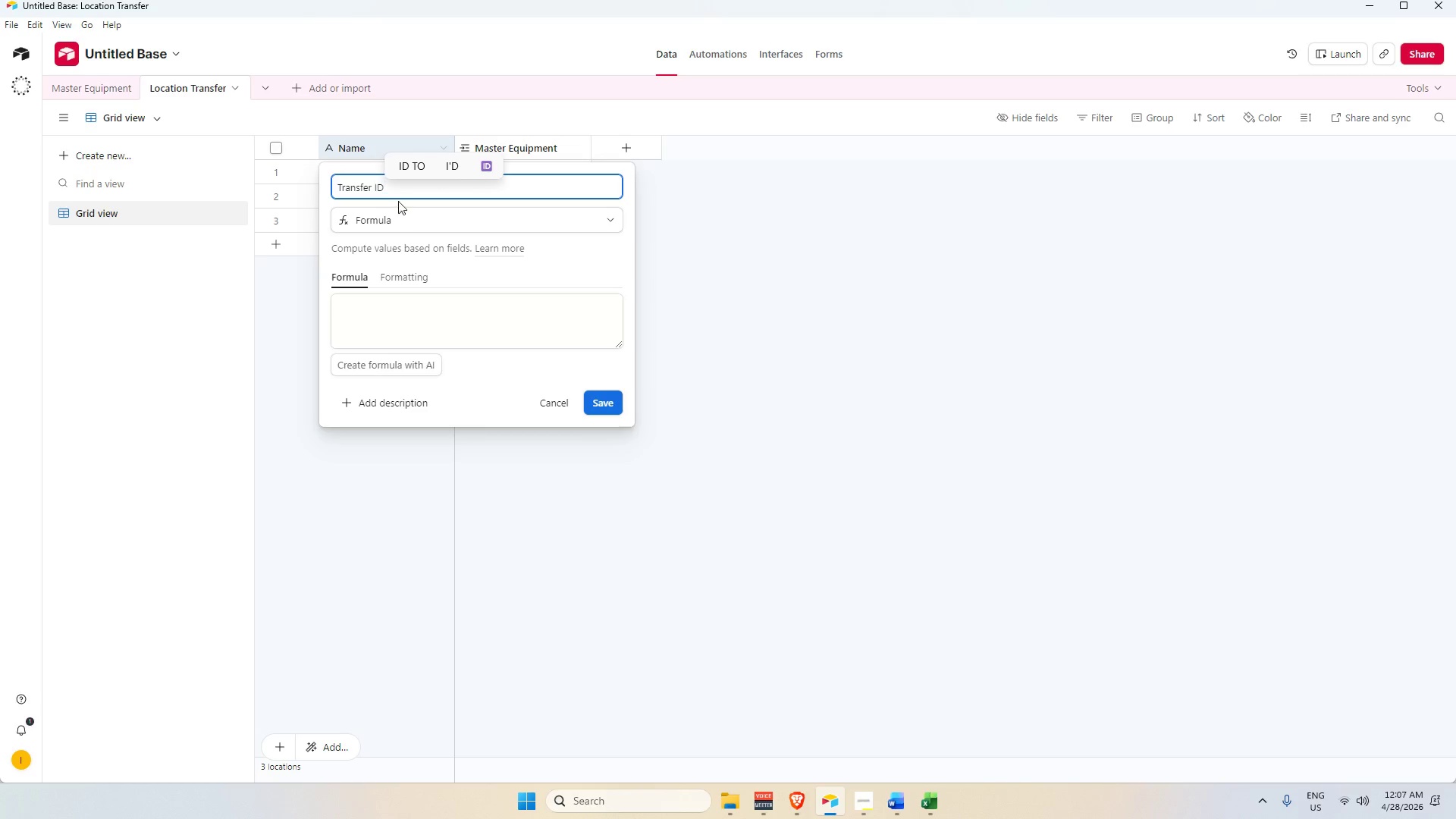 
left_click([381, 317])
 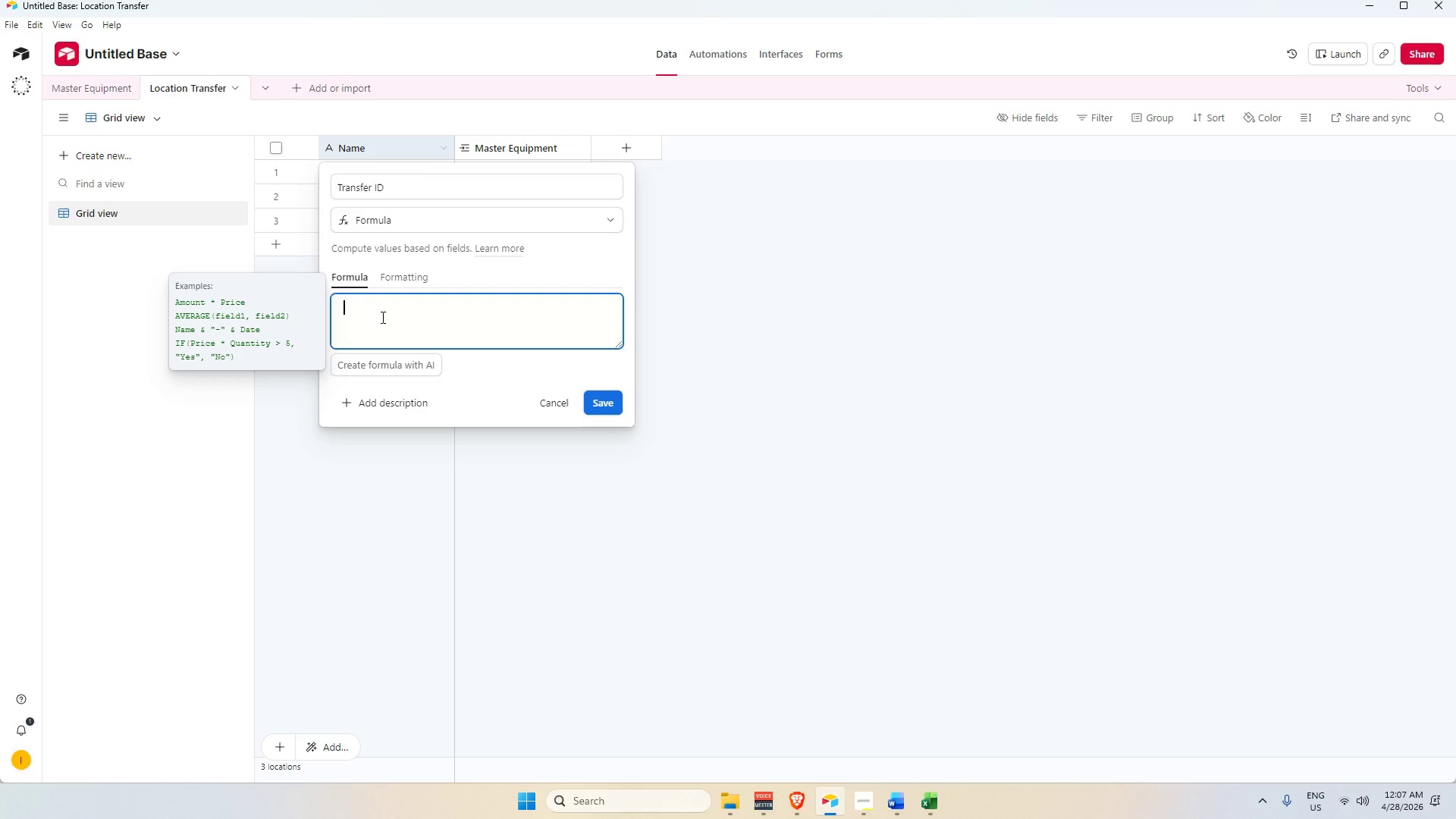 
hold_key(key=AltLeft, duration=0.81)
 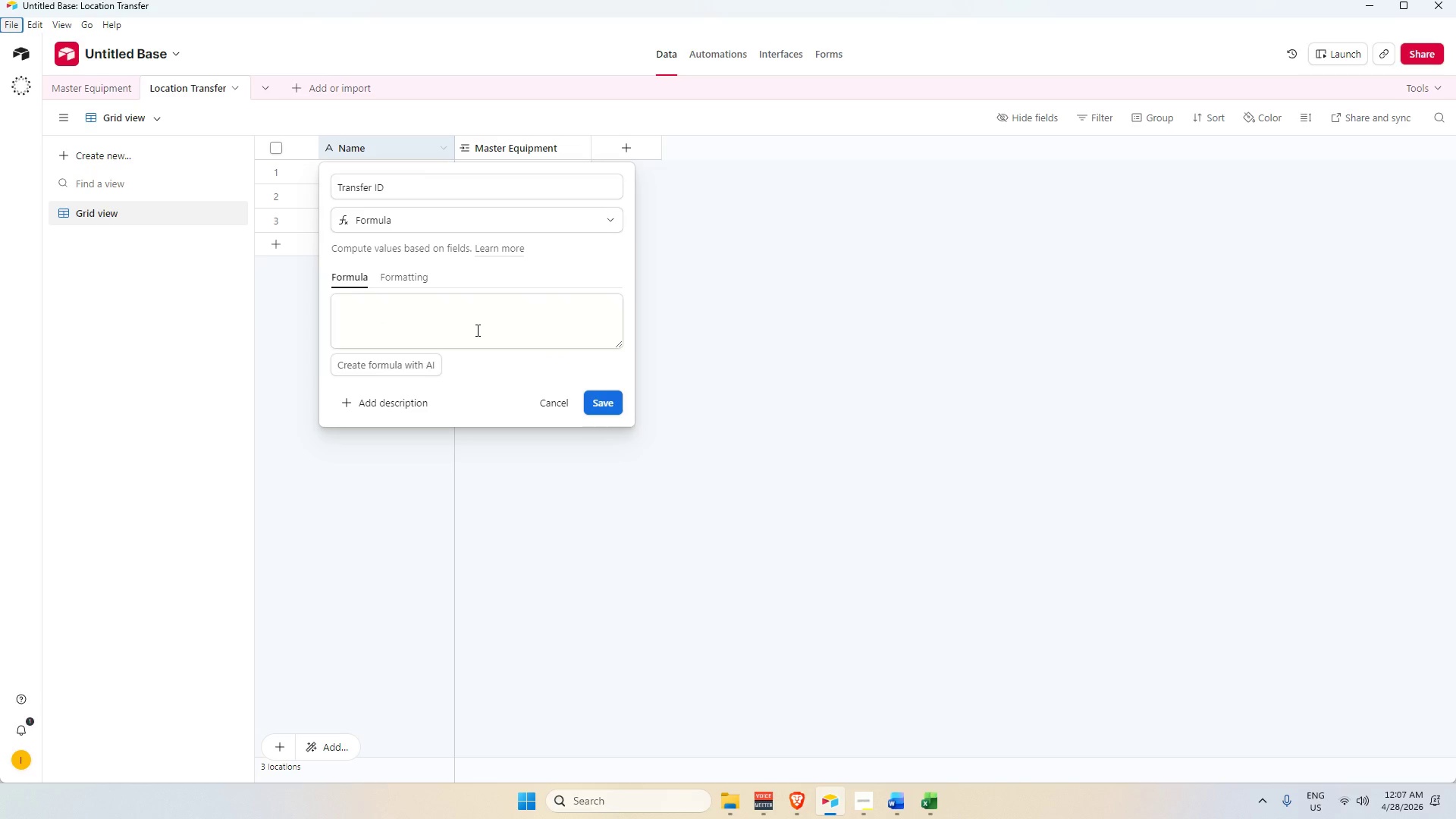 
left_click([476, 330])
 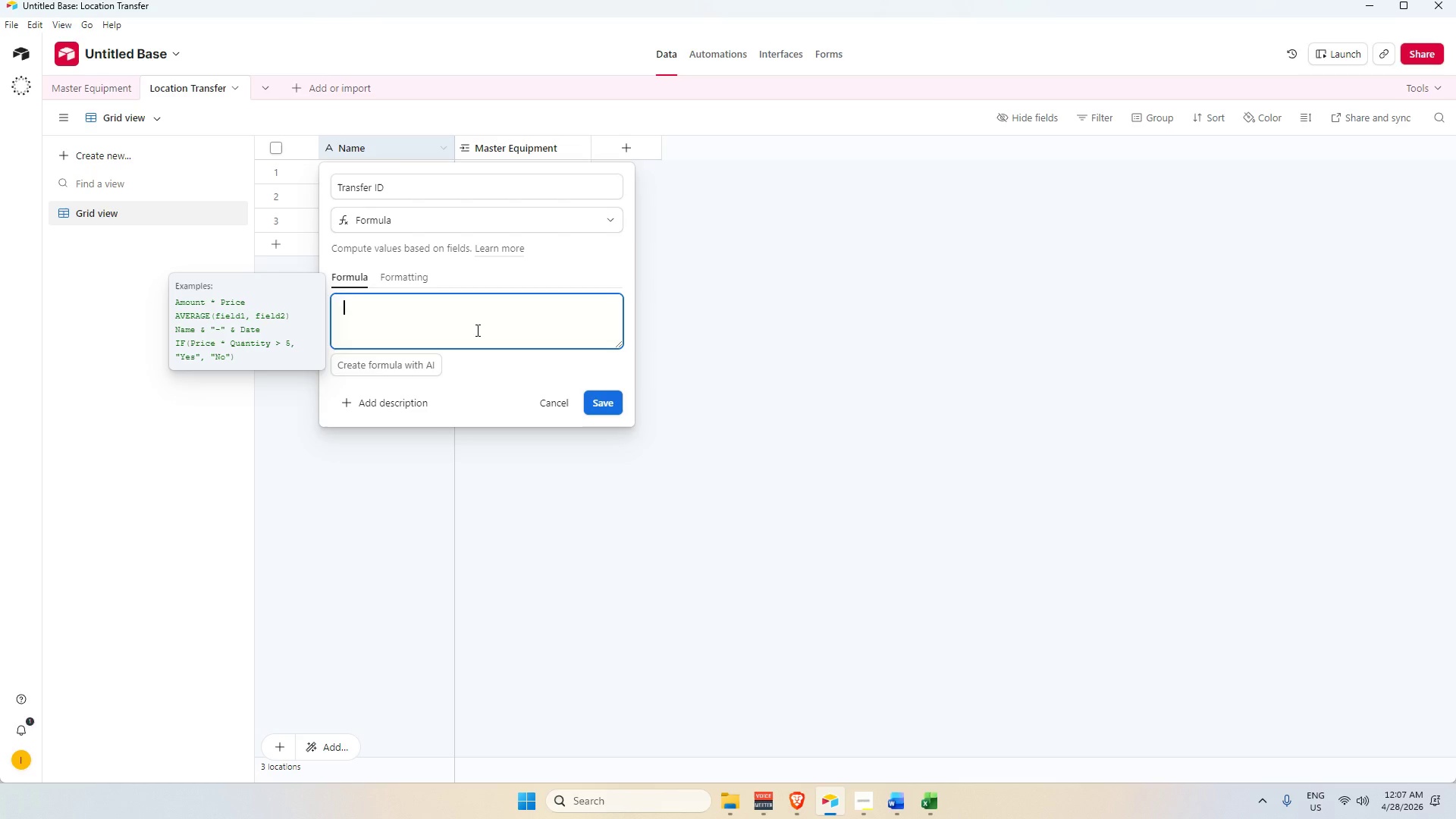 
wait(10.5)
 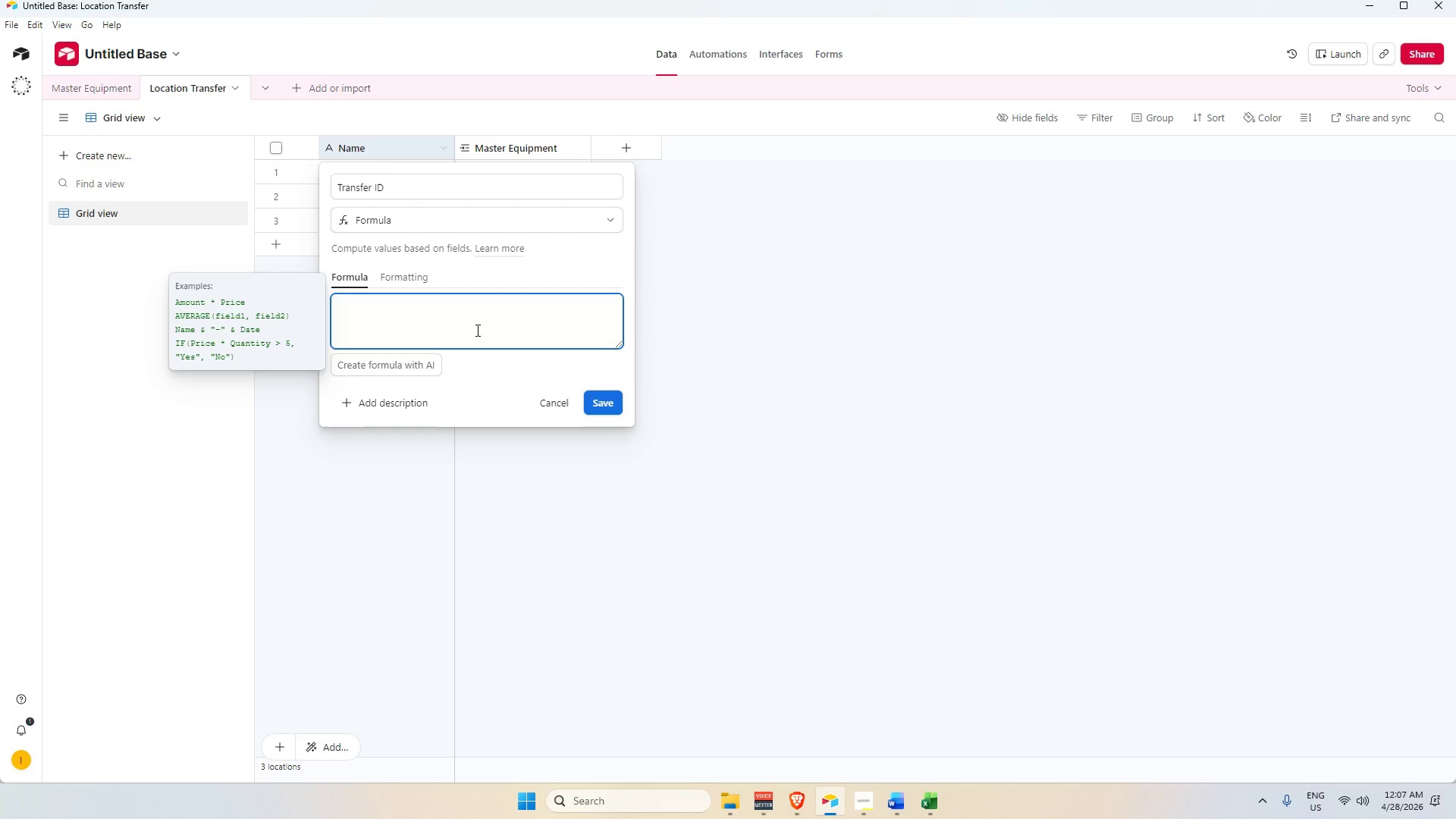 
type("TX)
 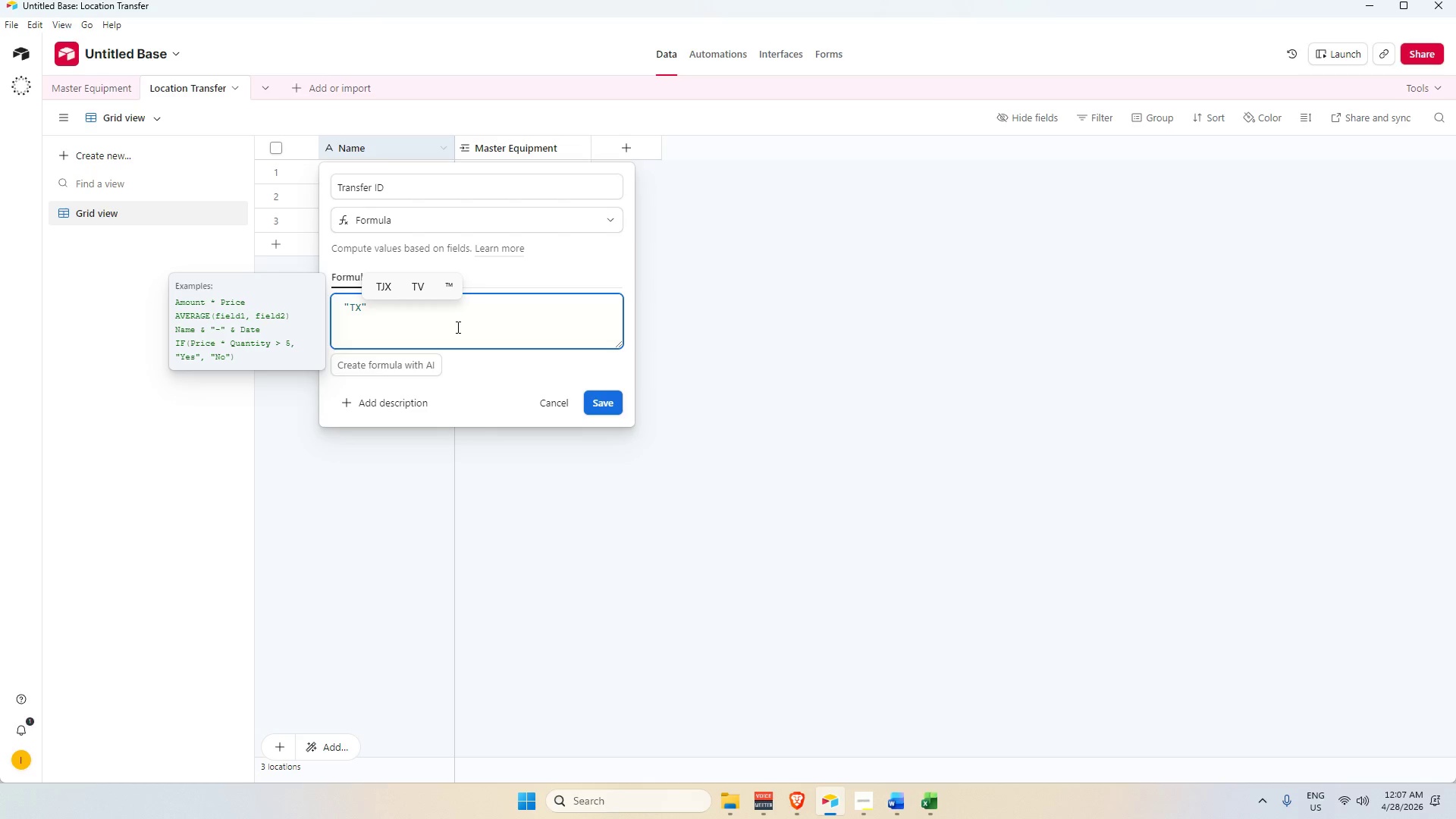 
type(- & RECORD_ID)
 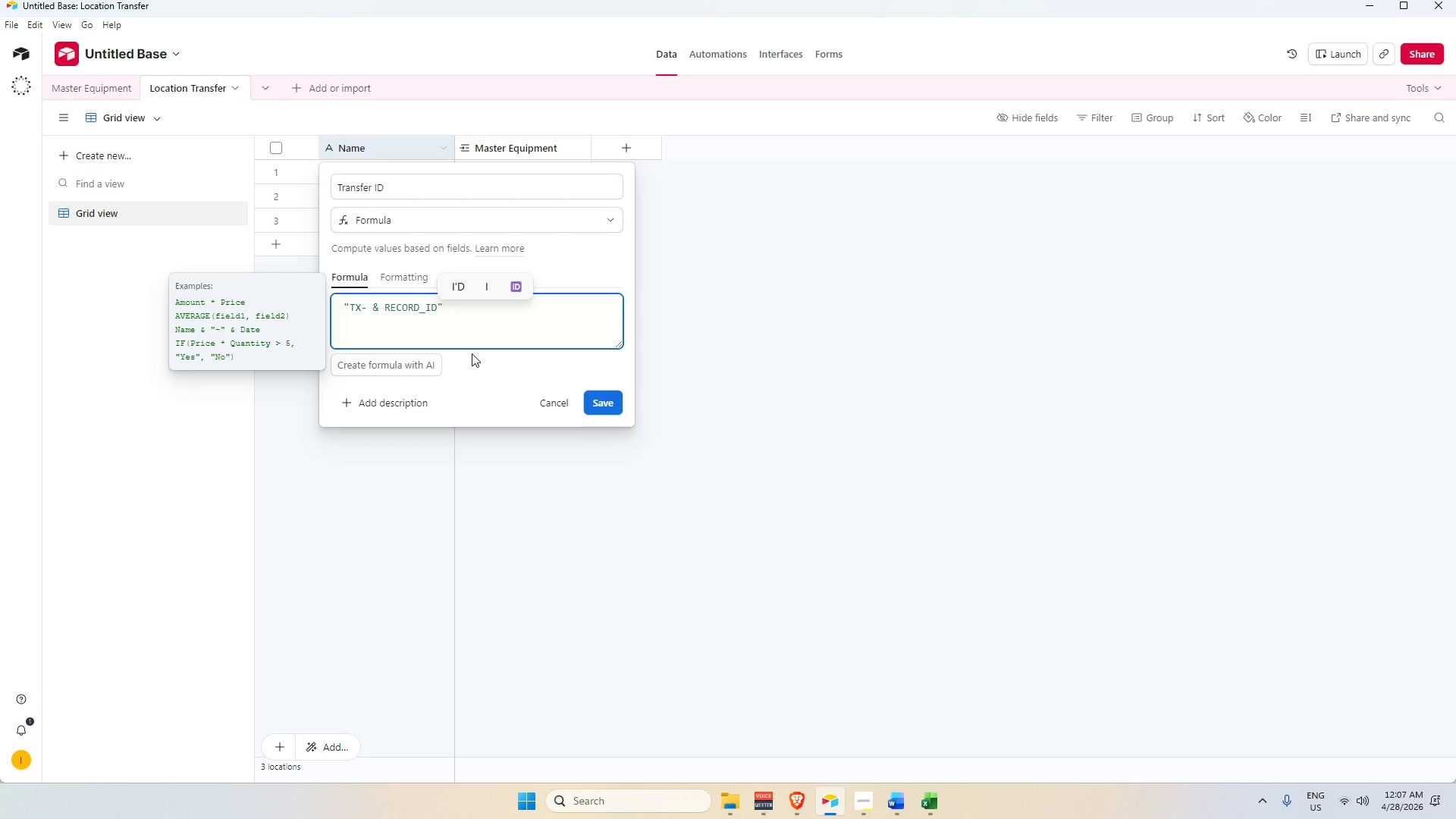 
type(())
 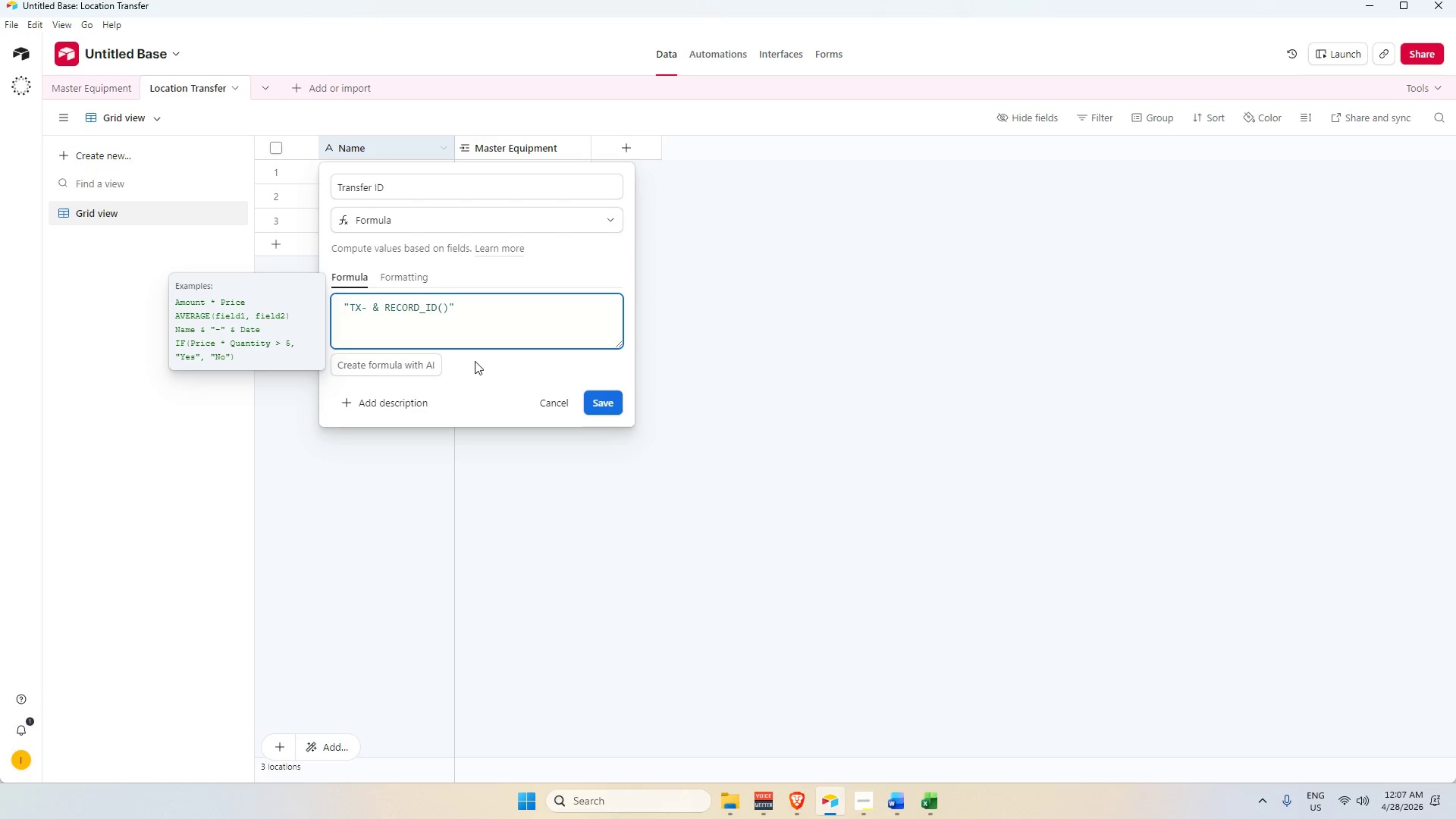 
wait(7.25)
 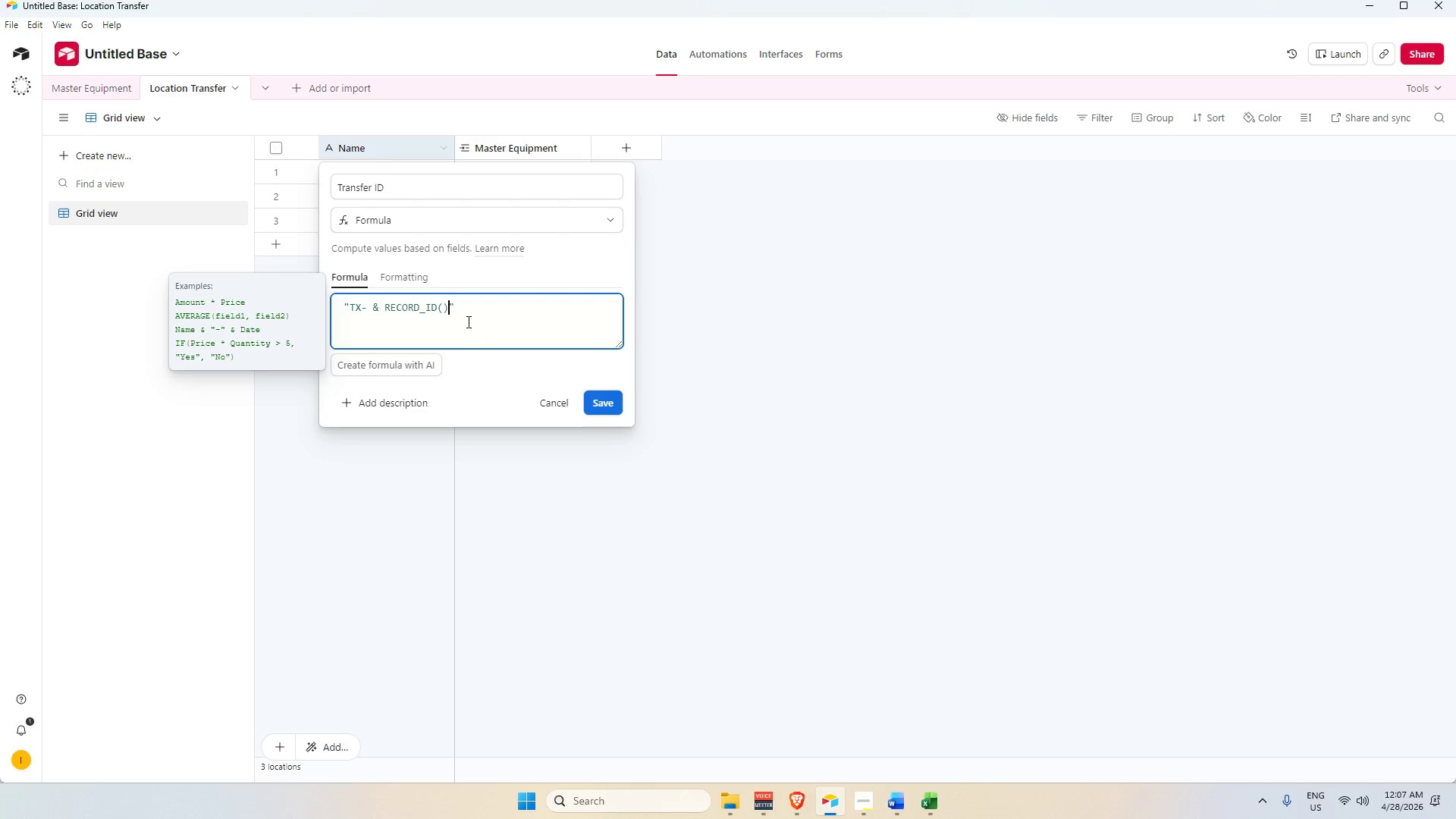 
left_click([462, 301])
 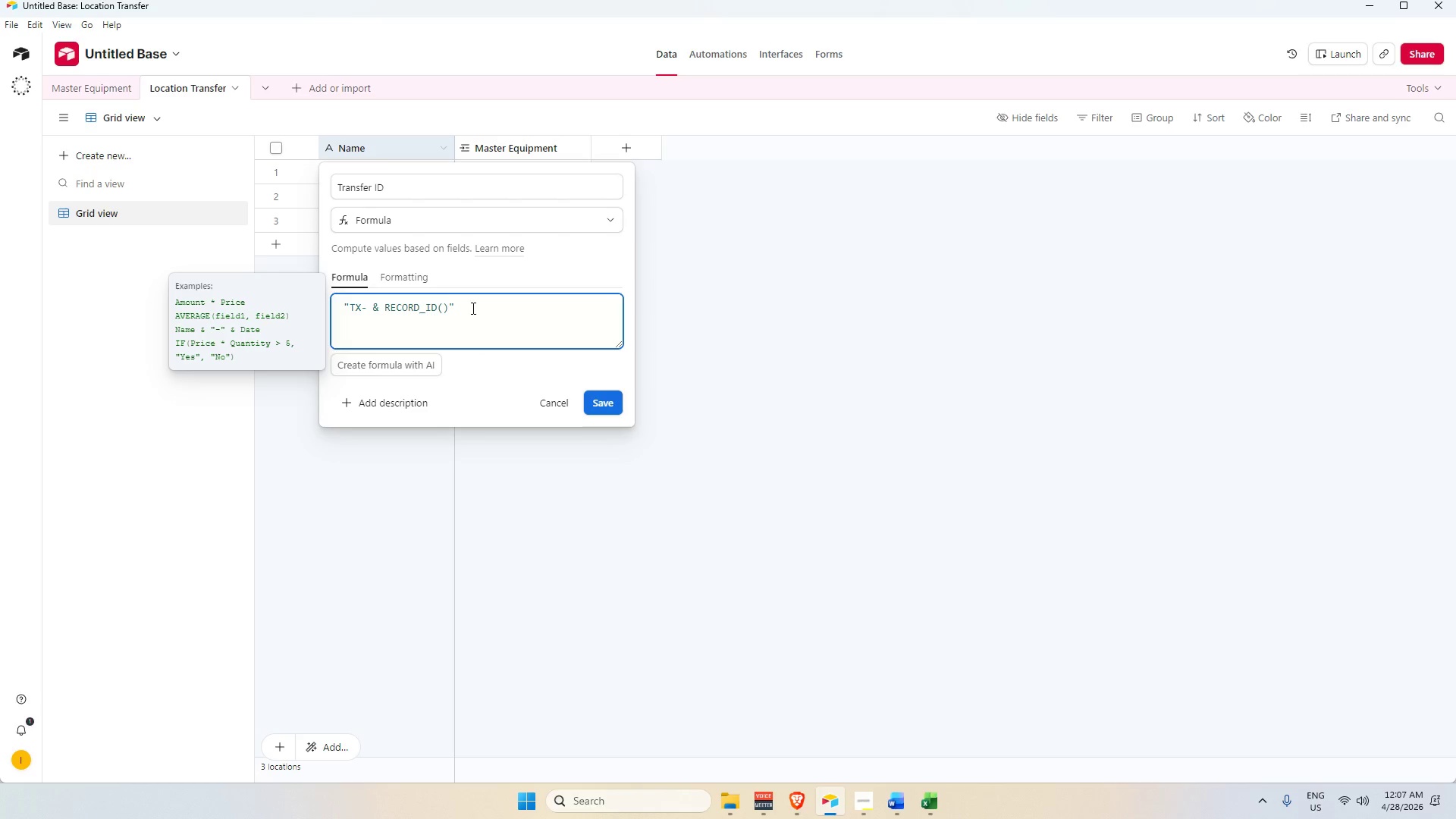 
key(Backspace)
 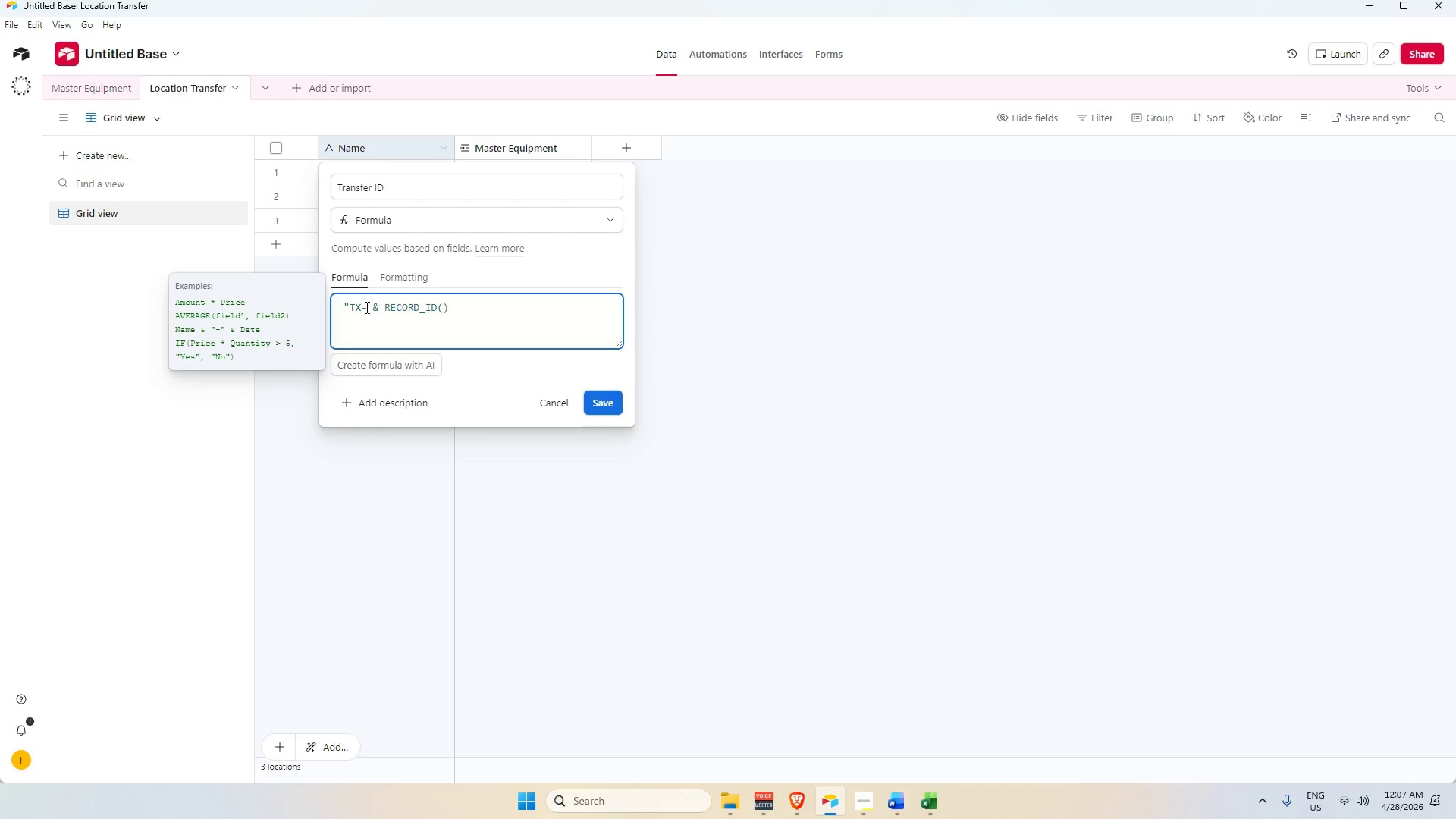 
left_click([366, 307])
 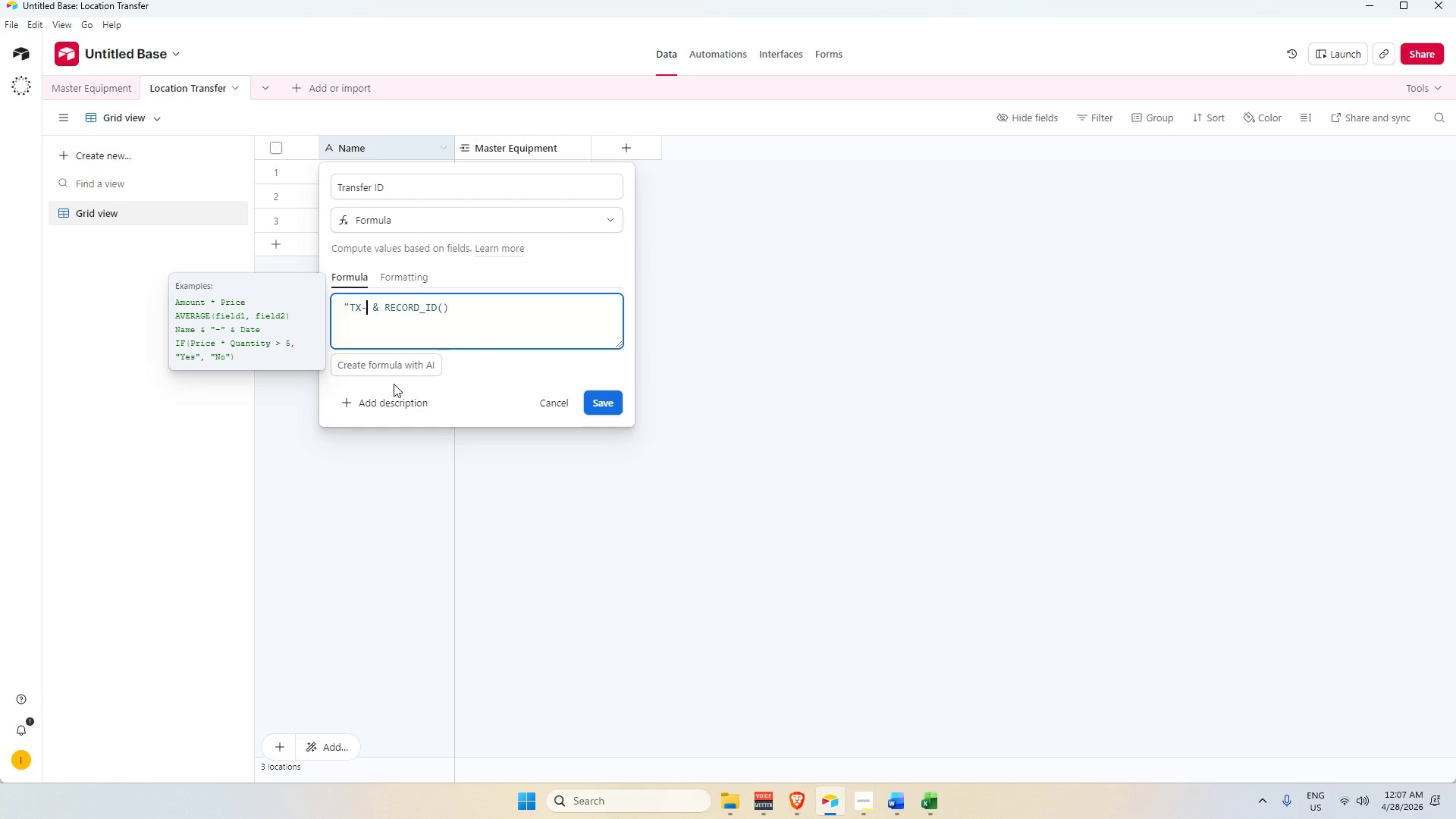 
key(Shift+Quote)
 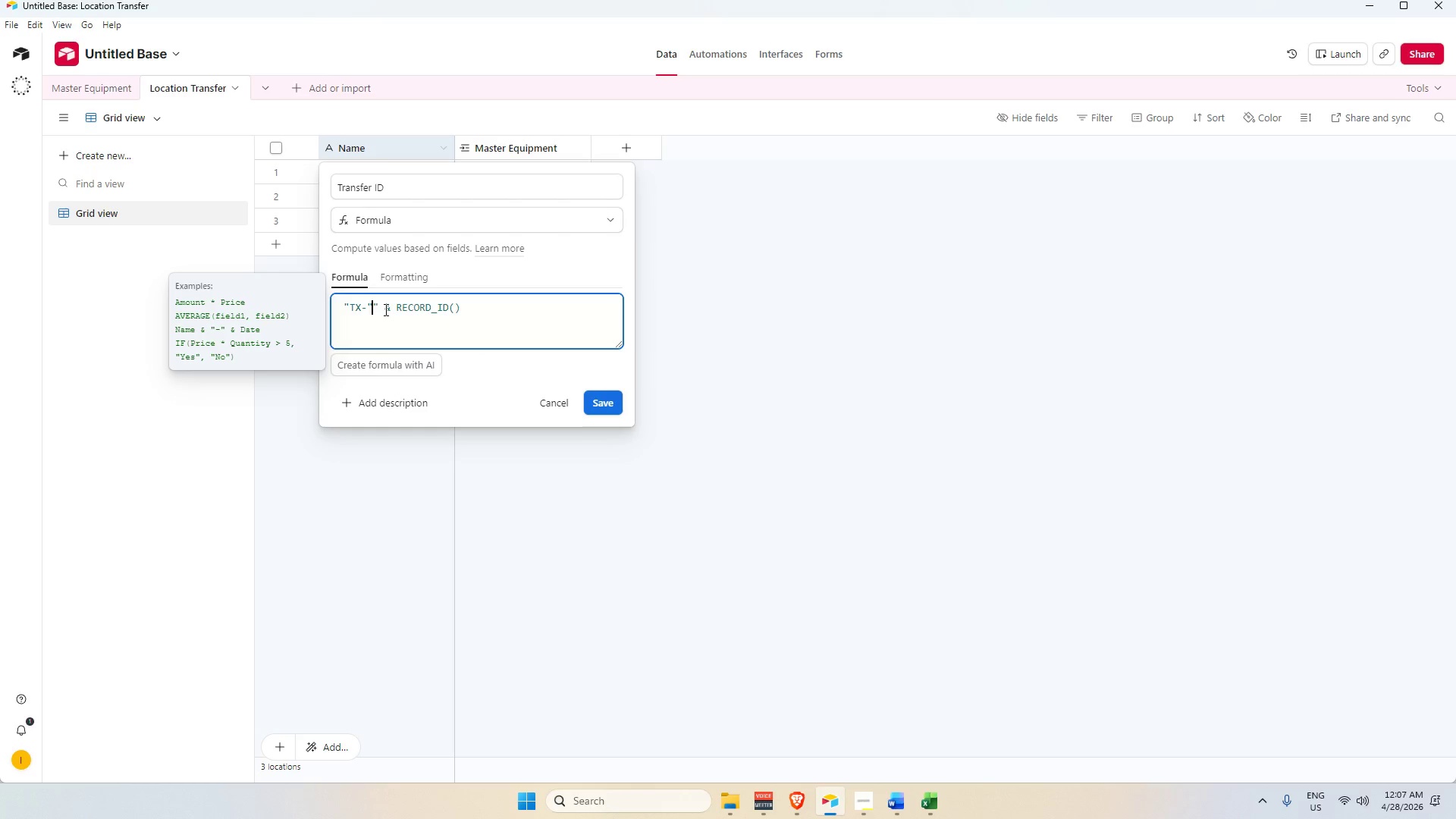 
left_click([379, 307])
 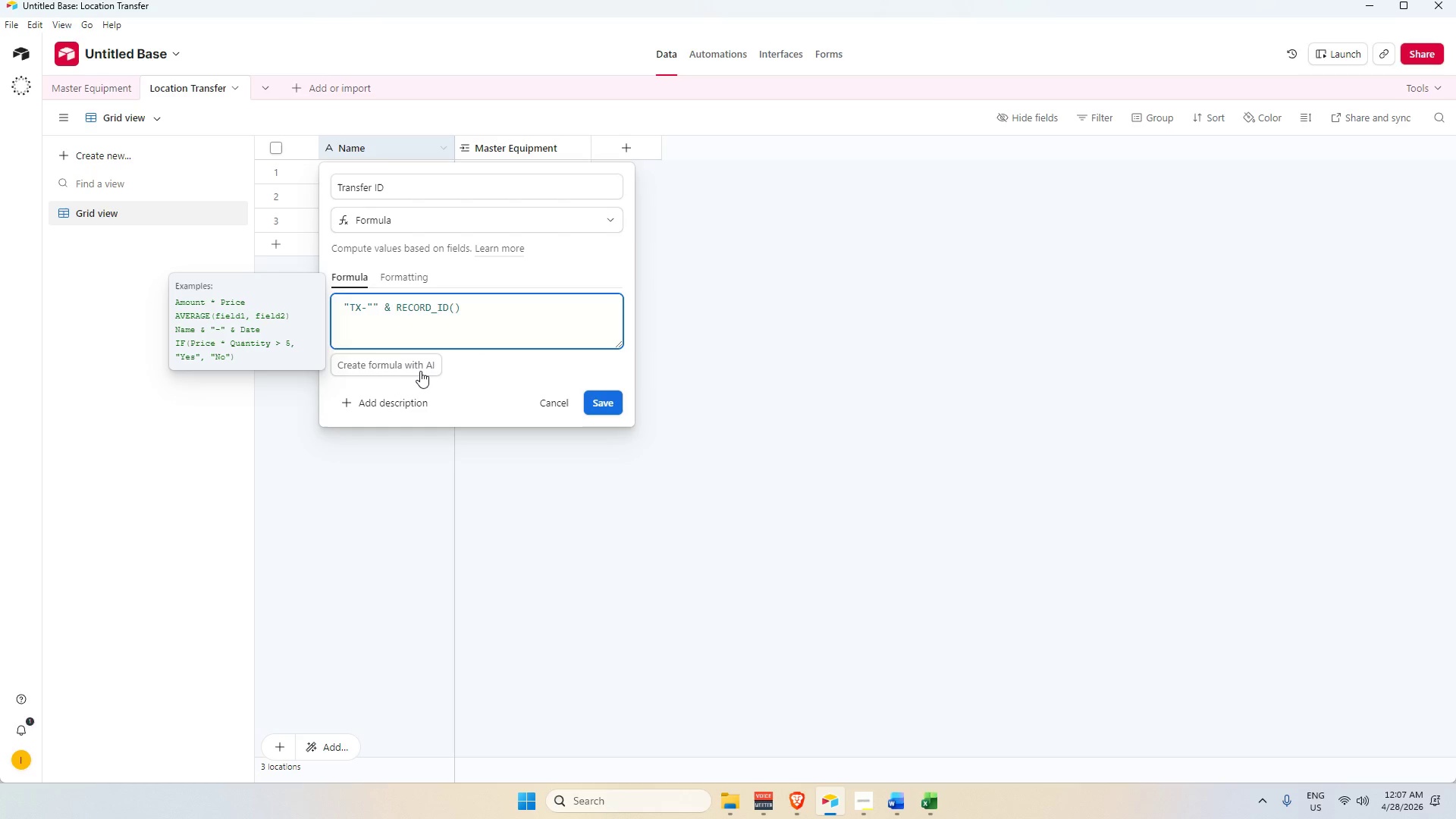 
key(Shift+Backspace)
 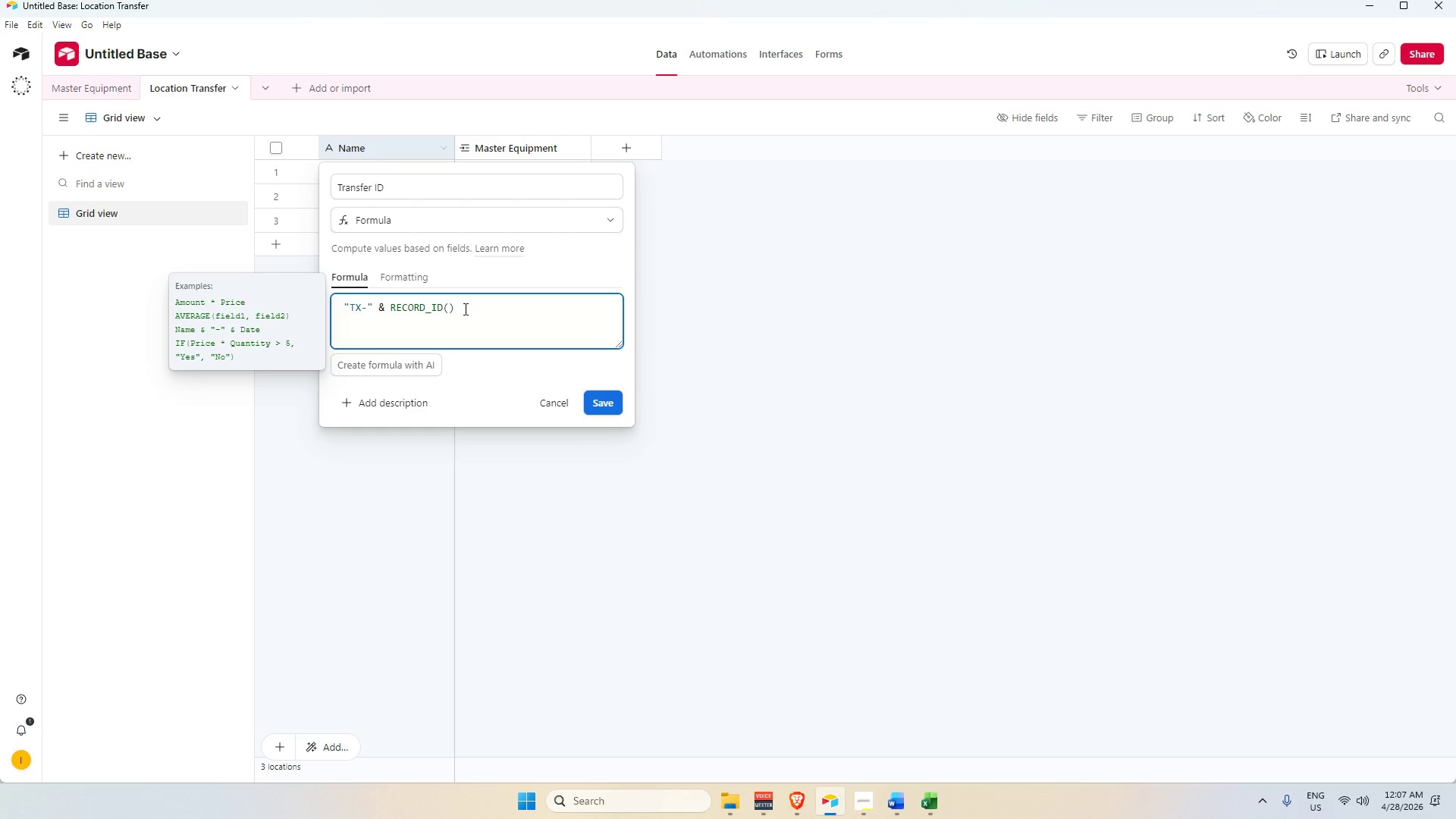 
left_click([463, 306])
 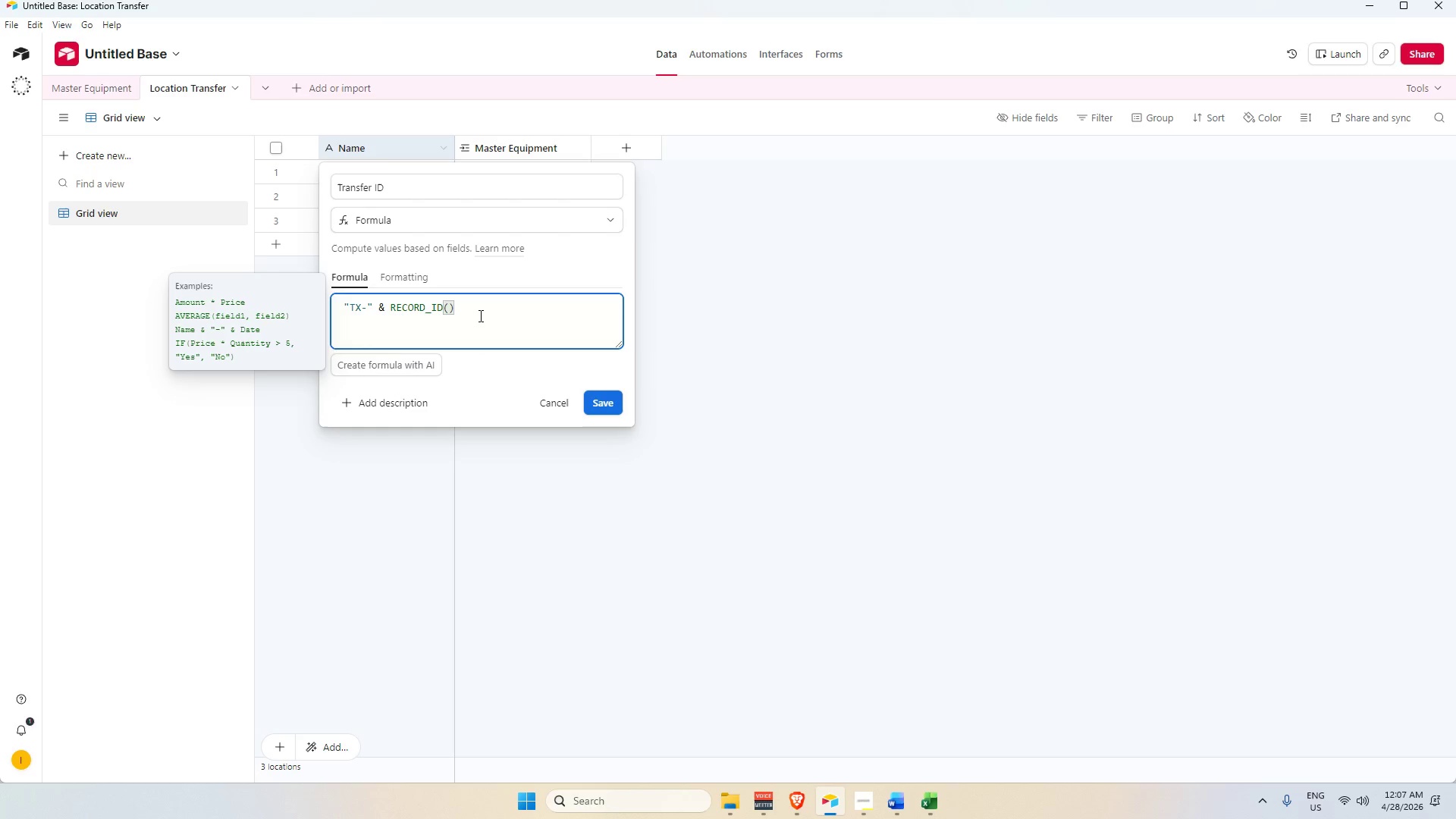 
left_click([479, 315])
 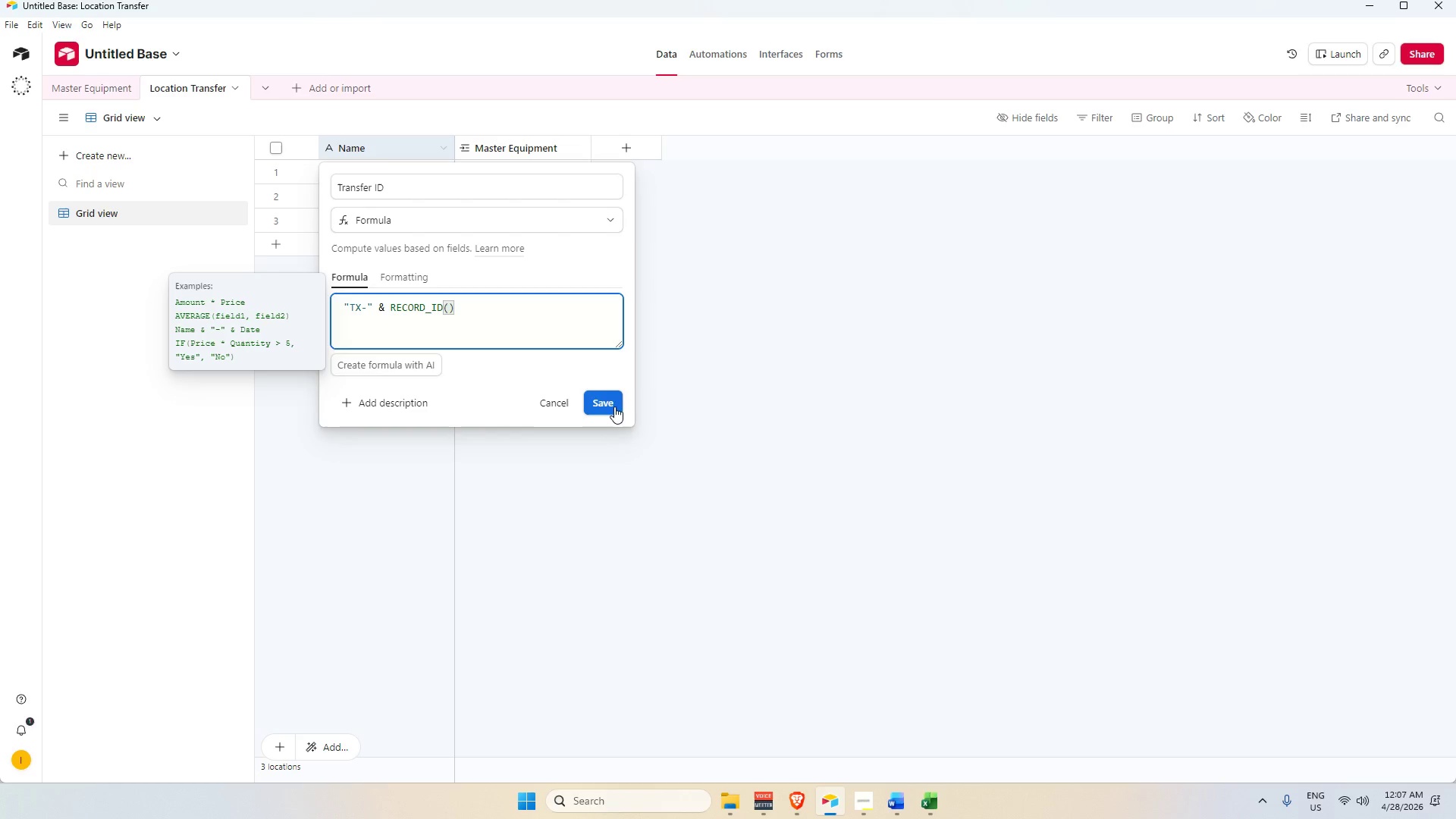 
left_click([612, 405])
 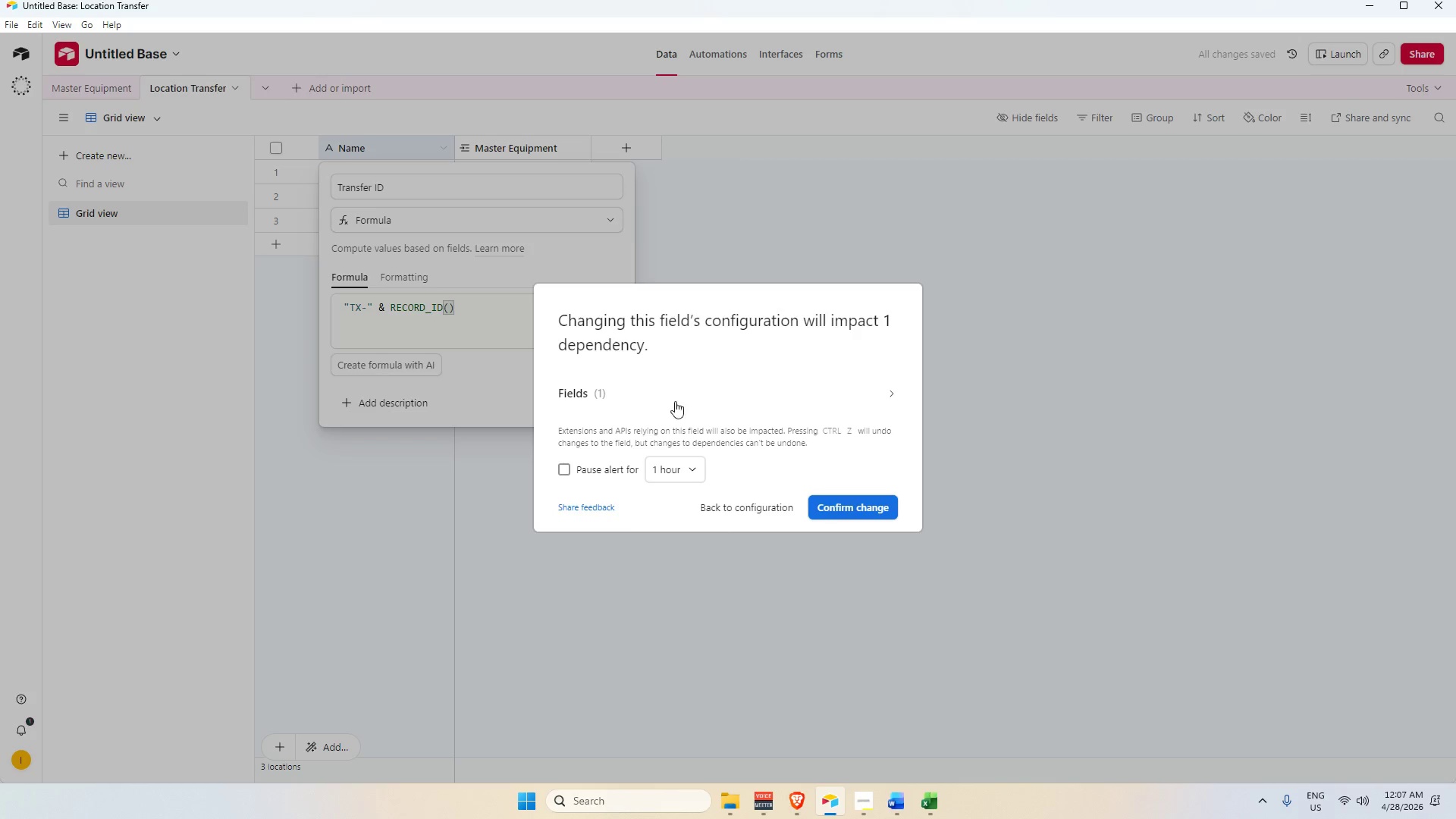 
left_click([860, 386])
 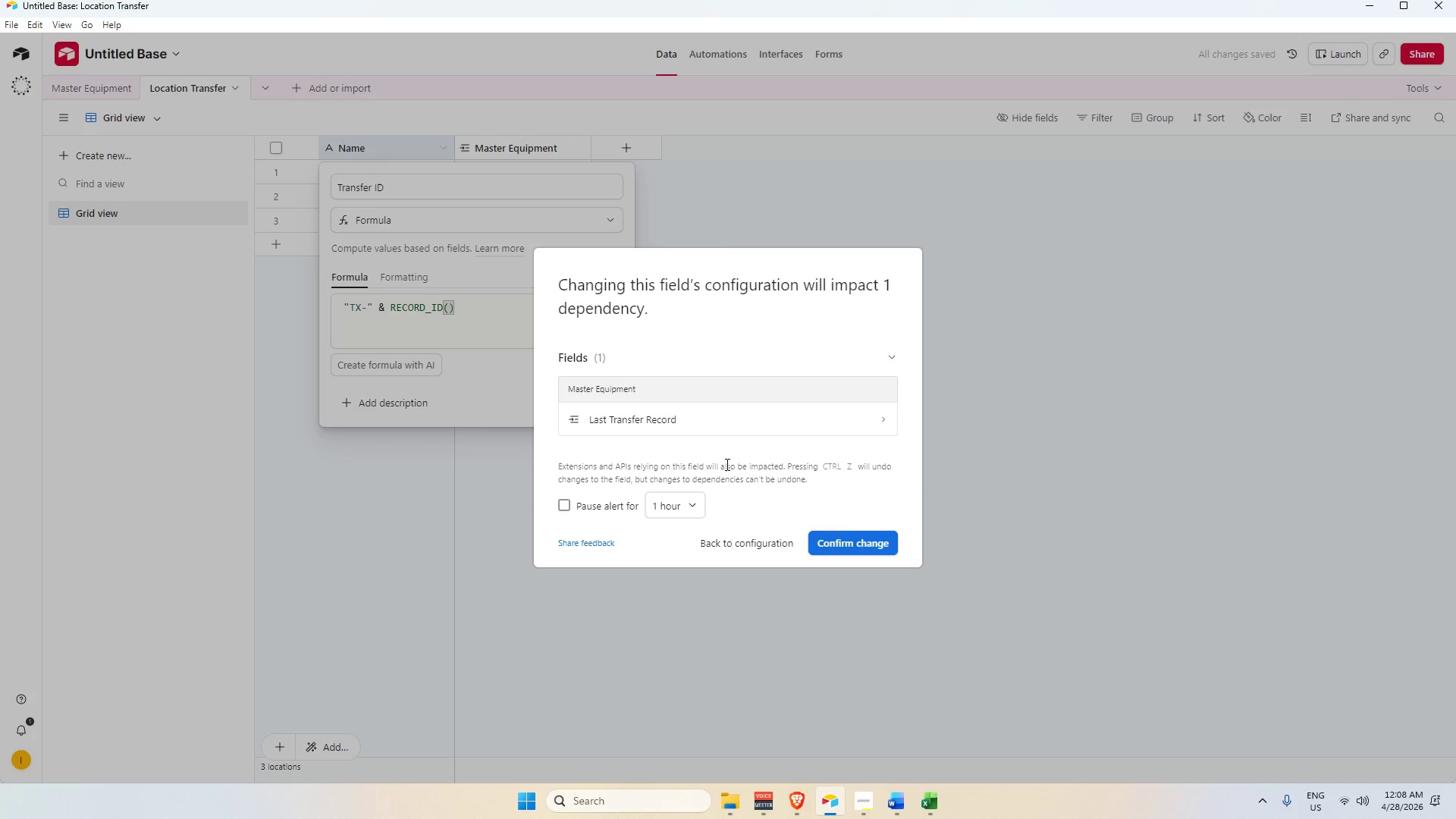 
left_click([865, 547])
 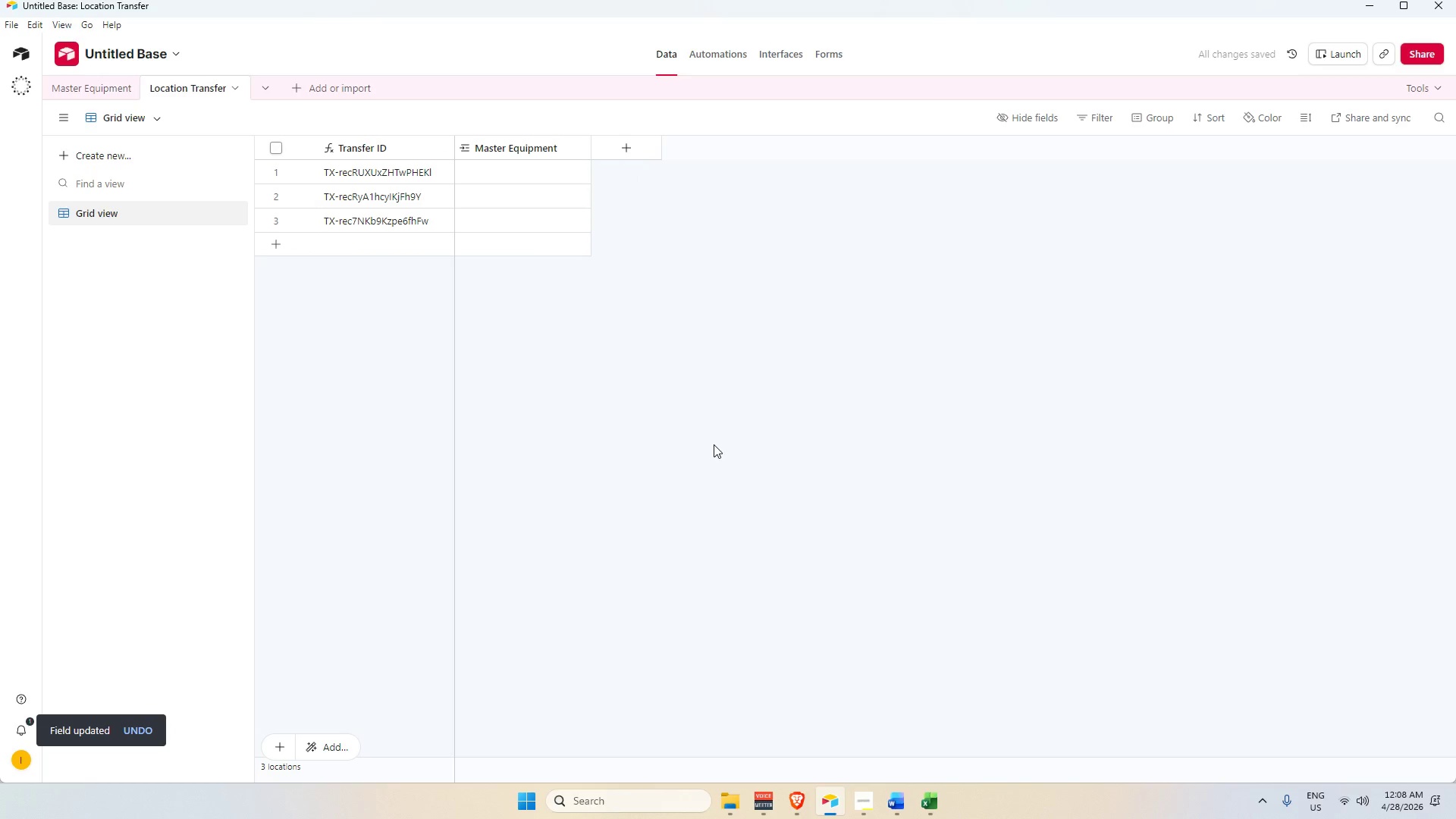 
wait(10.62)
 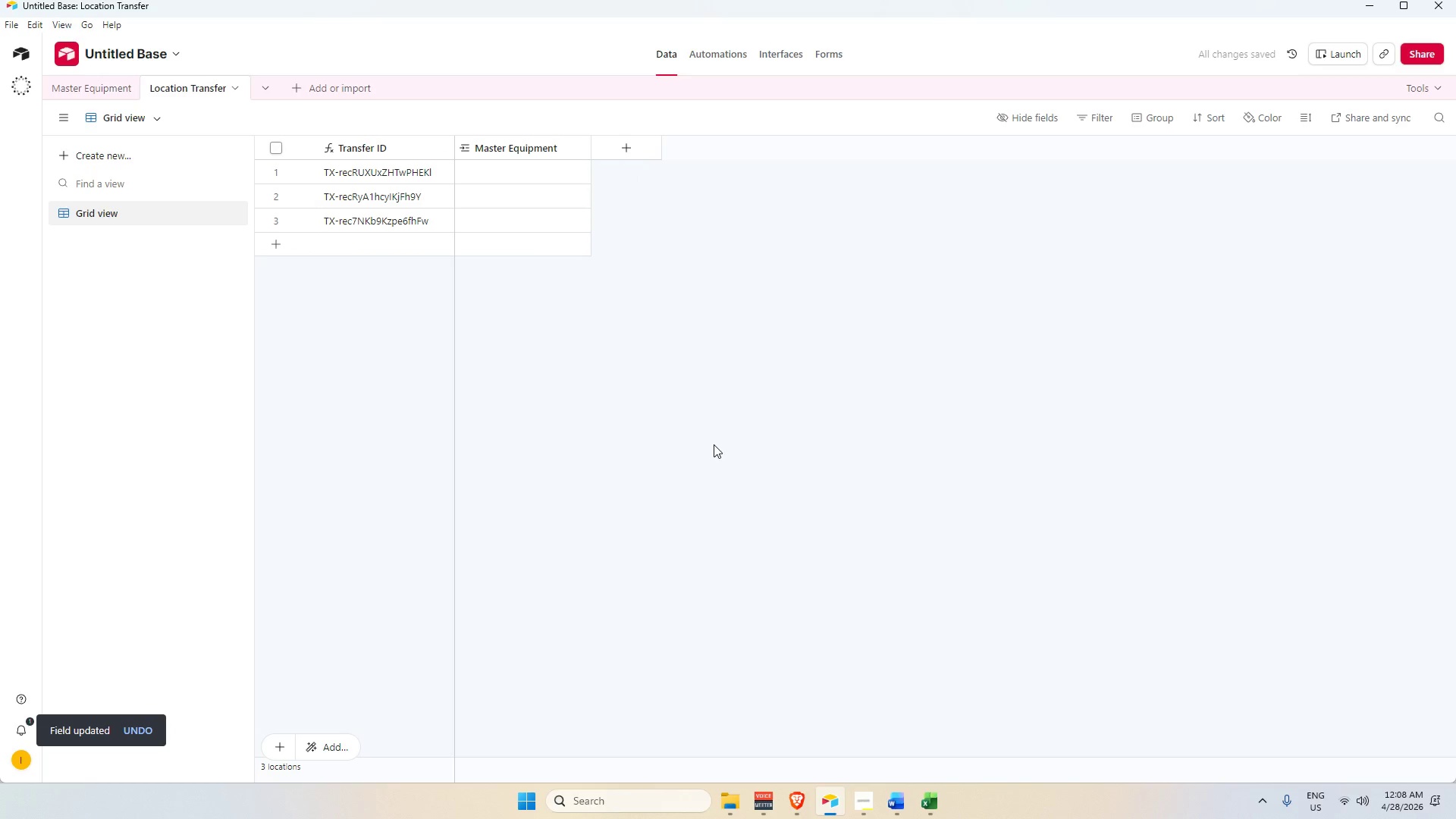 
double_click([563, 148])
 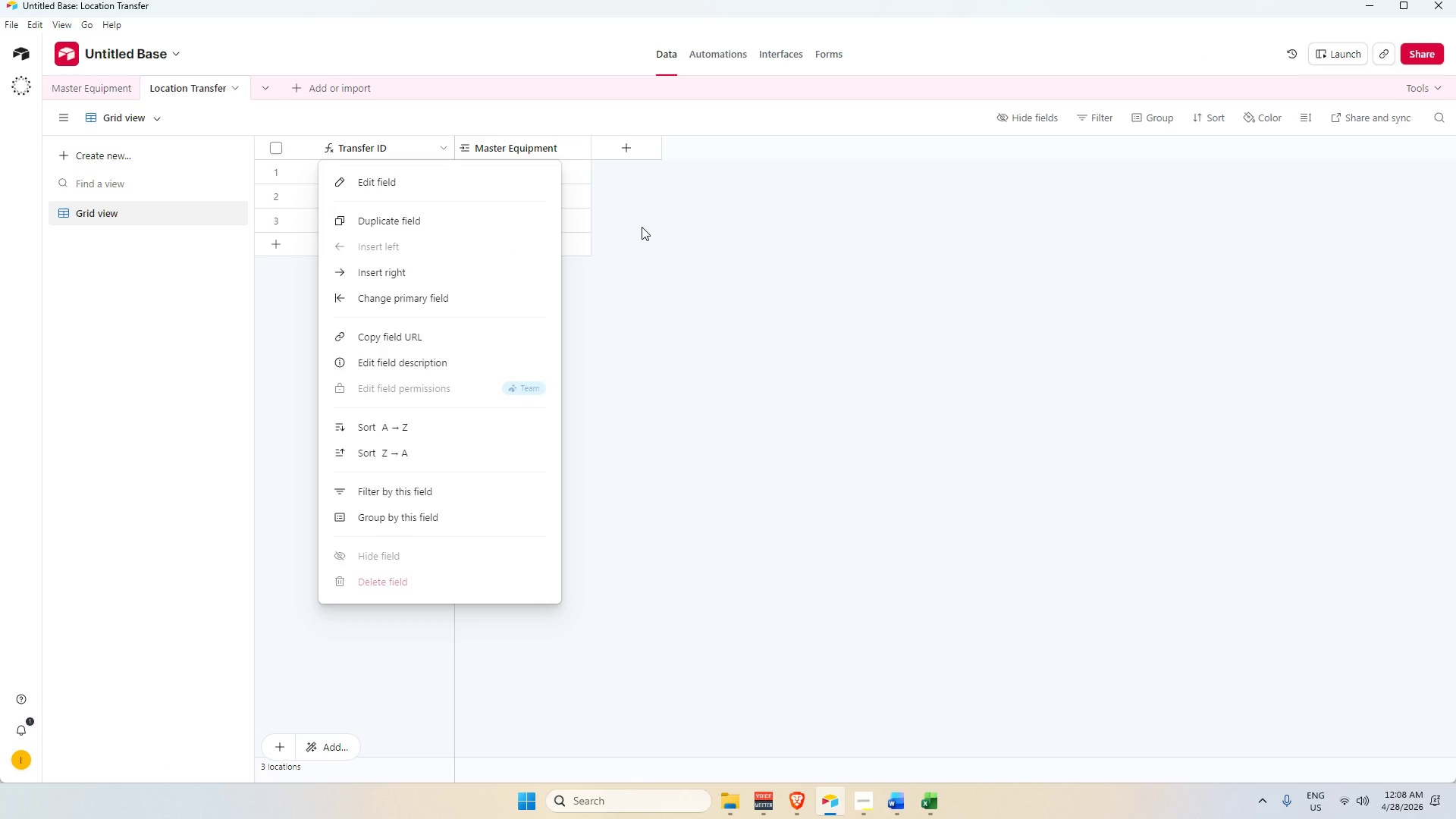 
wait(5.02)
 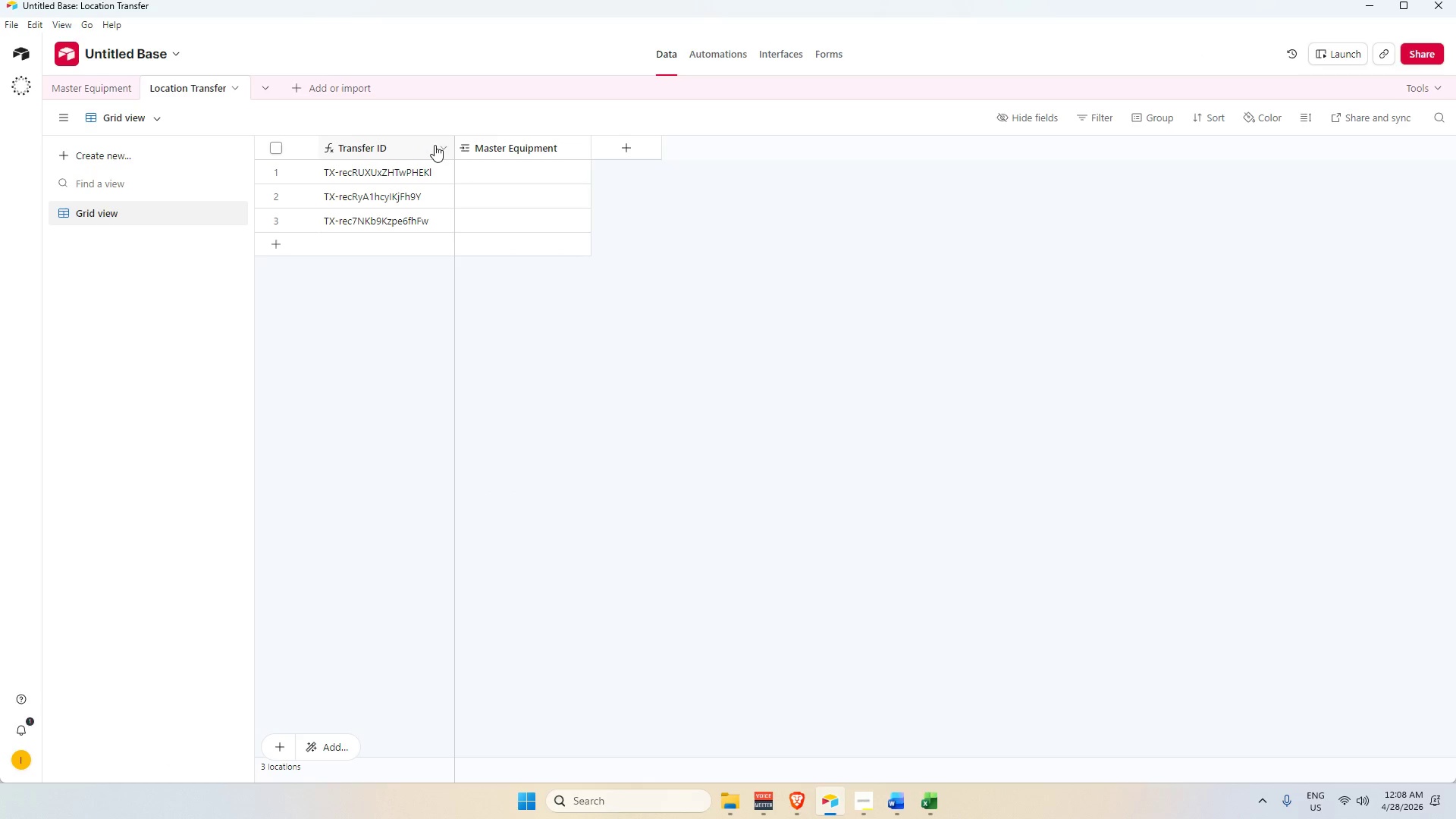 
left_click([389, 266])
 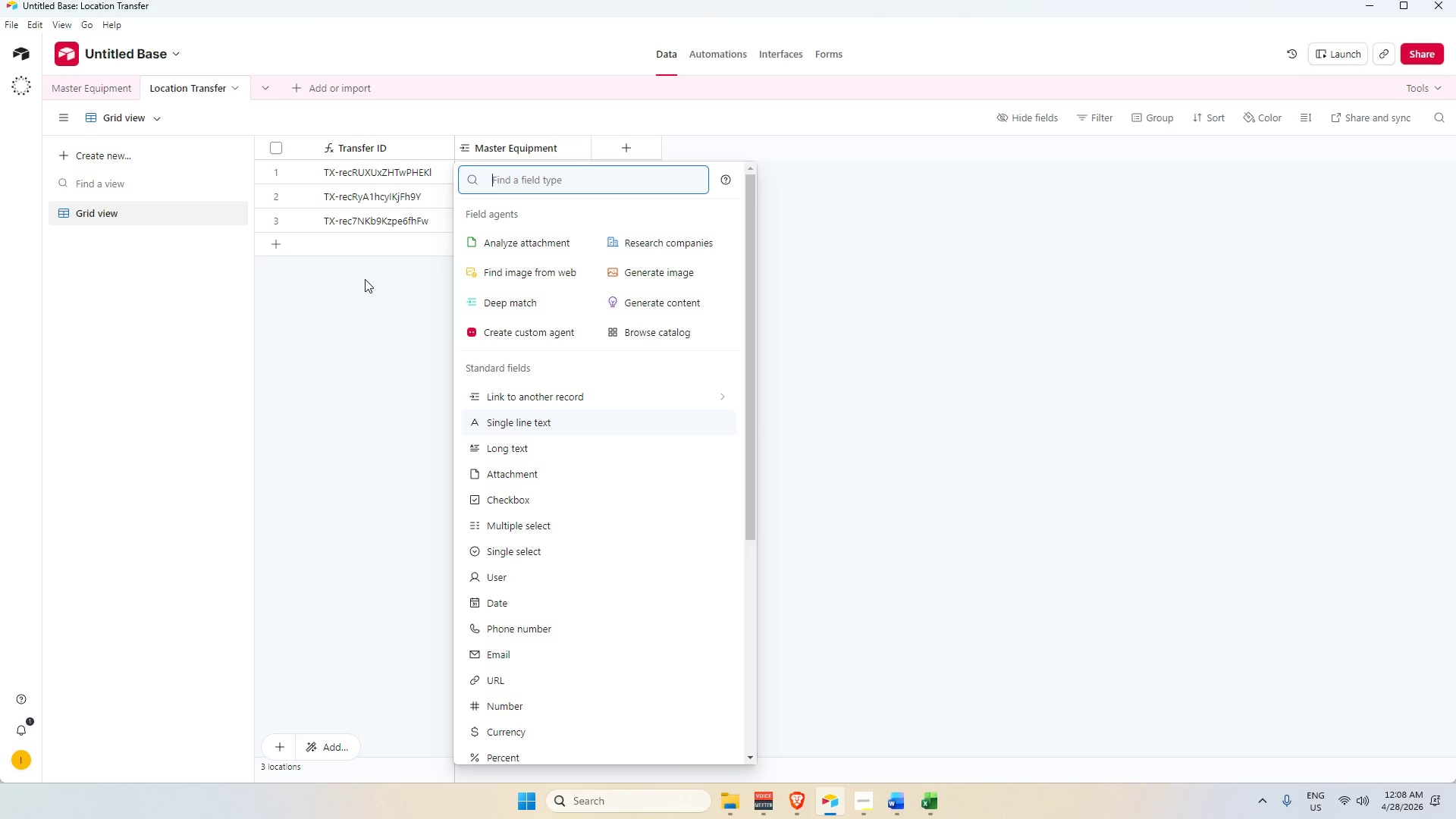 
type(Tec)
key(Backspace)
key(Backspace)
key(Backspace)
type(singl)
 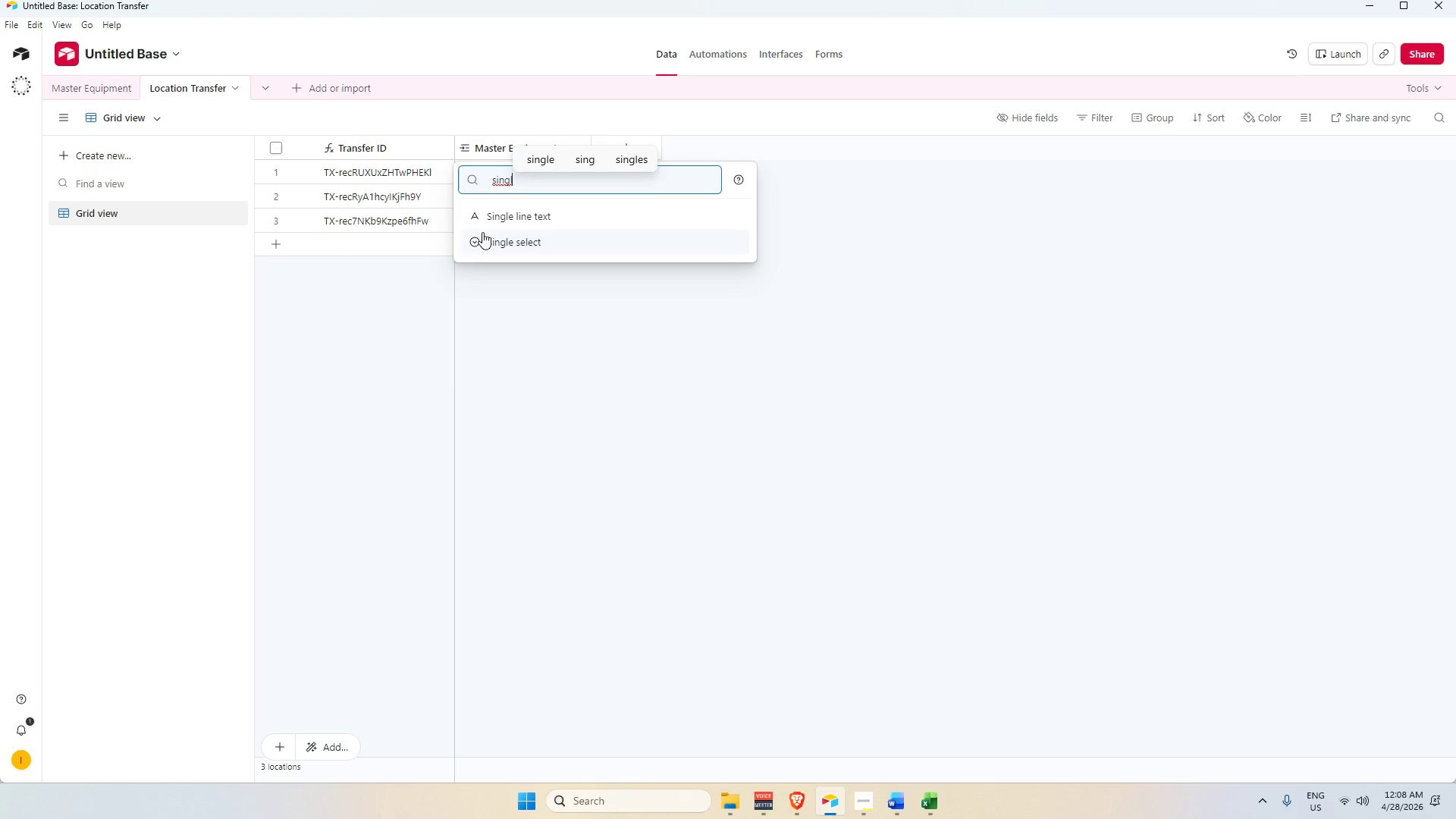 
left_click([533, 212])
 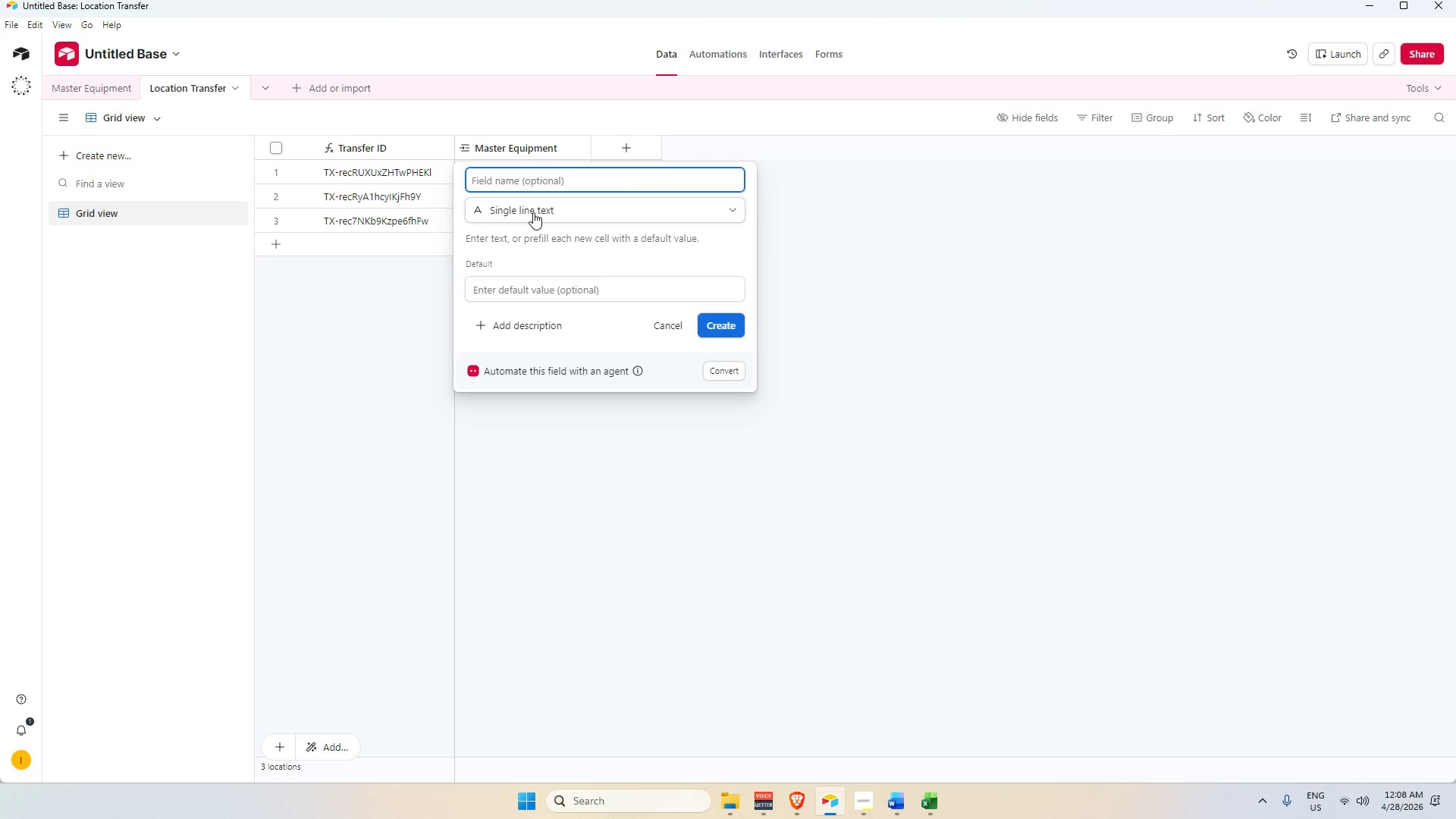 
type(Te)
key(Backspace)
key(Backspace)
key(Backspace)
 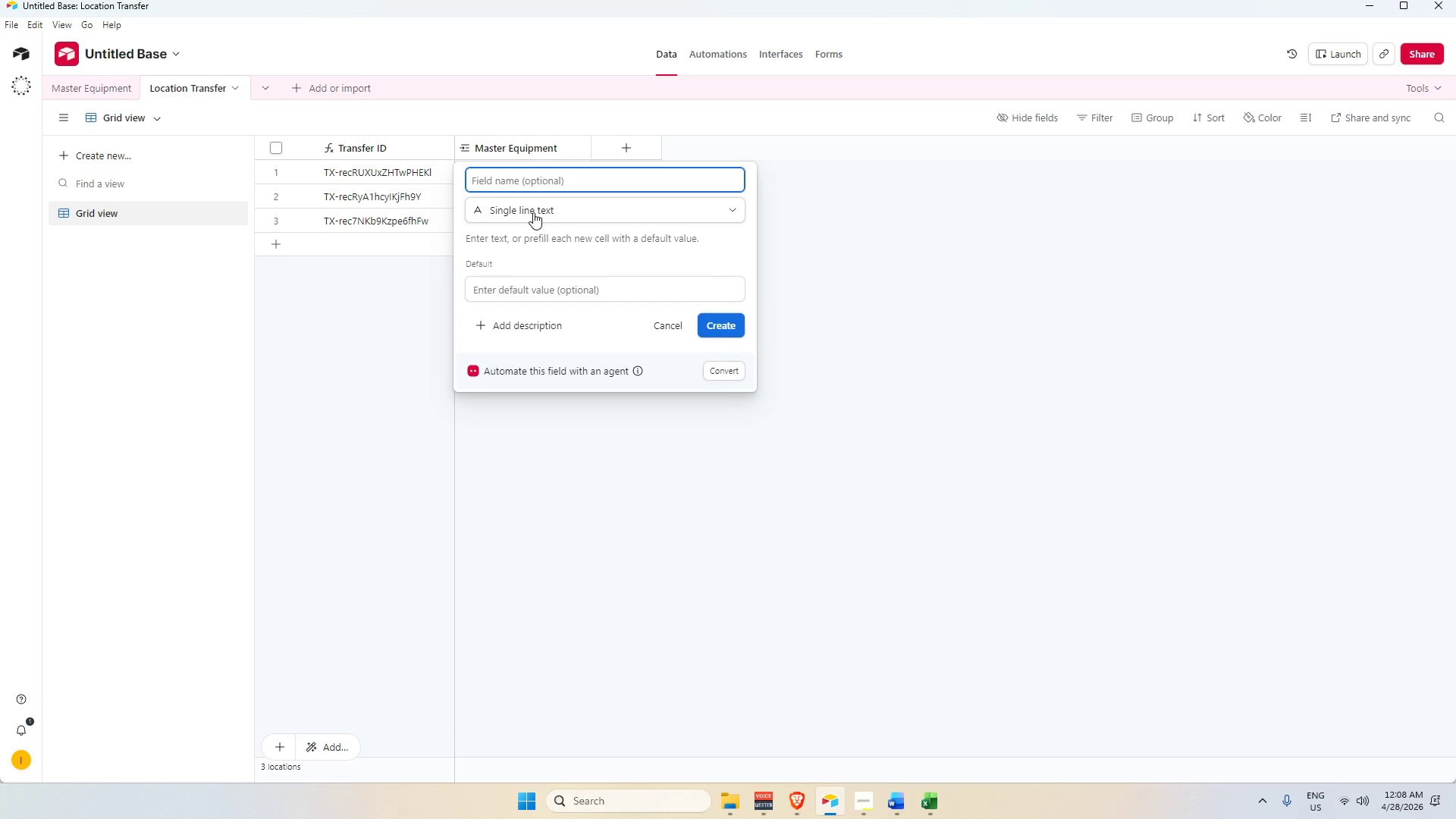 
key(ArrowDown)
 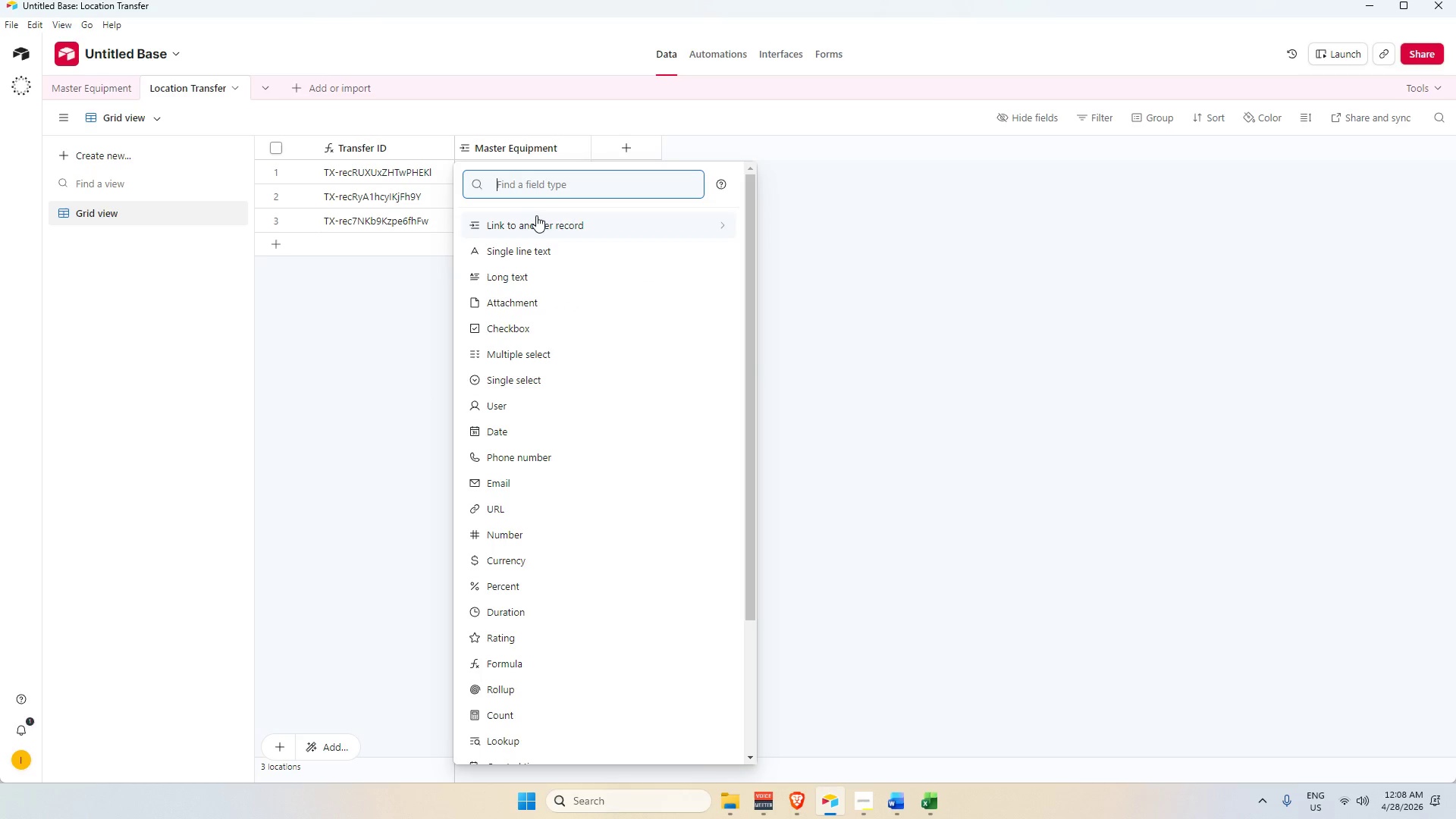 
type(dat)
 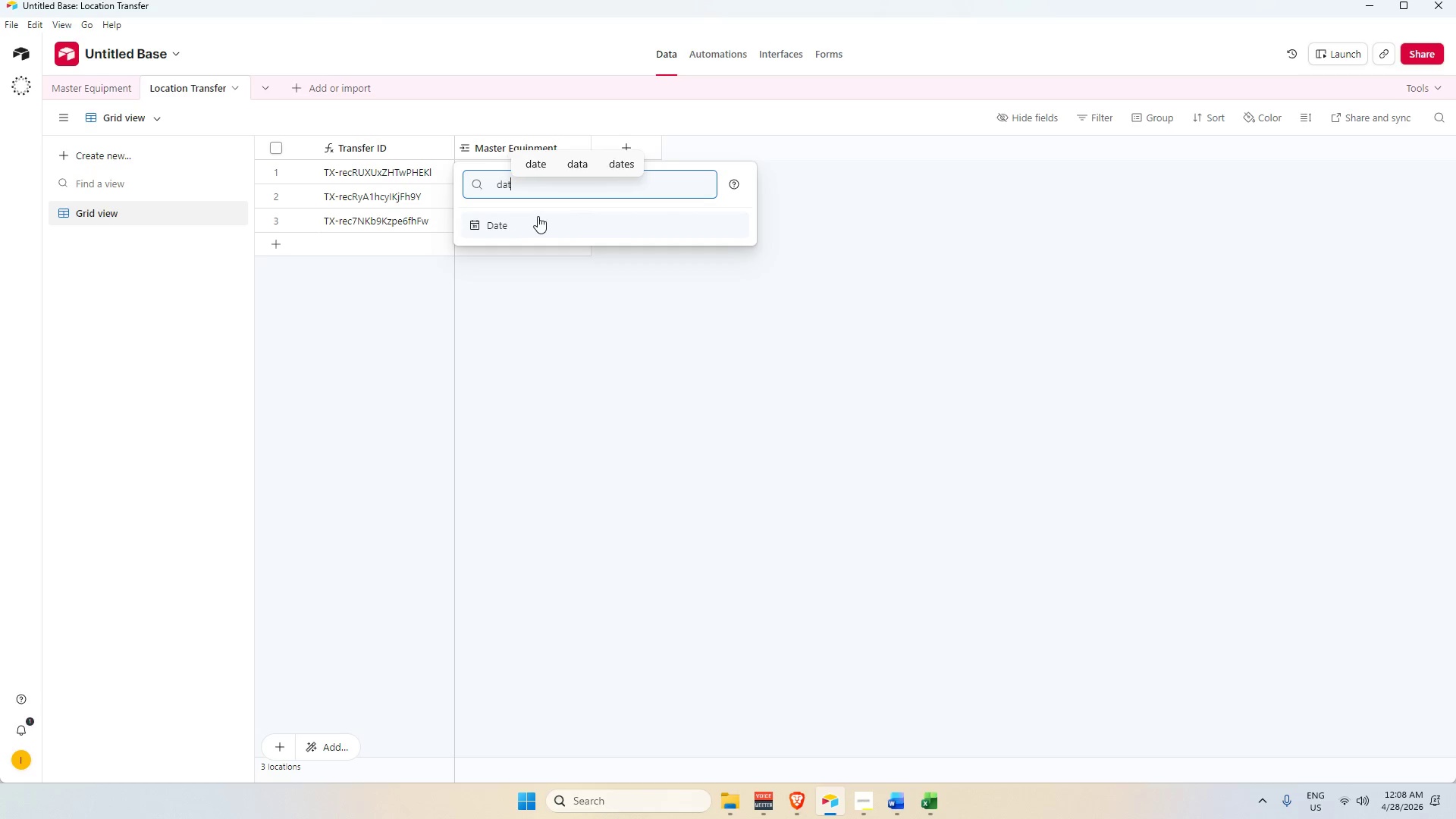 
left_click([538, 216])
 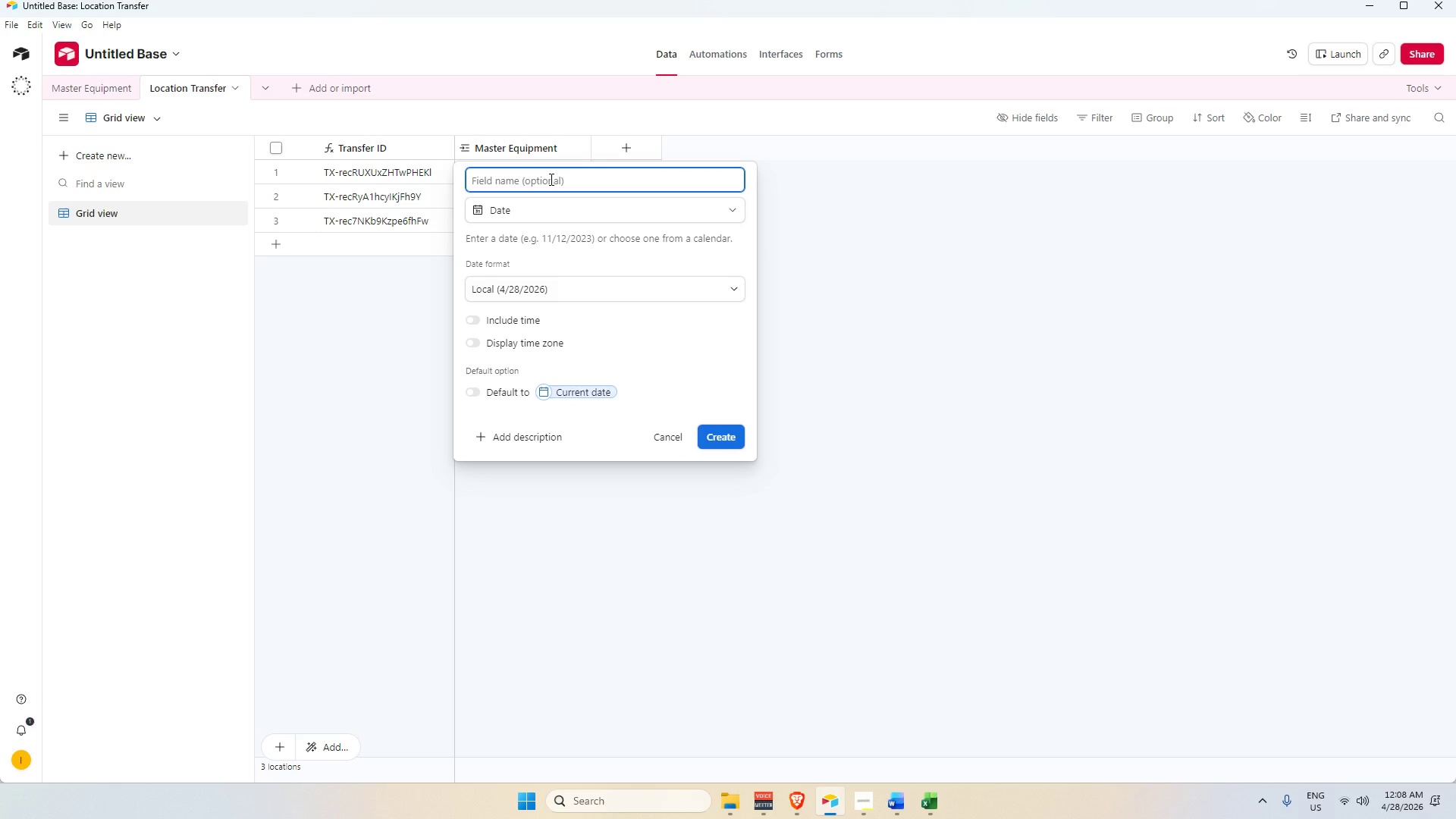 
type(Date/Time)
 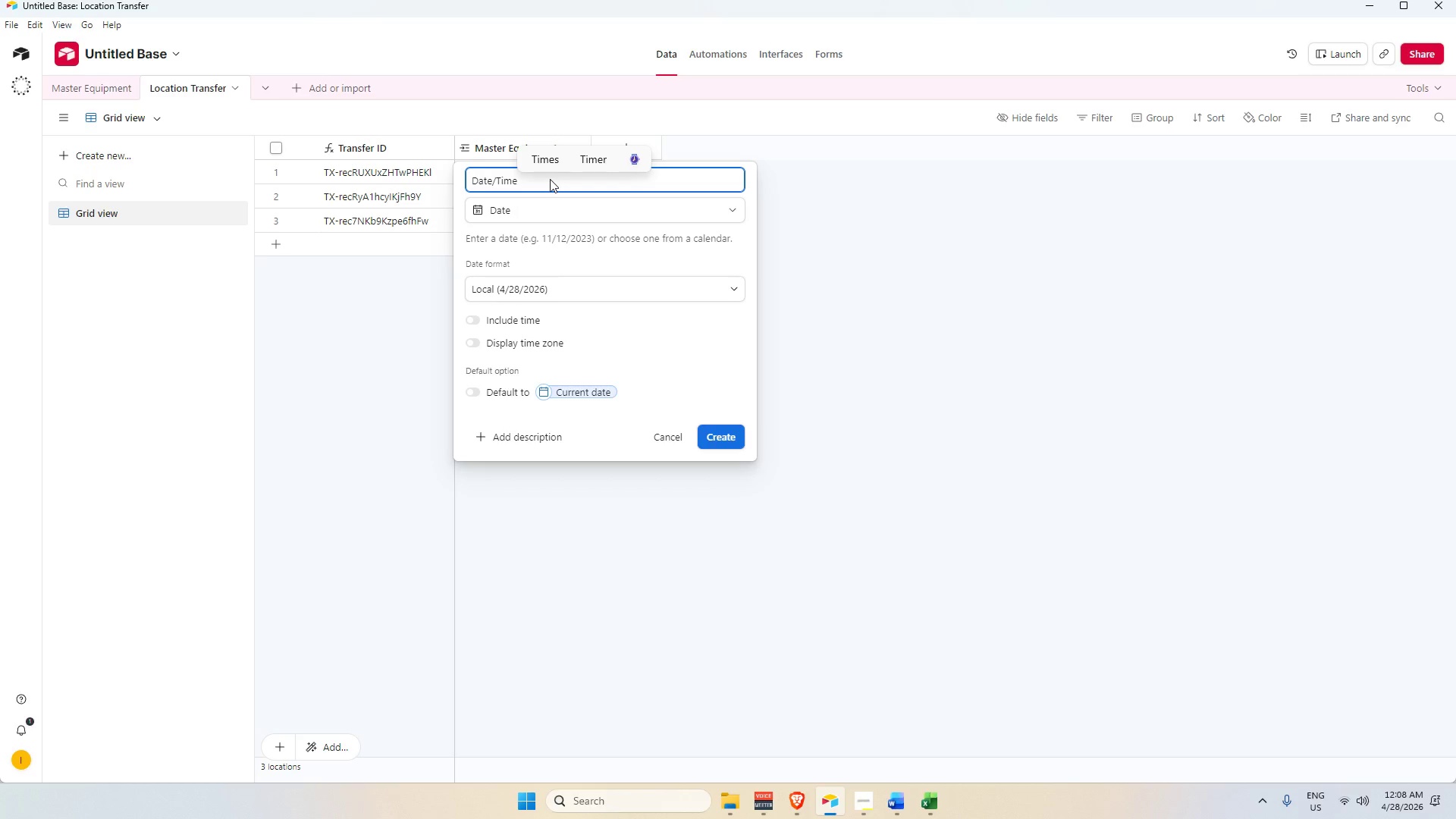 
wait(7.16)
 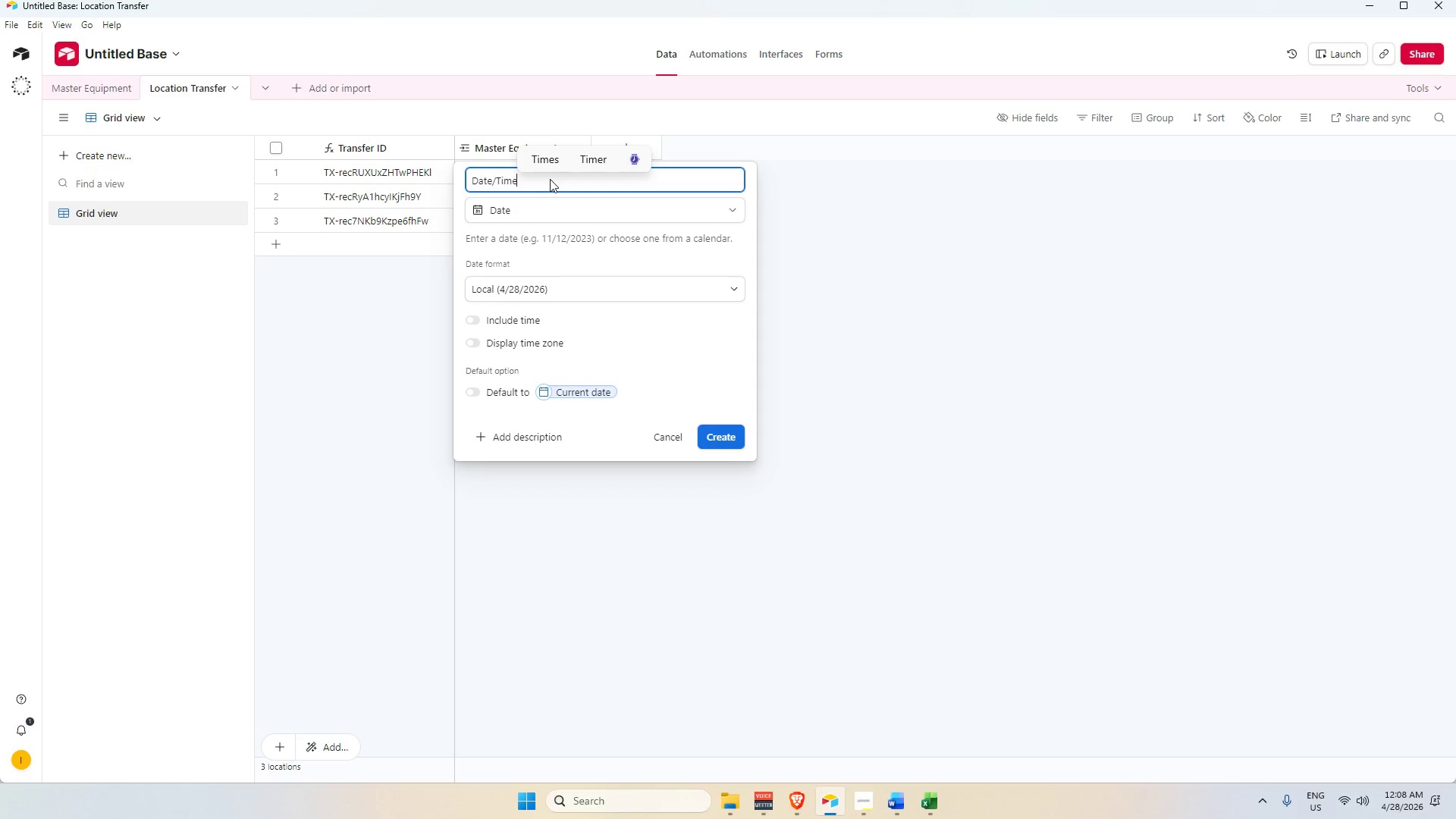 
left_click([526, 317])
 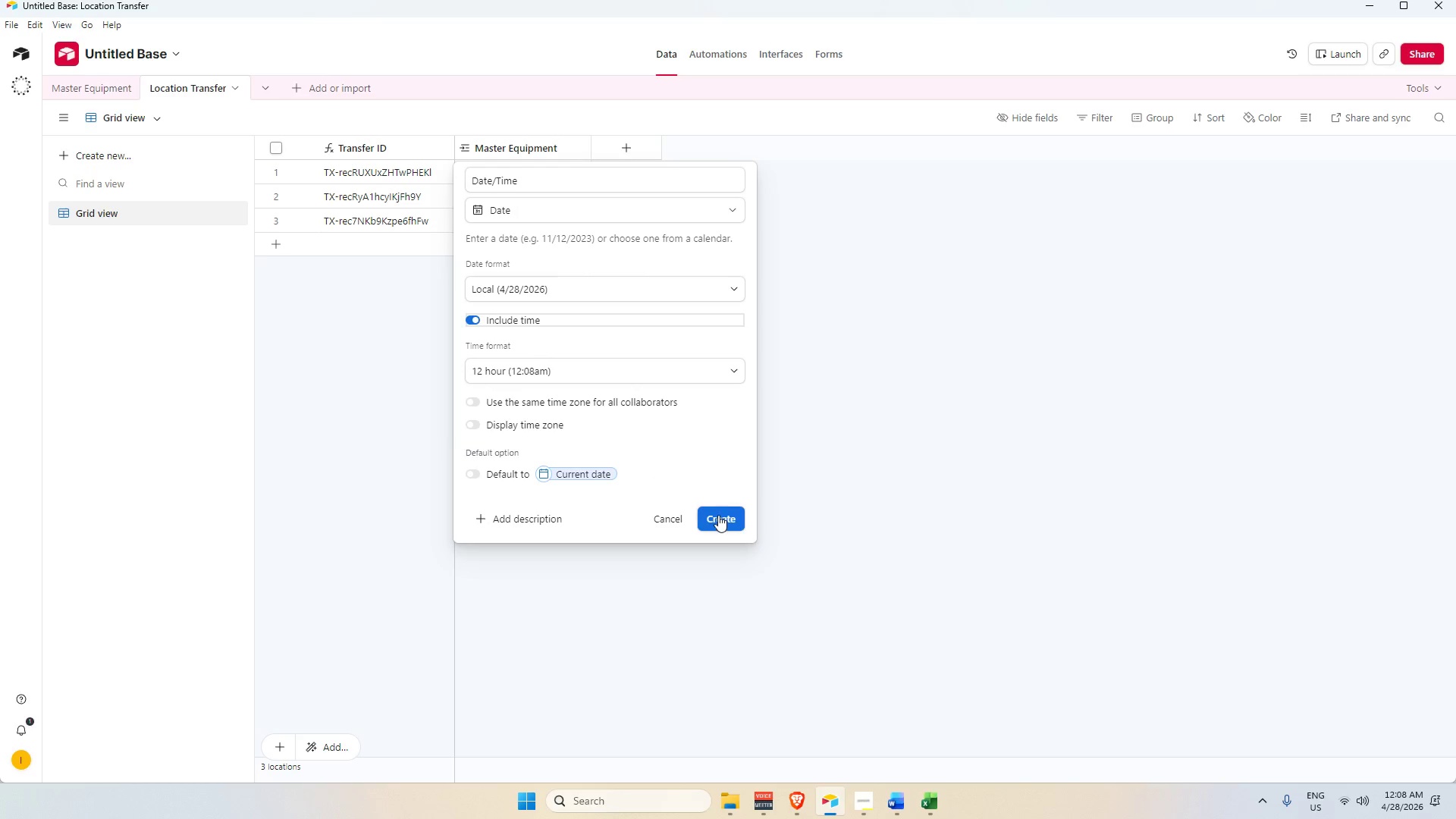 
left_click([718, 516])
 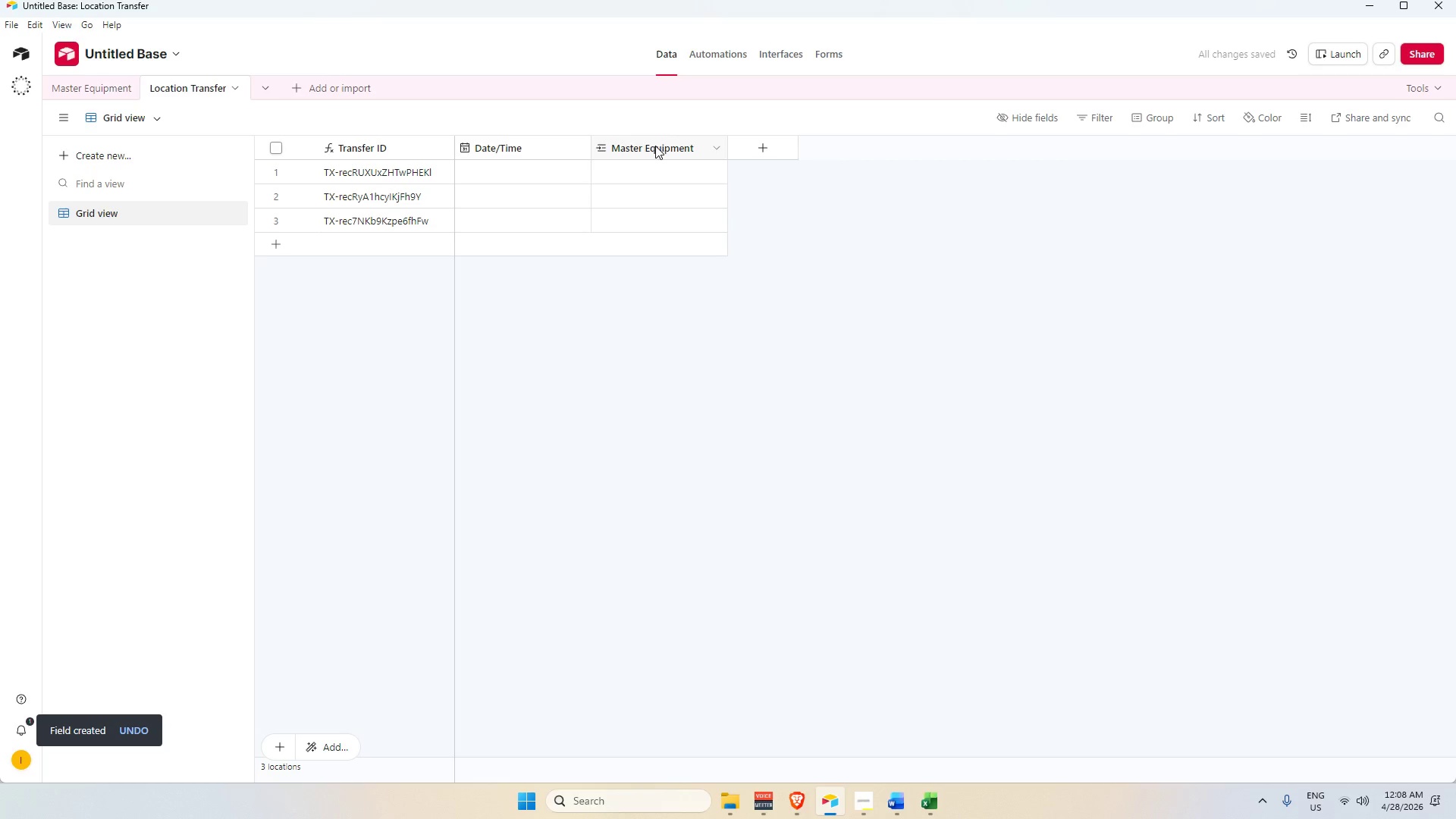 
right_click([551, 152])
 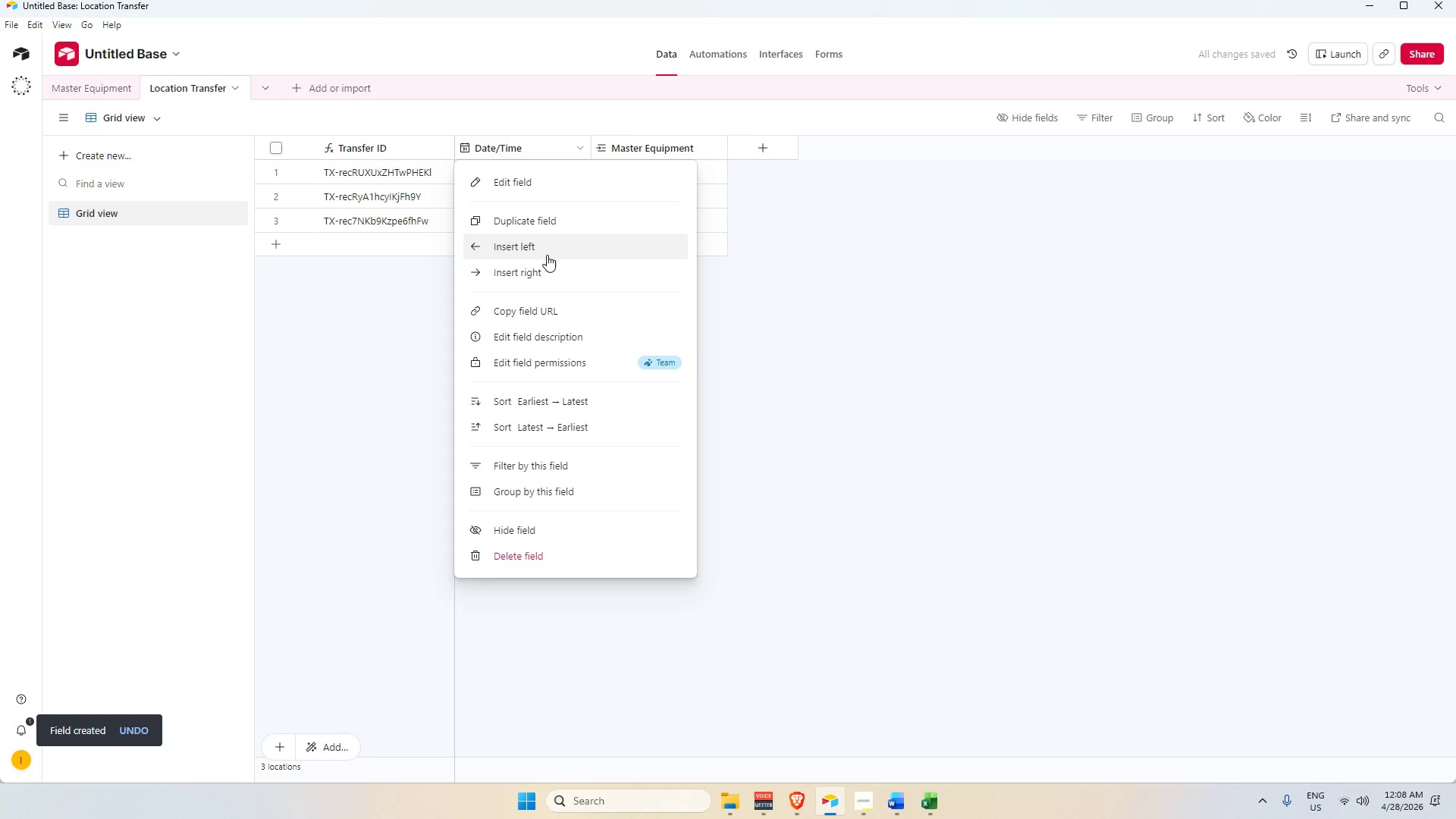 
left_click([549, 273])
 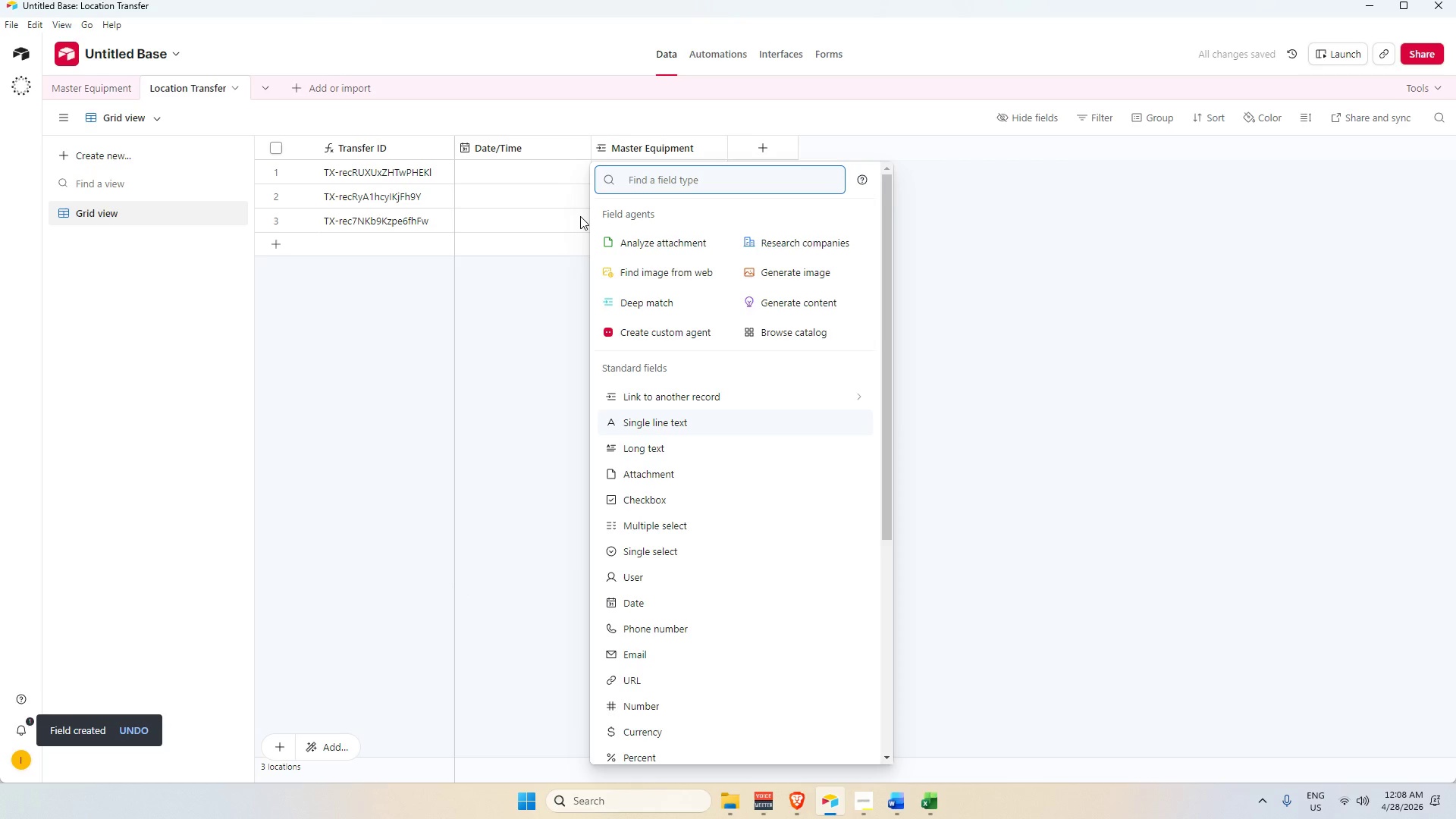 
type(singl)
key(Tab)
key(Tab)
key(Tab)
 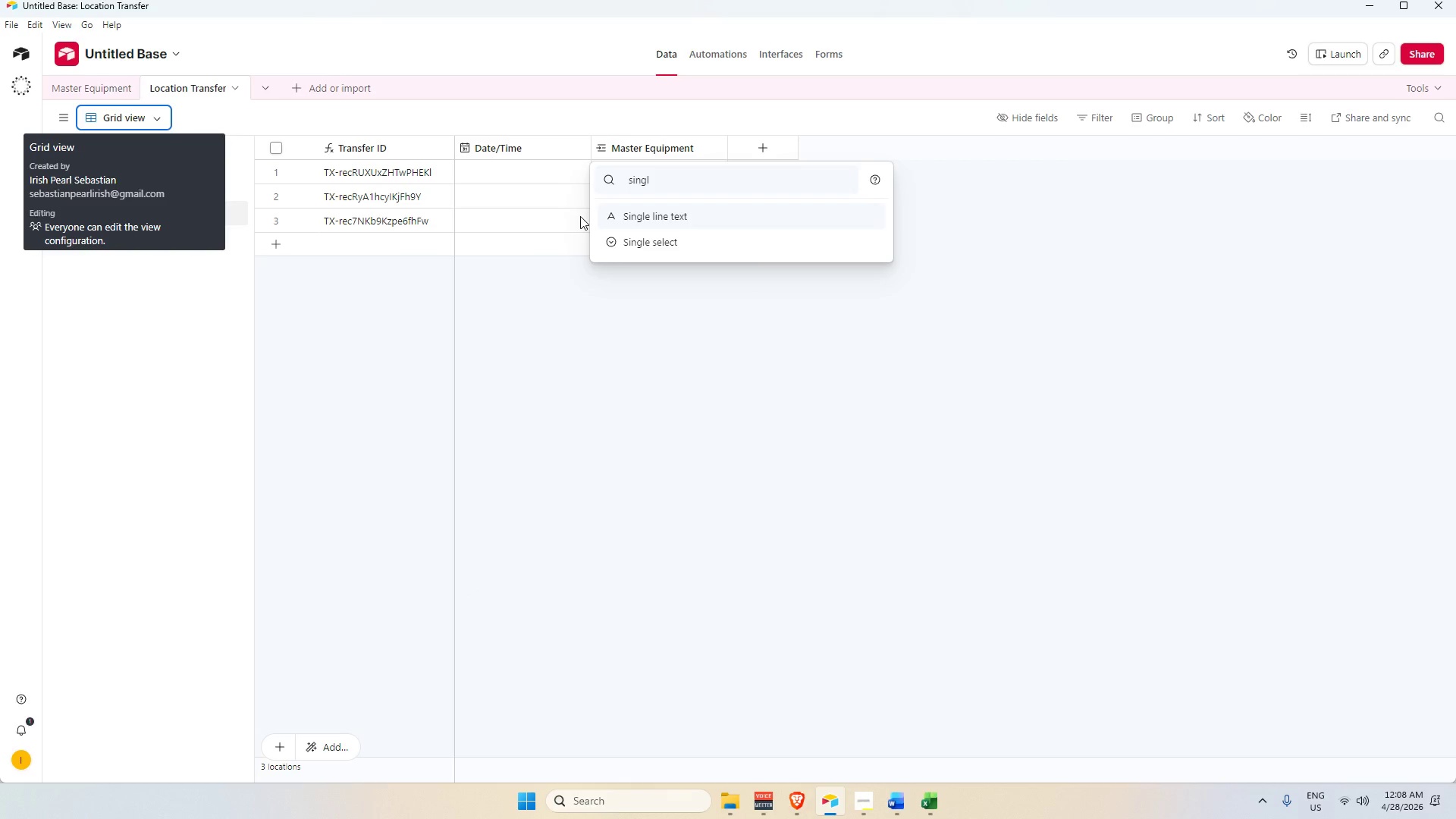 
left_click([664, 225])
 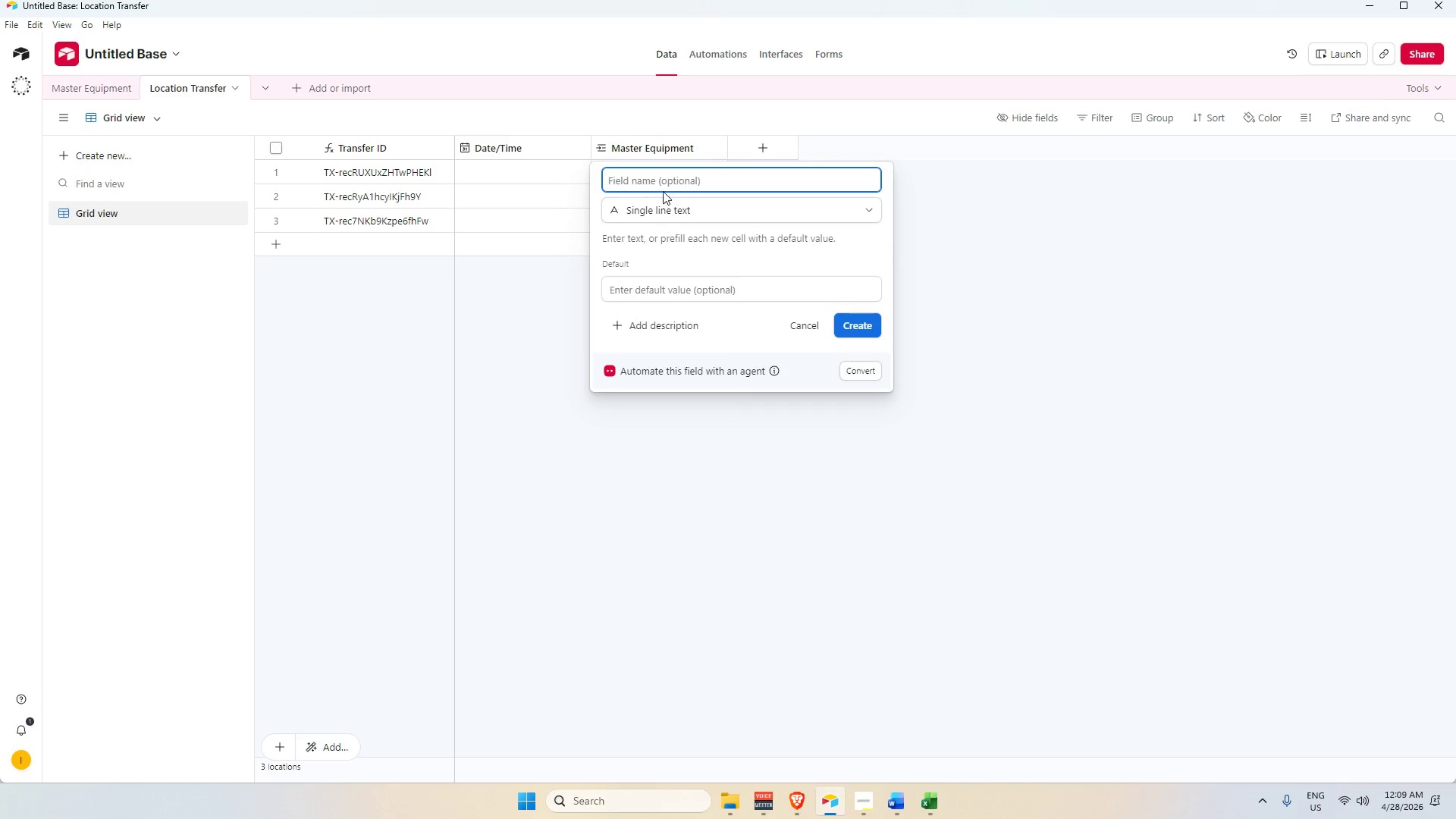 
left_click([664, 180])
 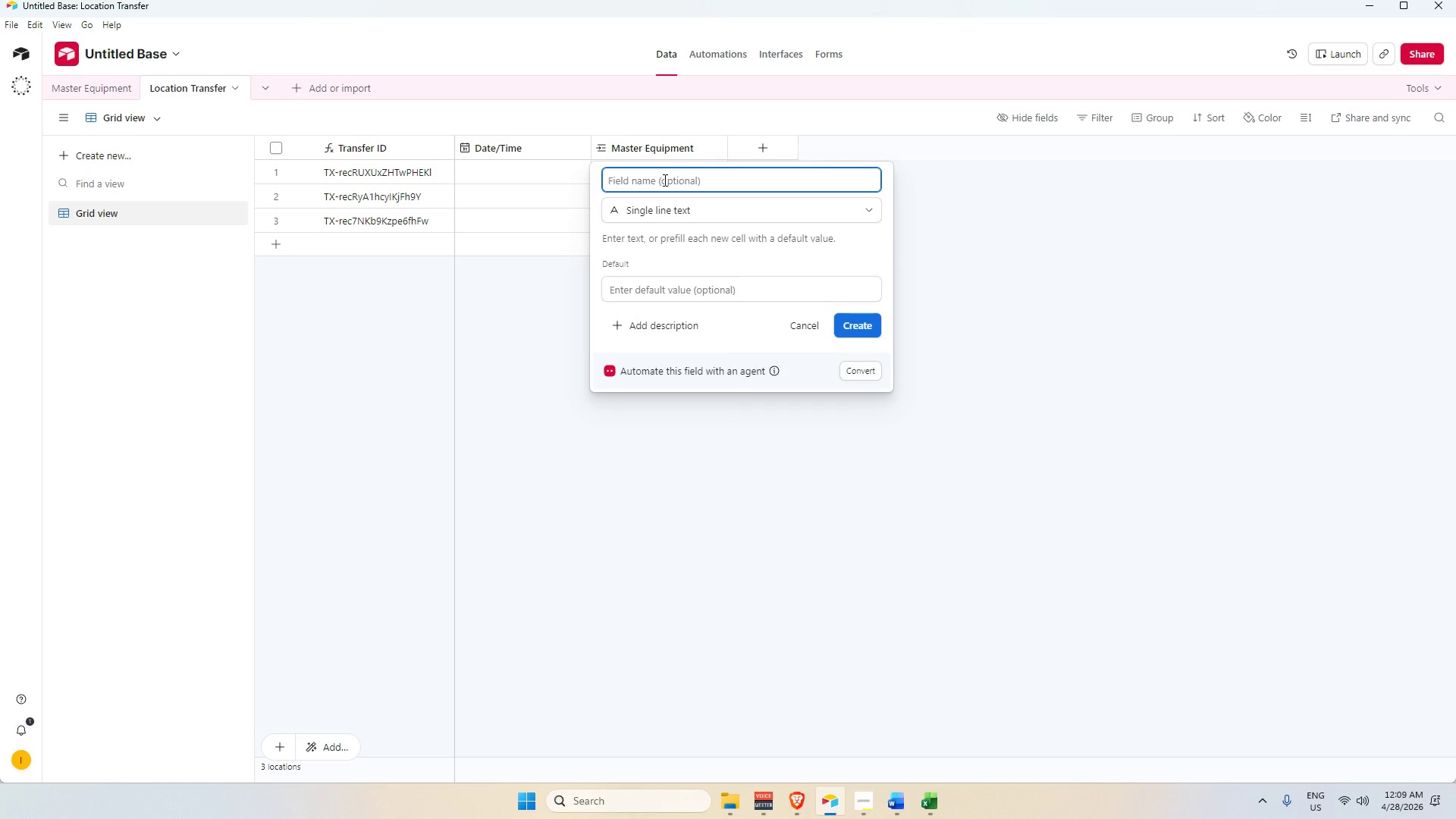 
type(Techini)
key(Backspace)
key(Backspace)
key(Backspace)
type(nicai)
key(Backspace)
key(Backspace)
type(ian Name)
 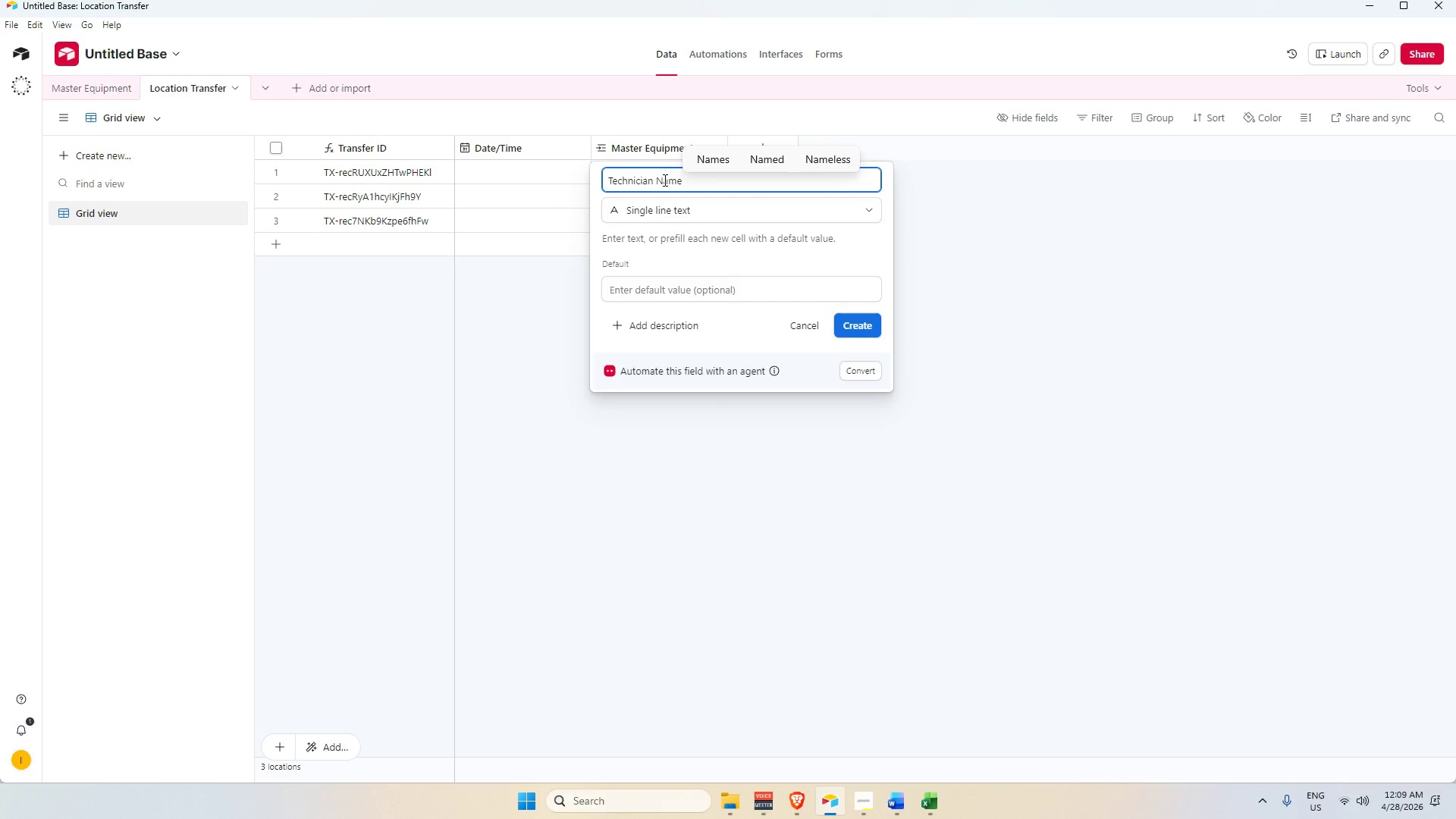 
key(Enter)
 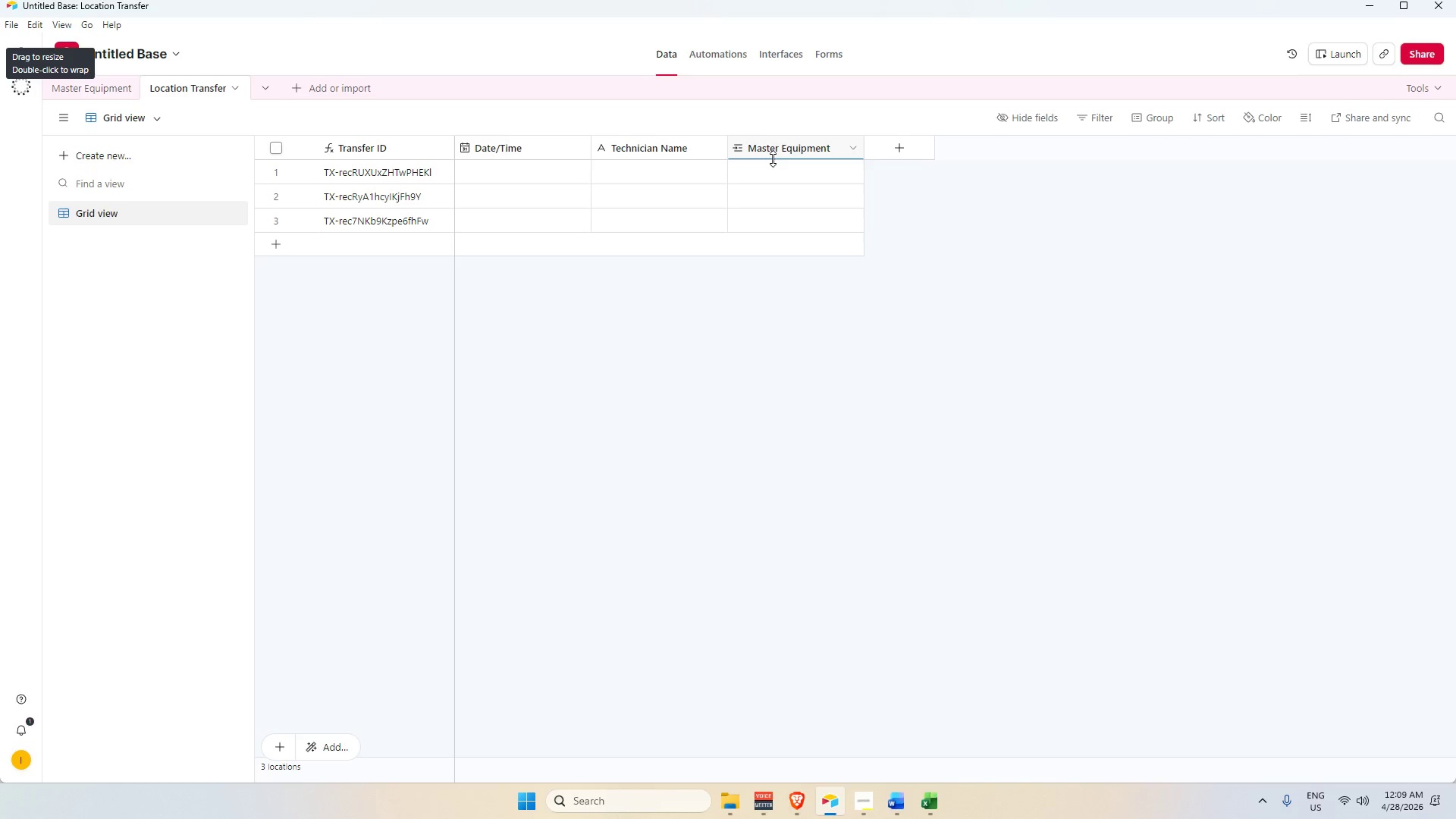 
wait(20.3)
 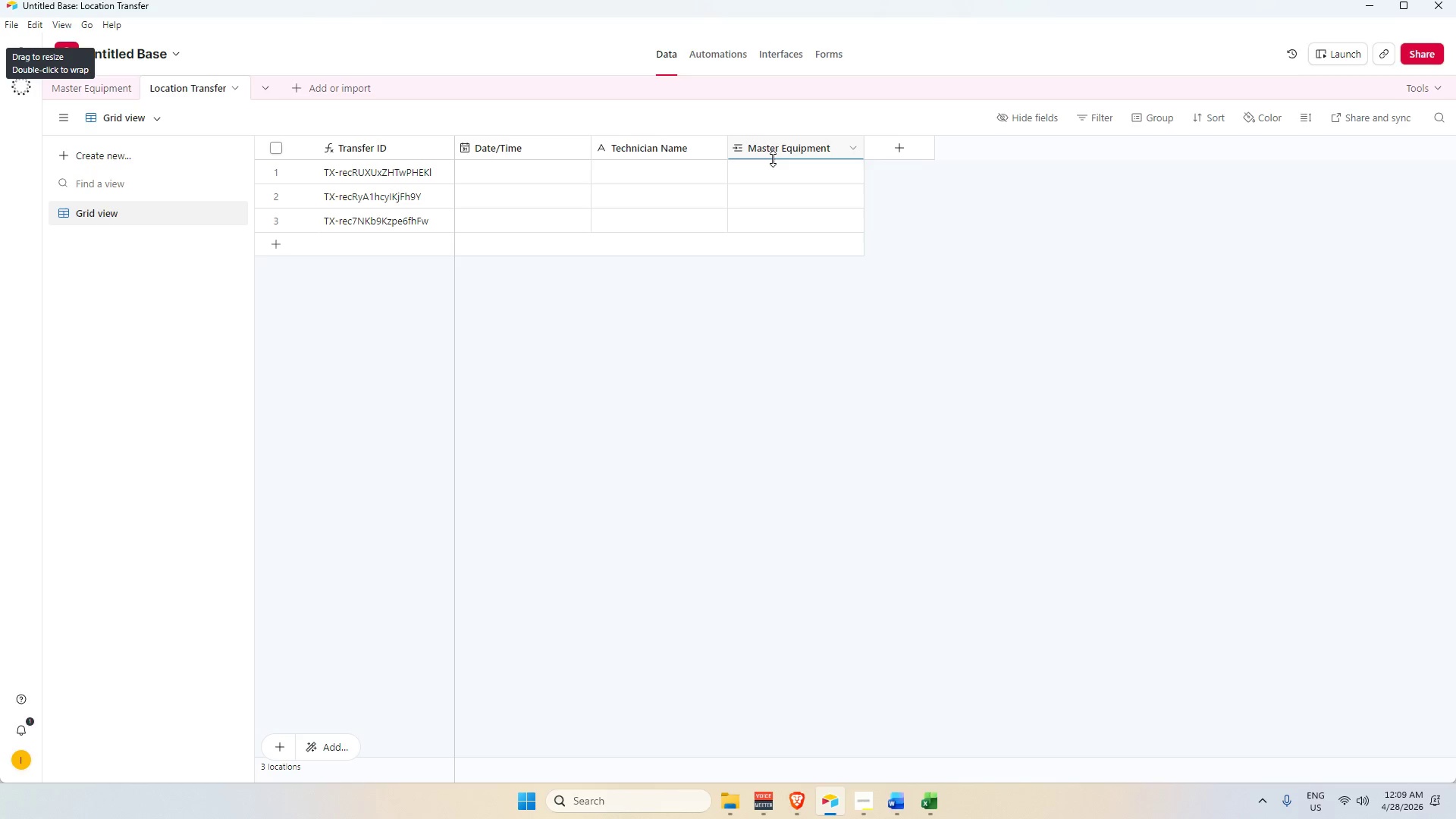 
right_click([704, 154])
 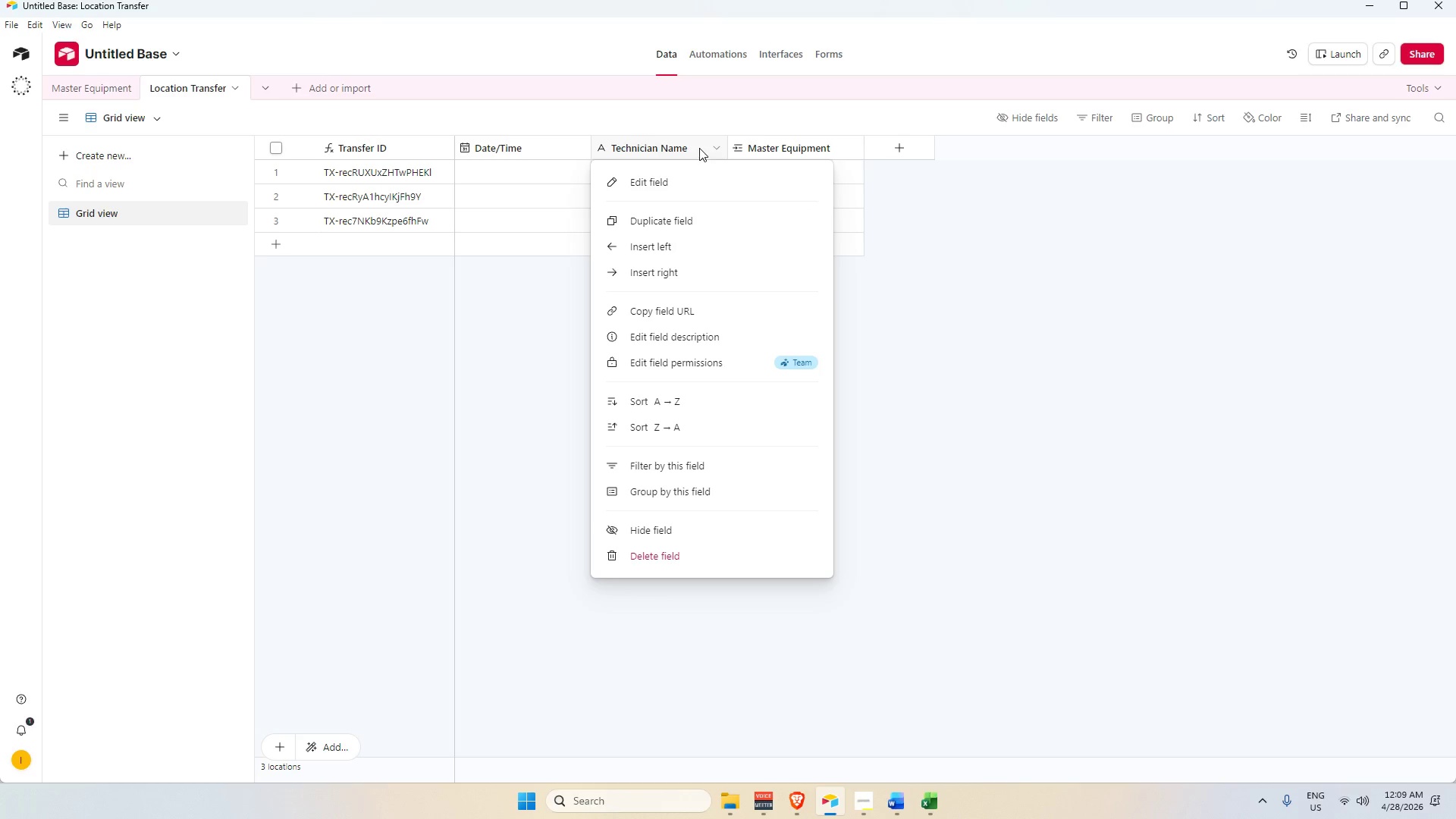 
right_click([699, 147])
 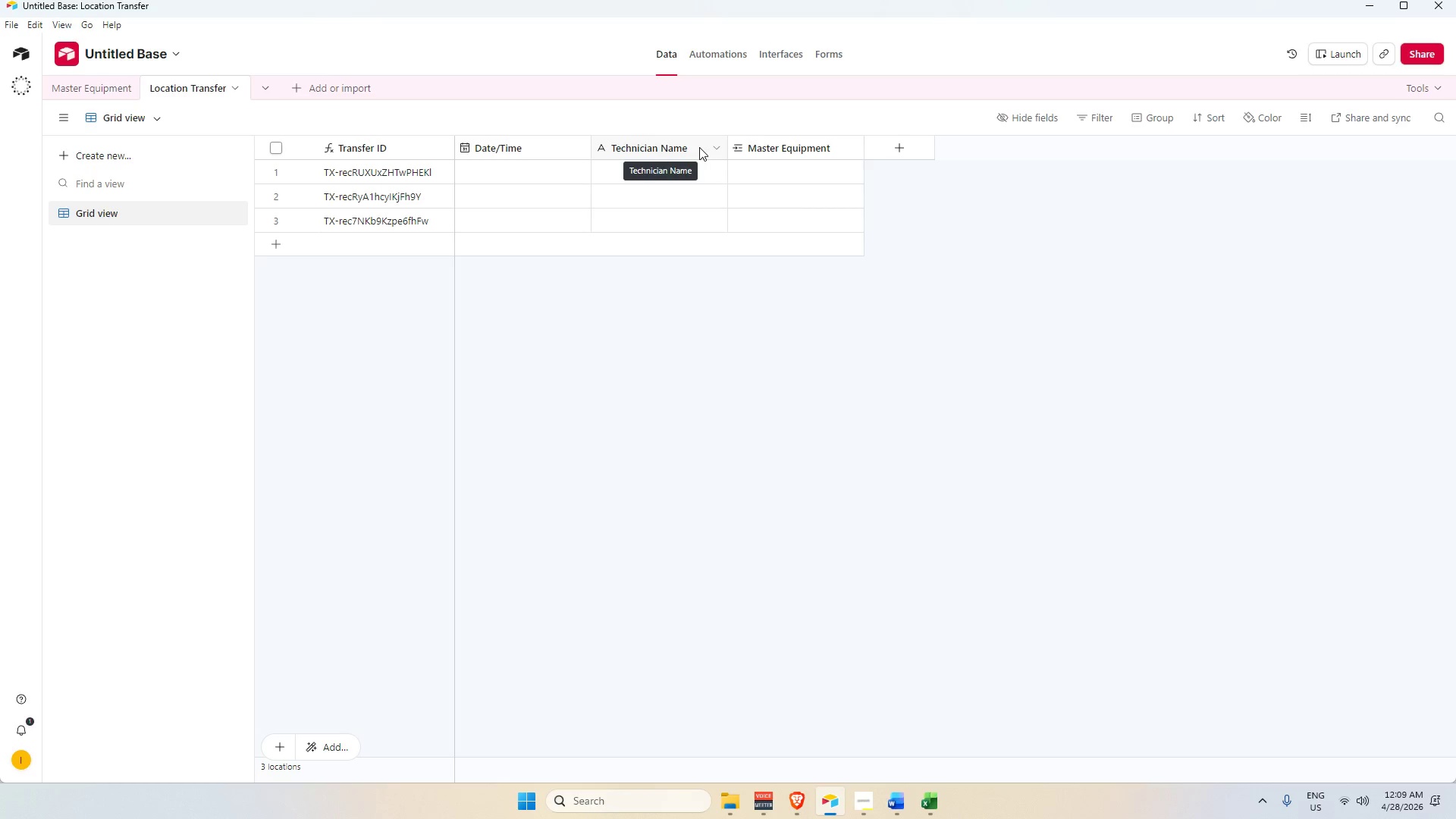 
right_click([699, 147])
 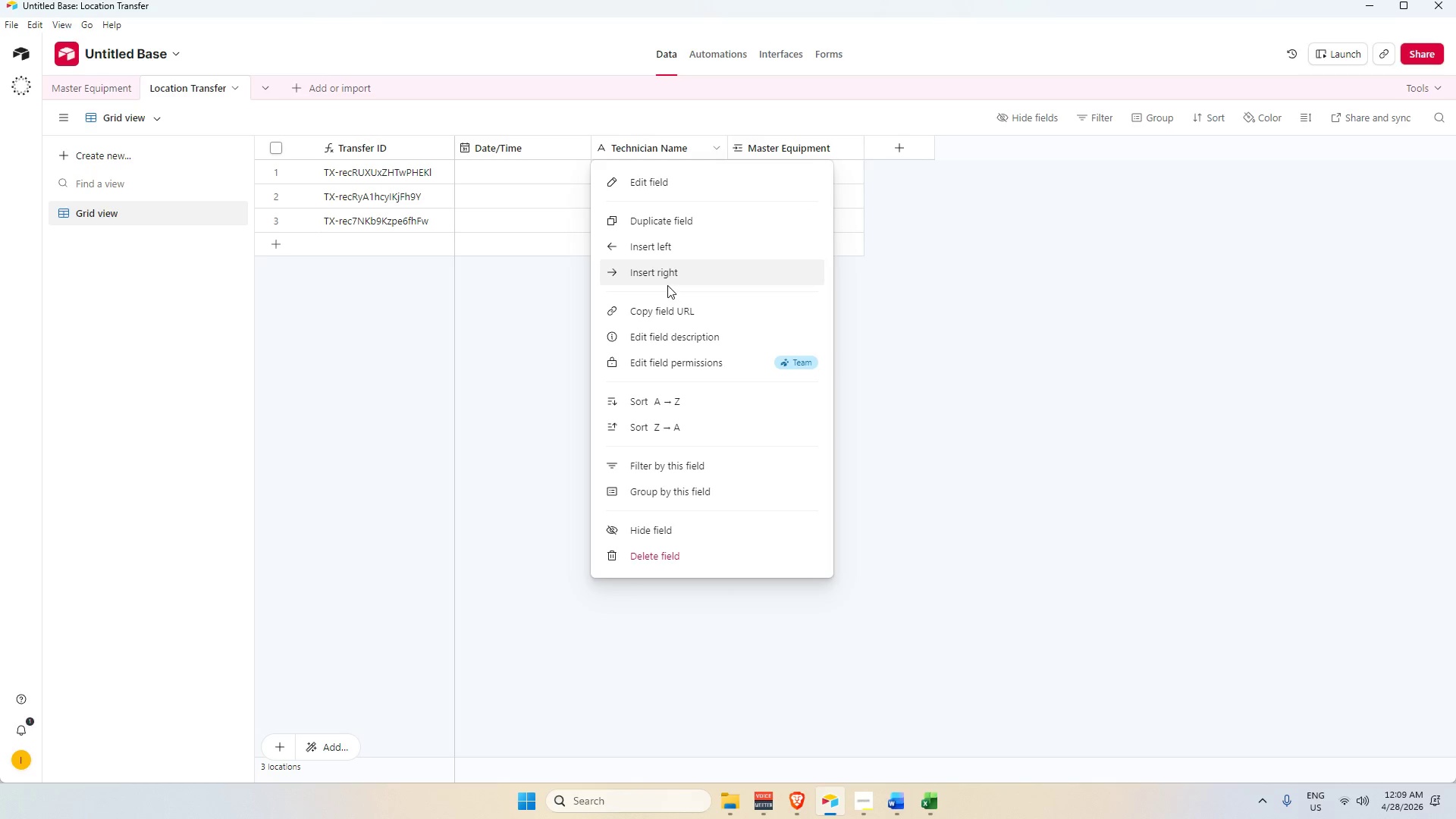 
left_click([664, 268])
 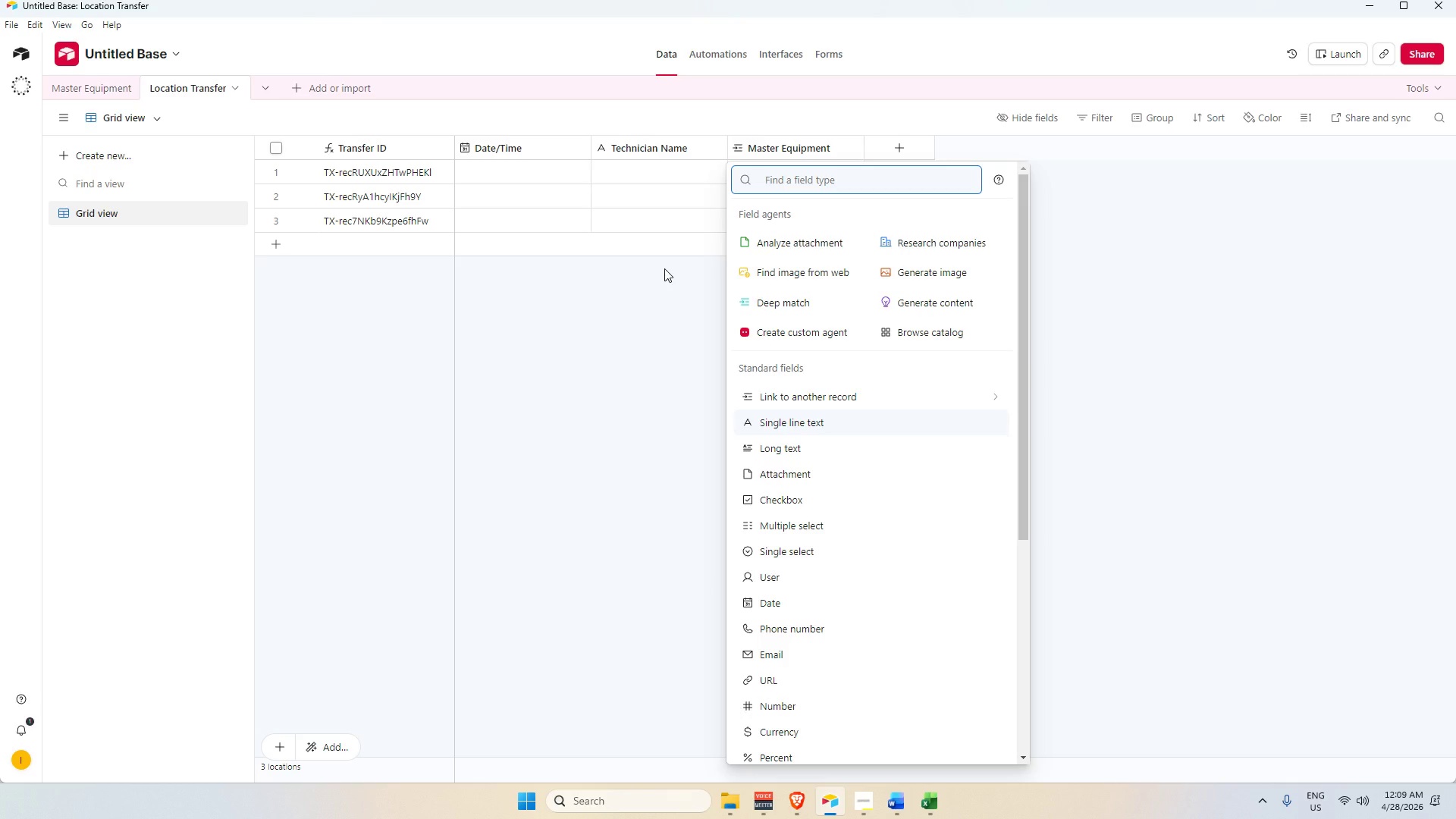 
type(sin)
 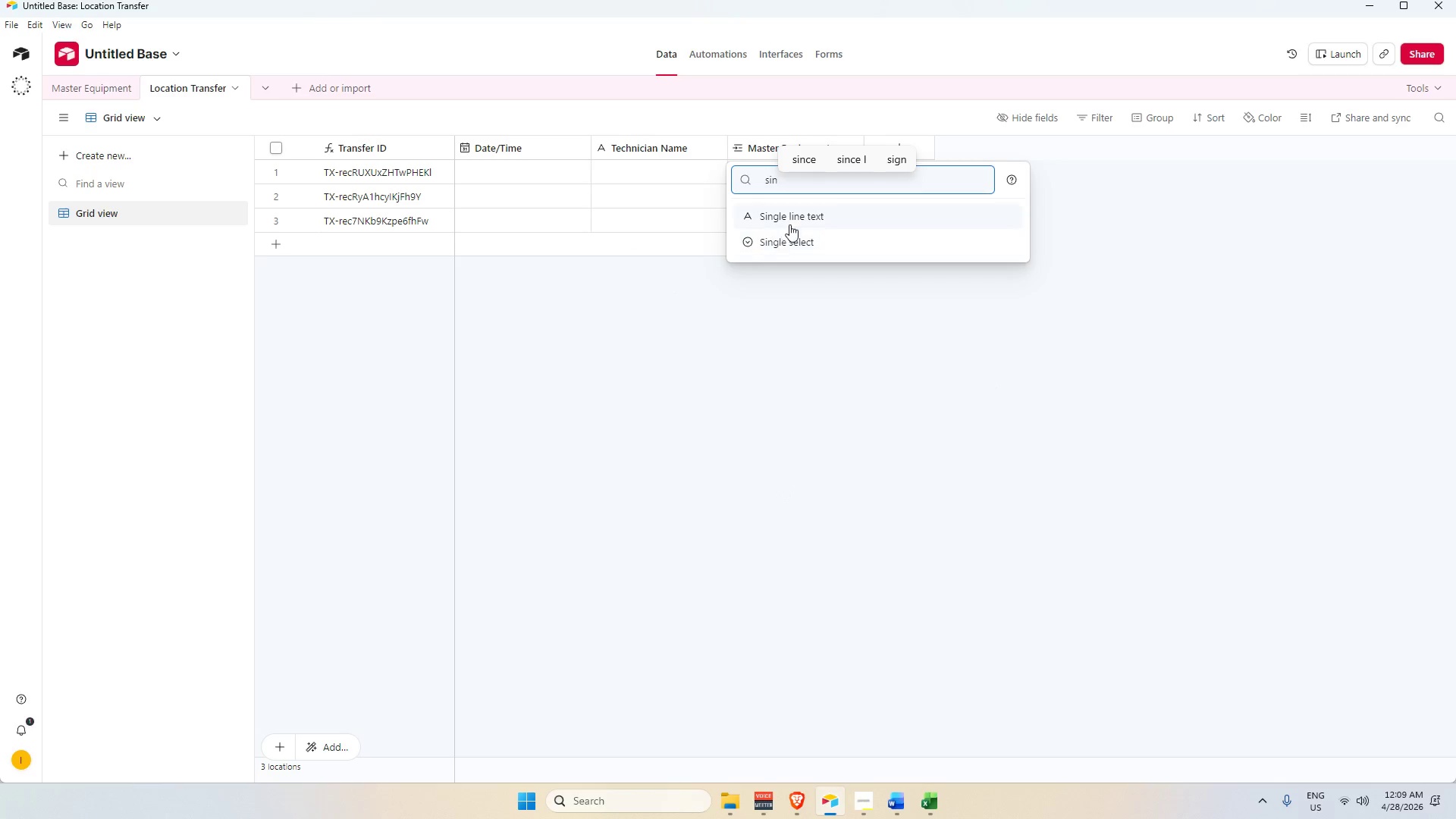 
left_click([789, 223])
 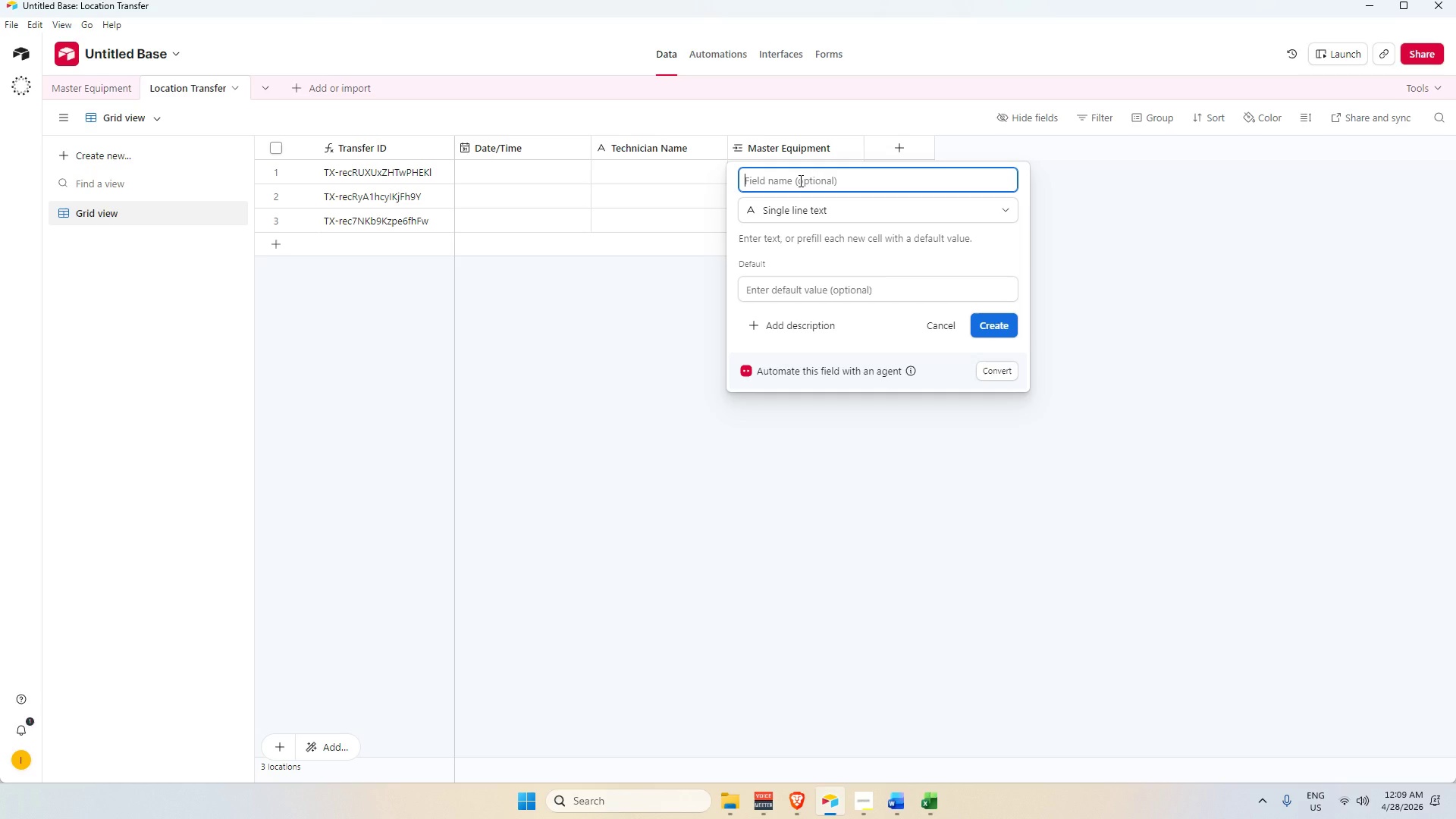 
type(Va)
 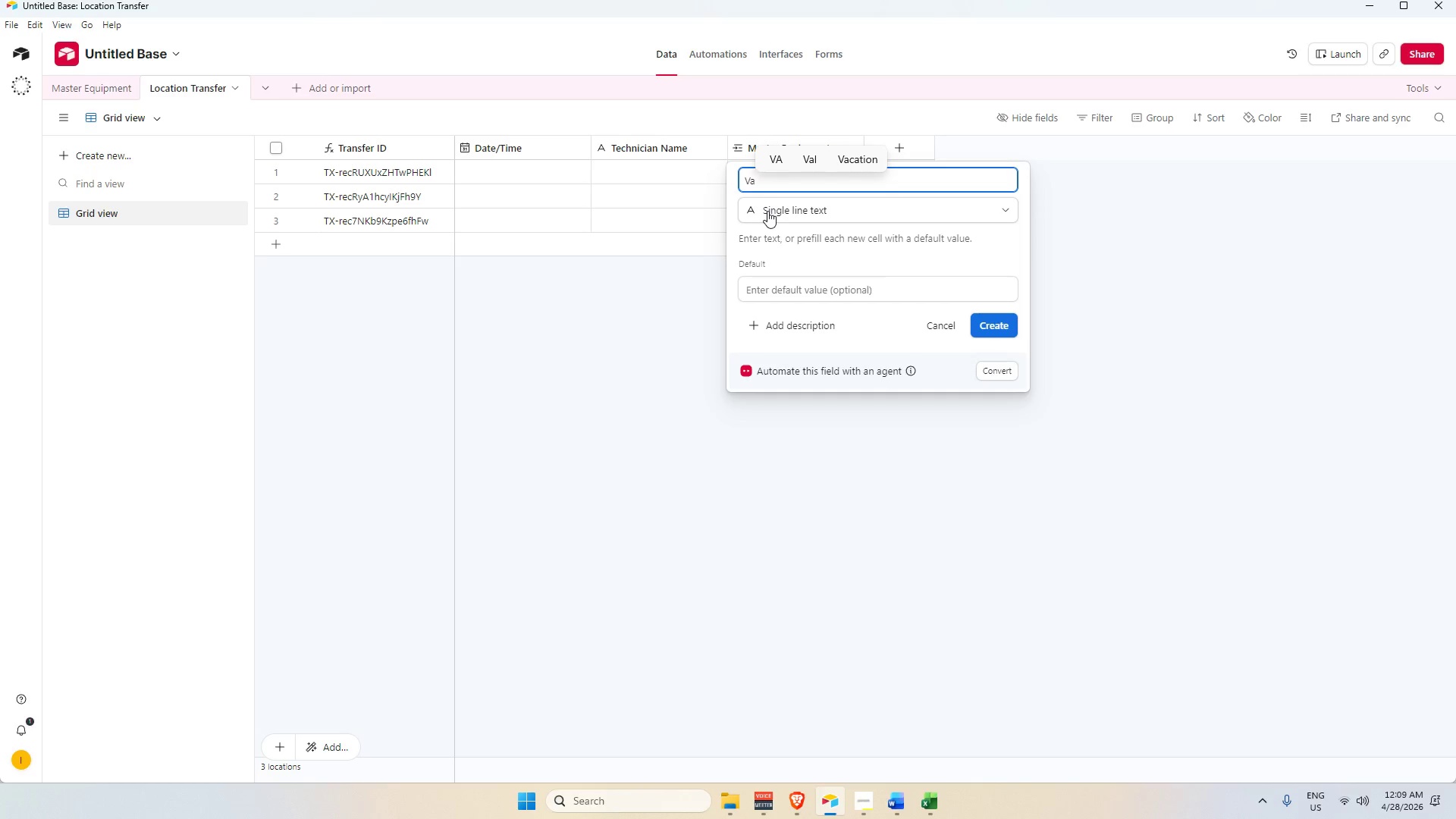 
key(N)
 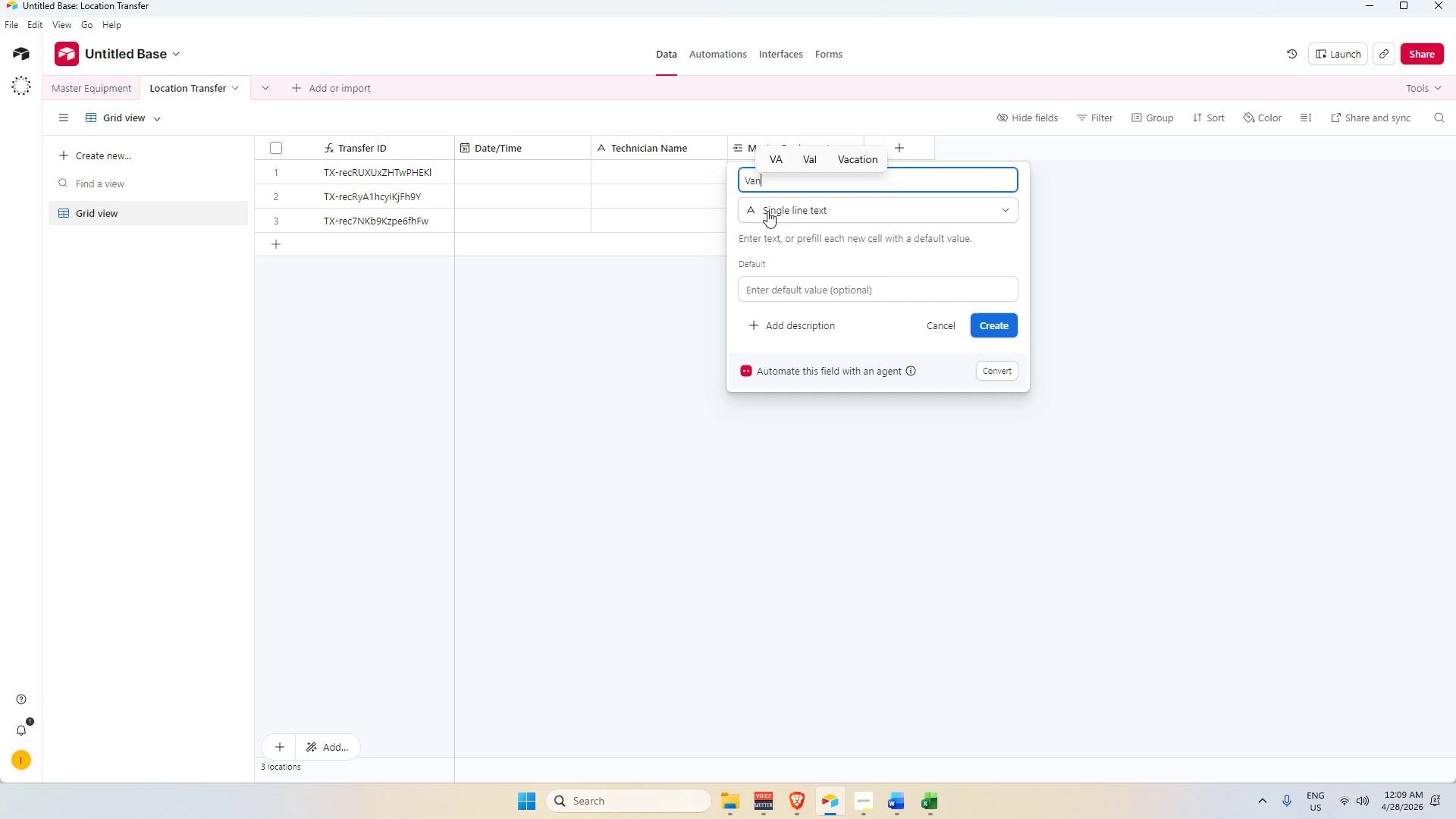 
key(Space)
 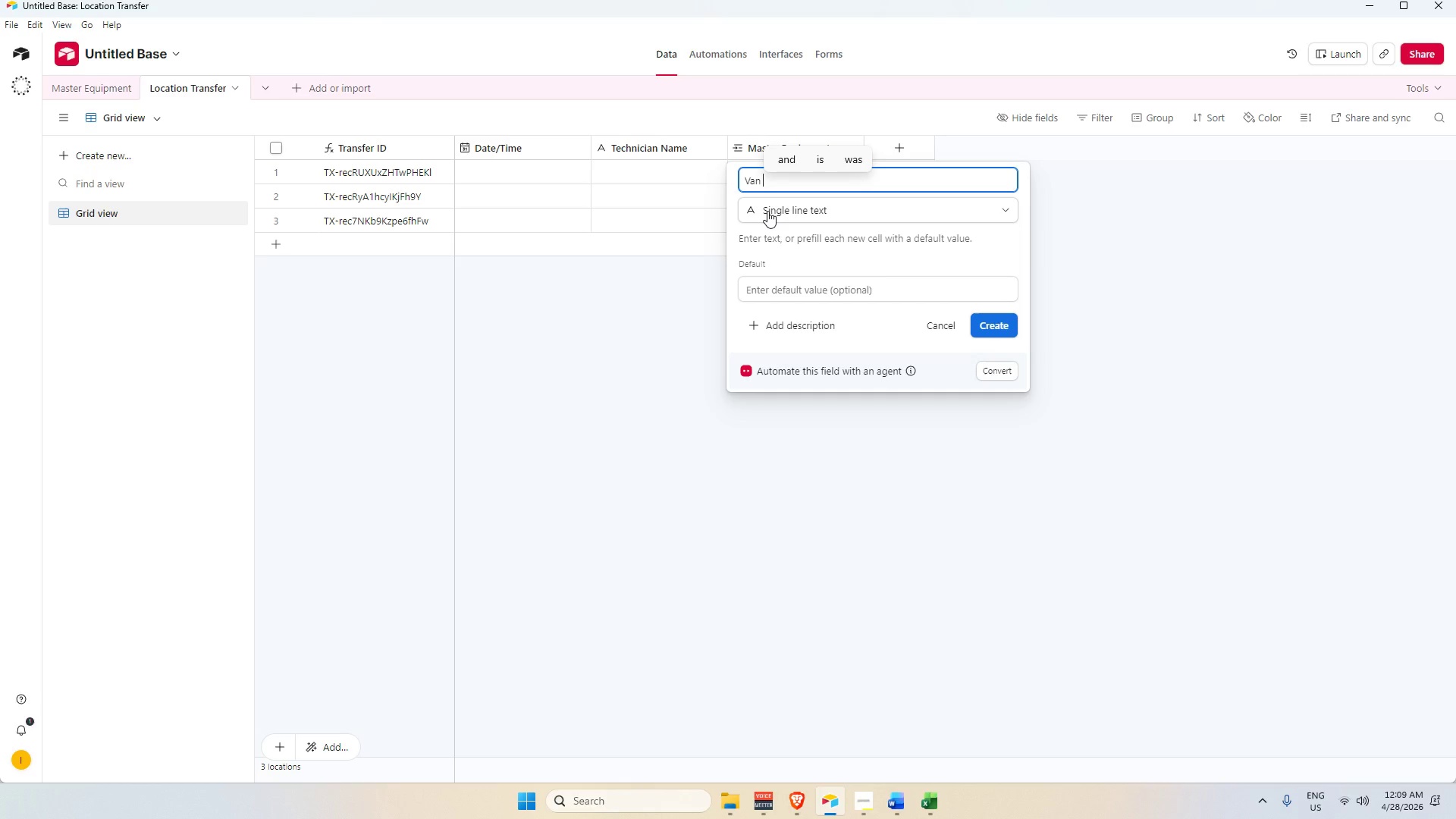 
key(Shift+I)
 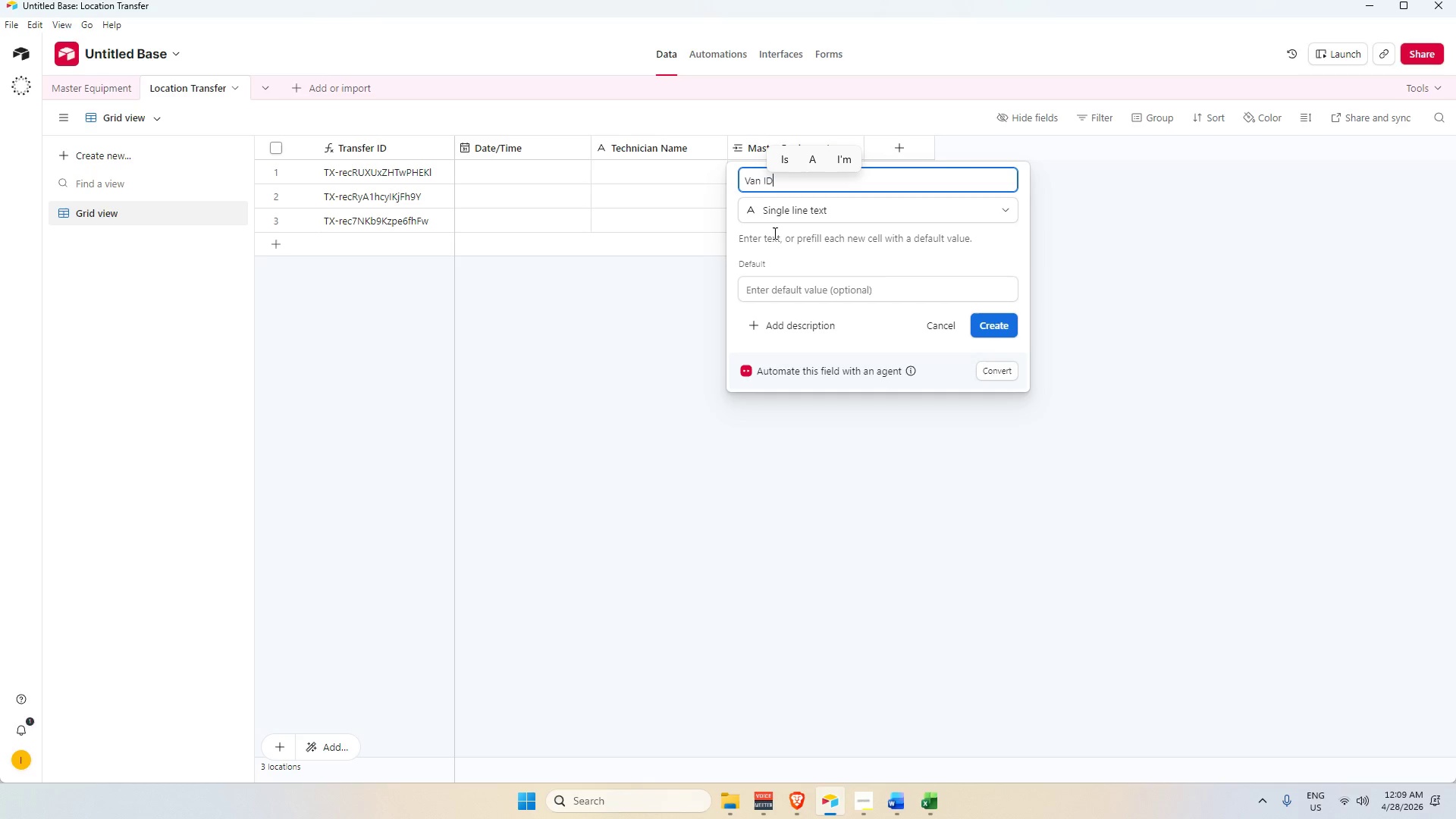 
key(Shift+D)
 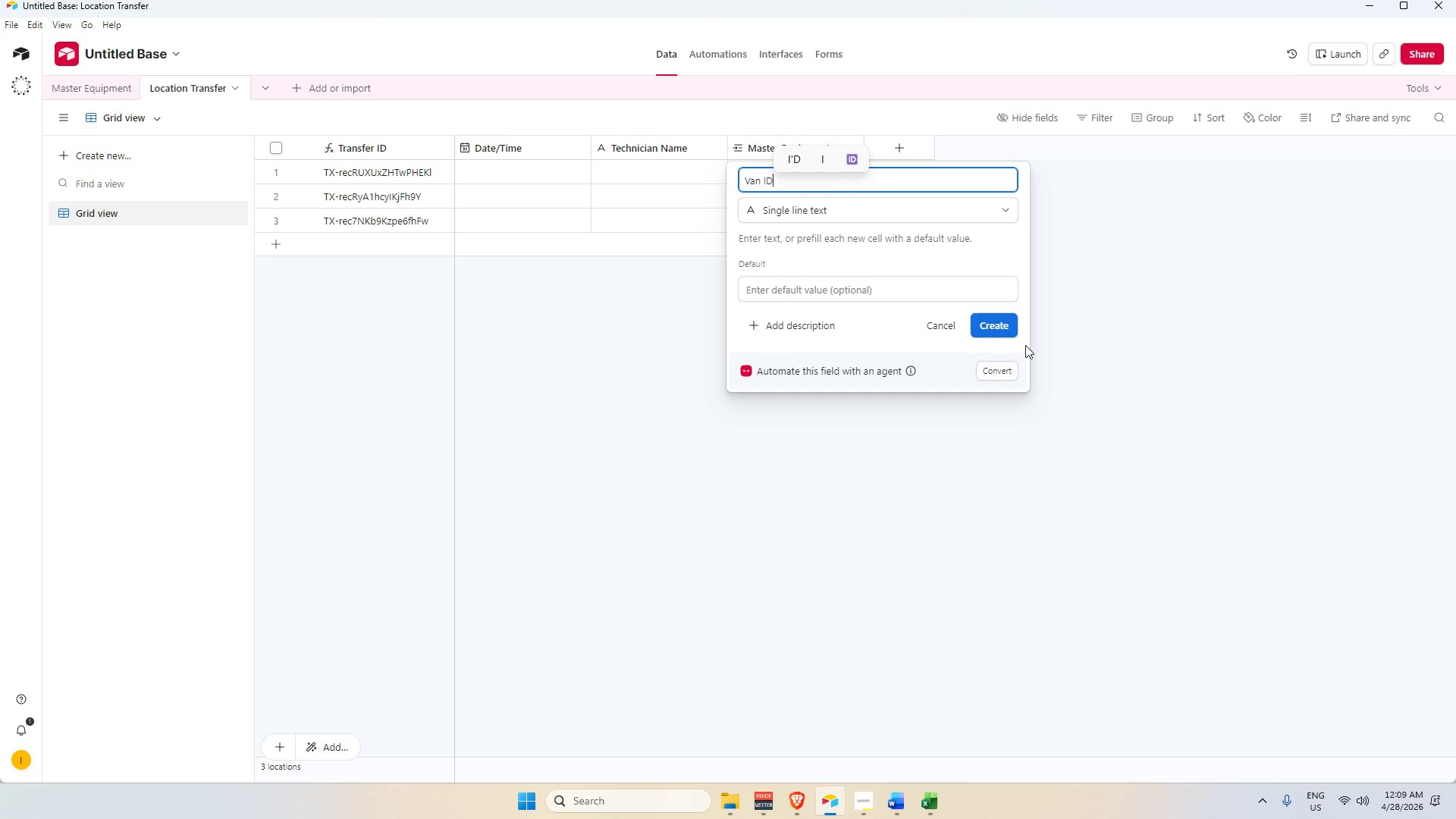 
left_click([1000, 328])
 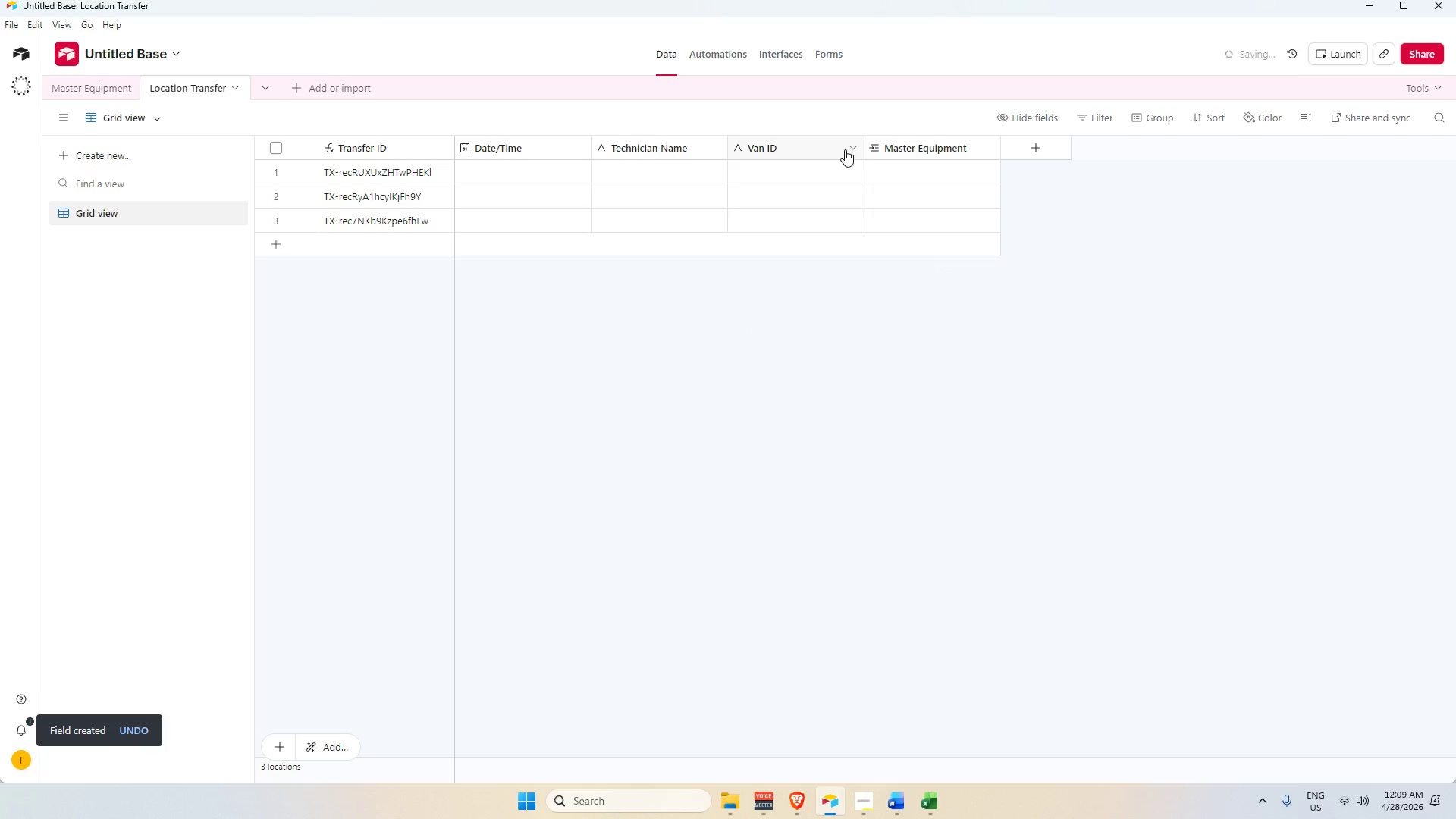 
right_click([833, 146])
 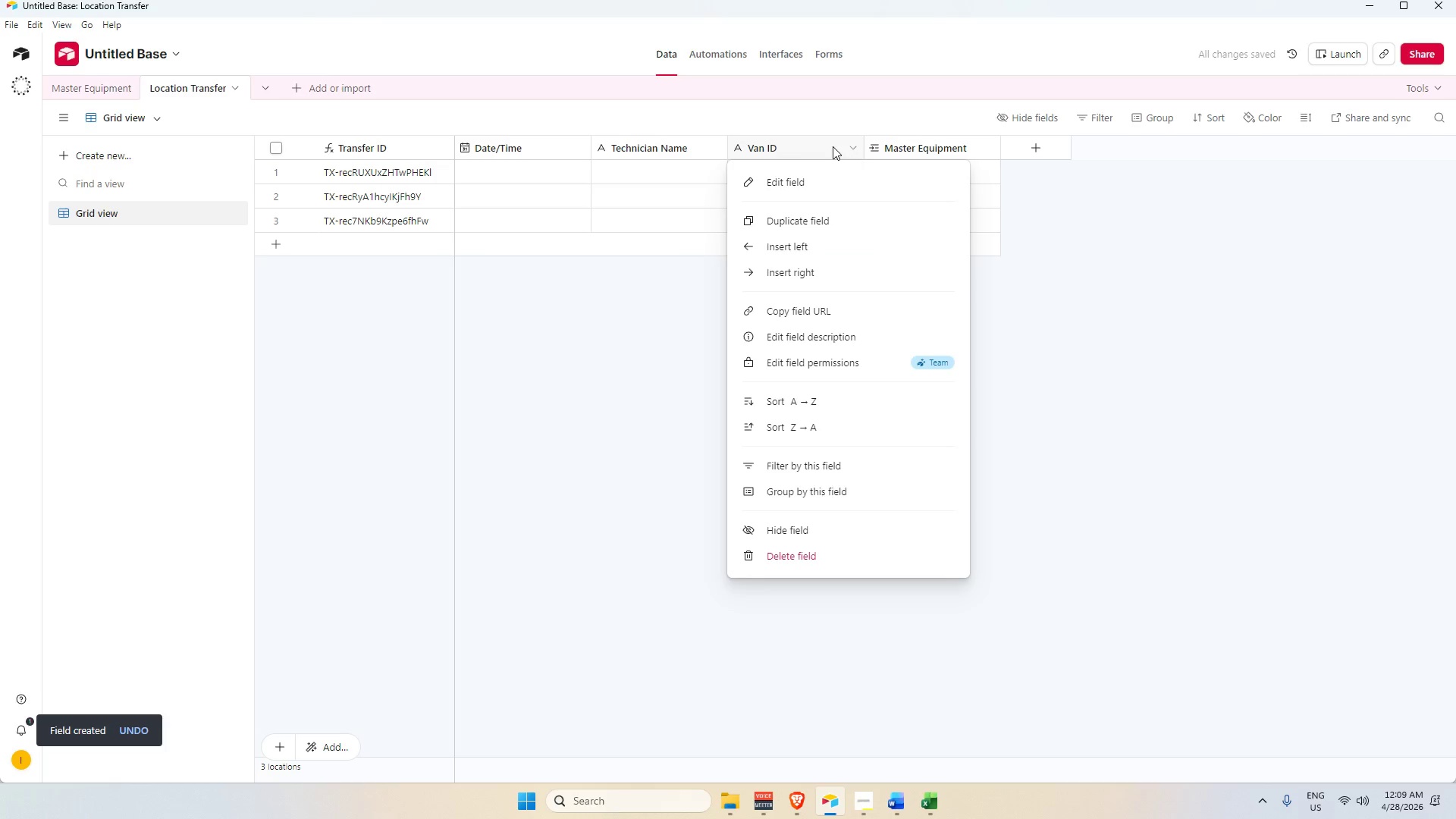 
left_click([1159, 334])
 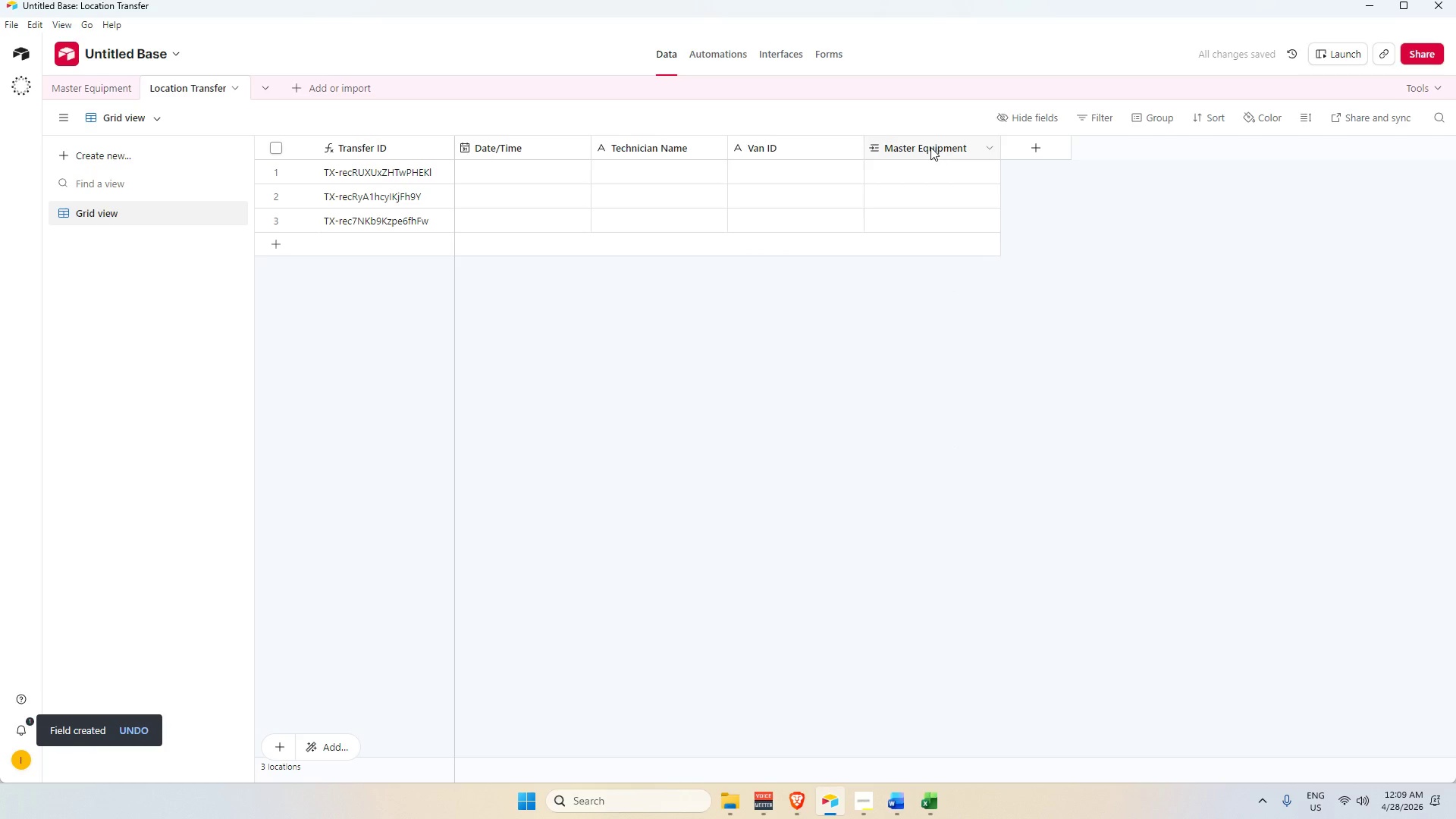 
double_click([930, 146])
 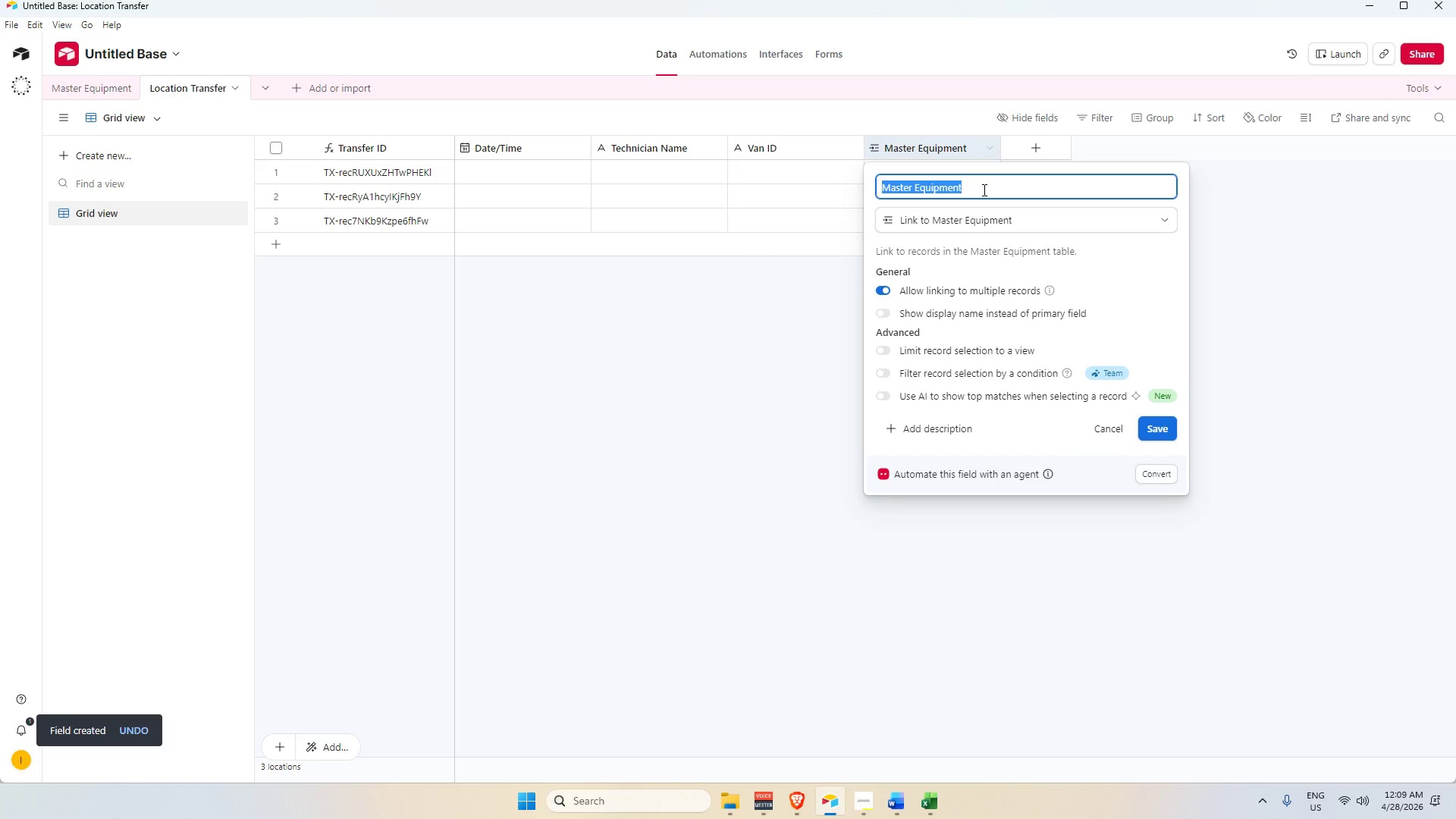 
key(Backspace)
type(Tool)
 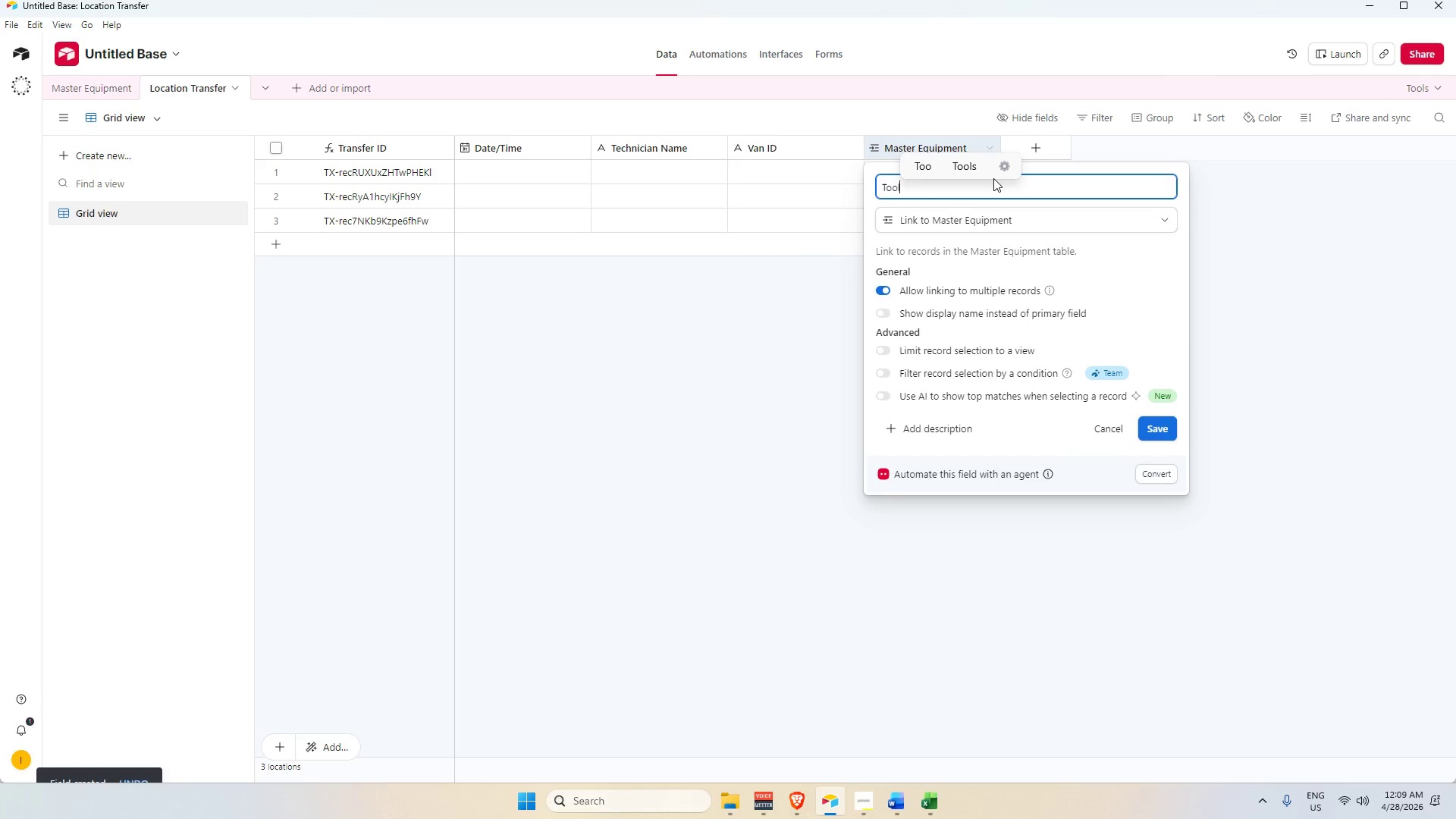 
wait(5.83)
 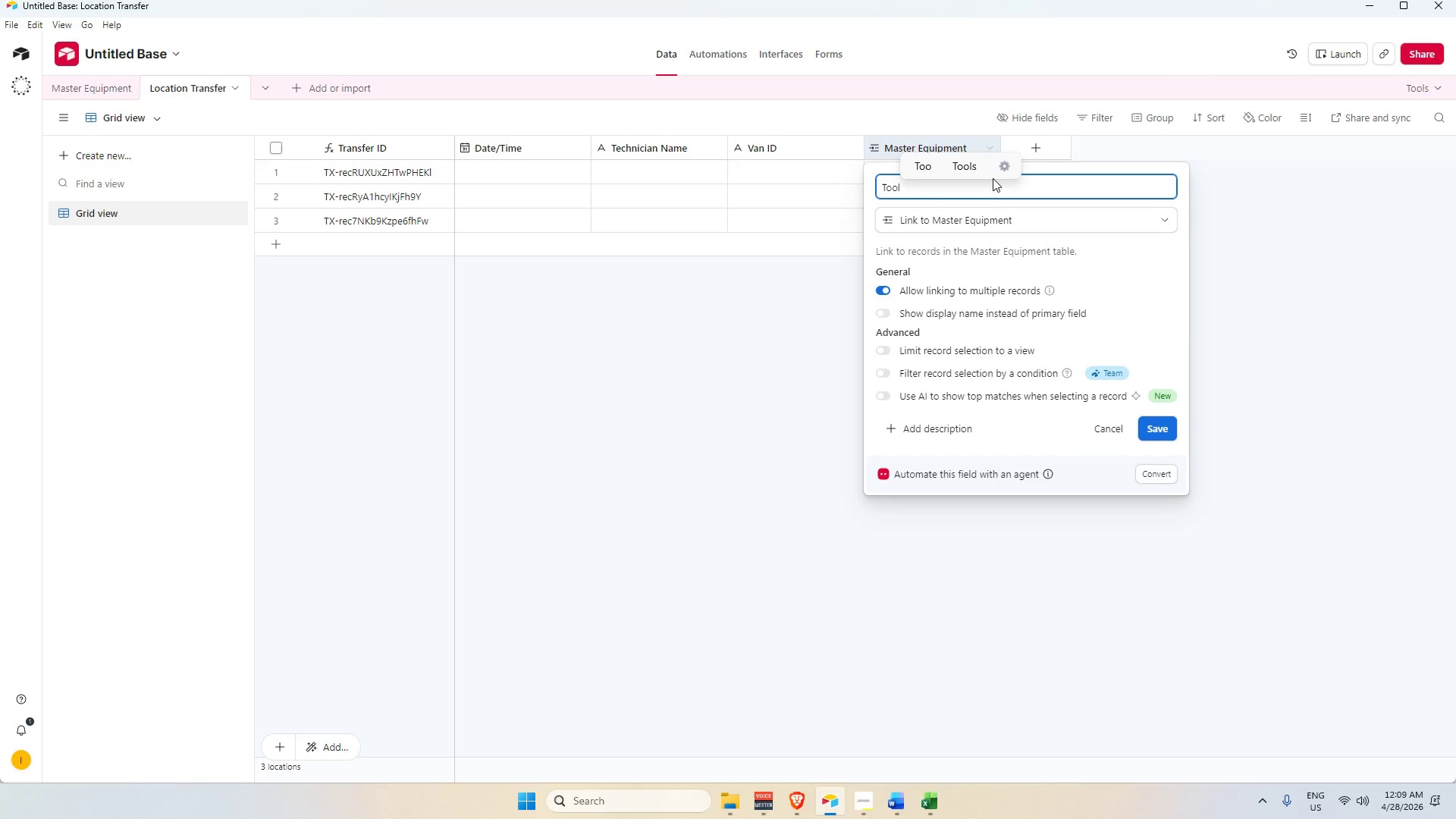 
left_click([886, 289])
 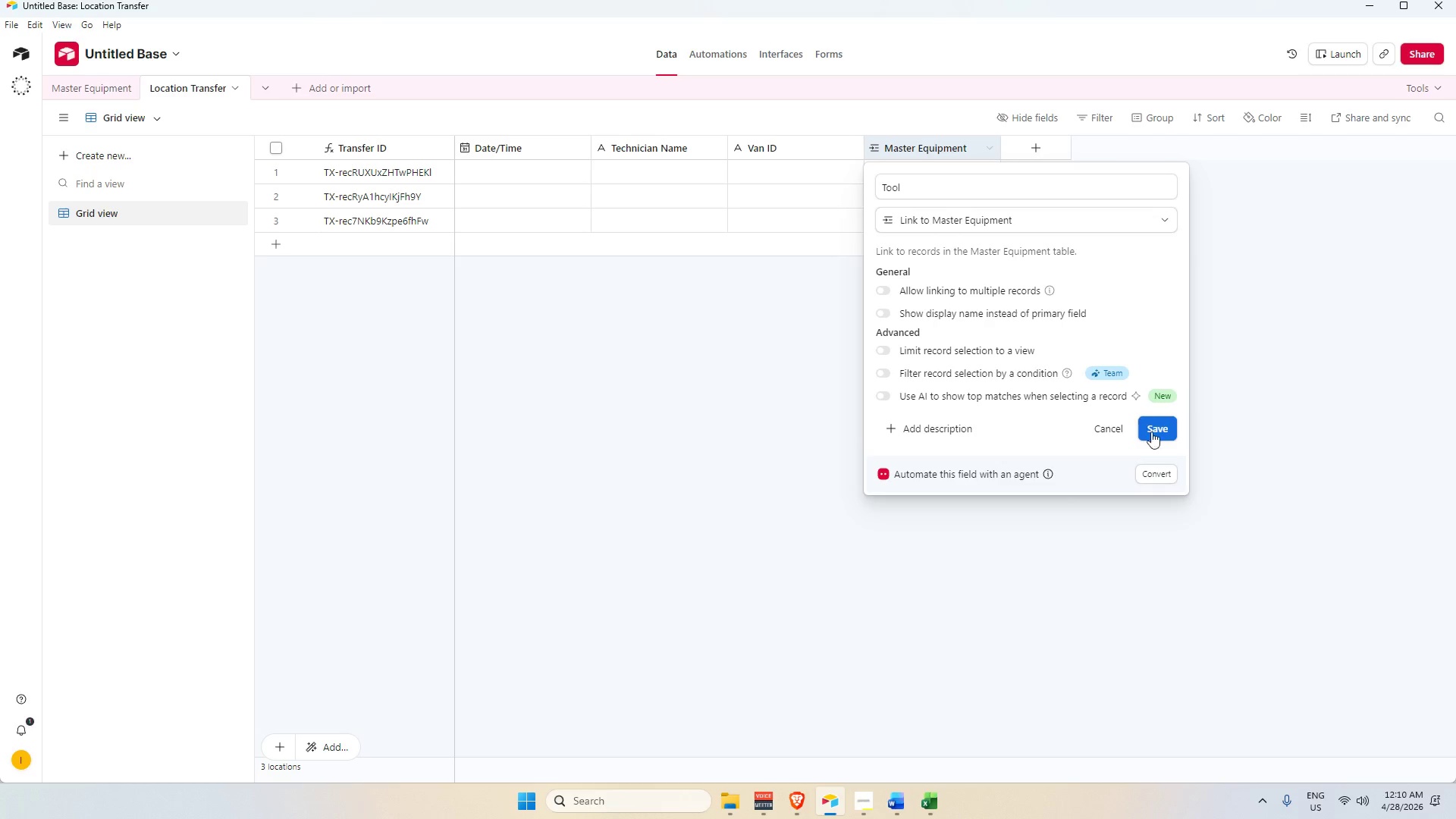 
left_click([1155, 432])
 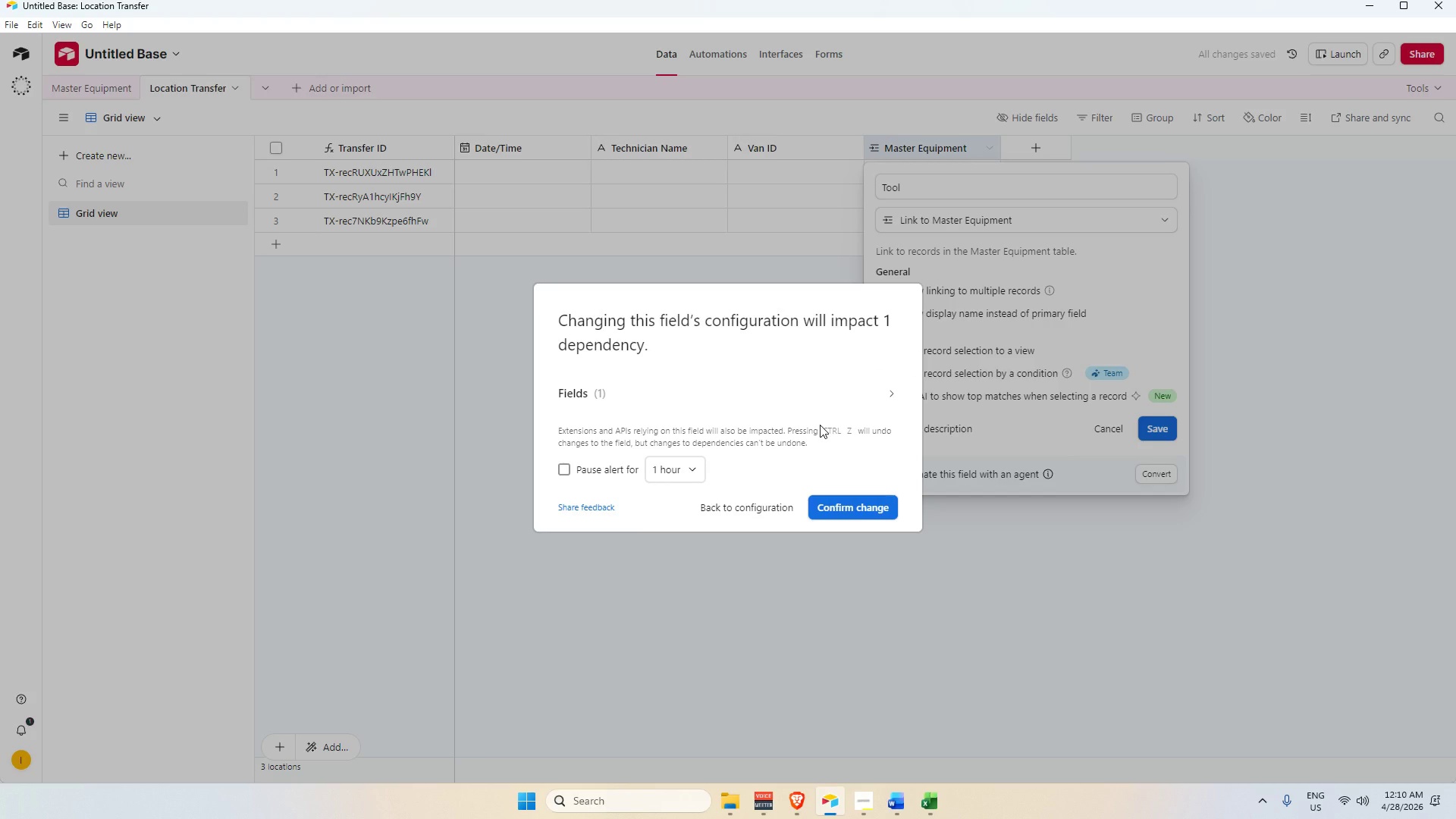 
left_click([869, 510])
 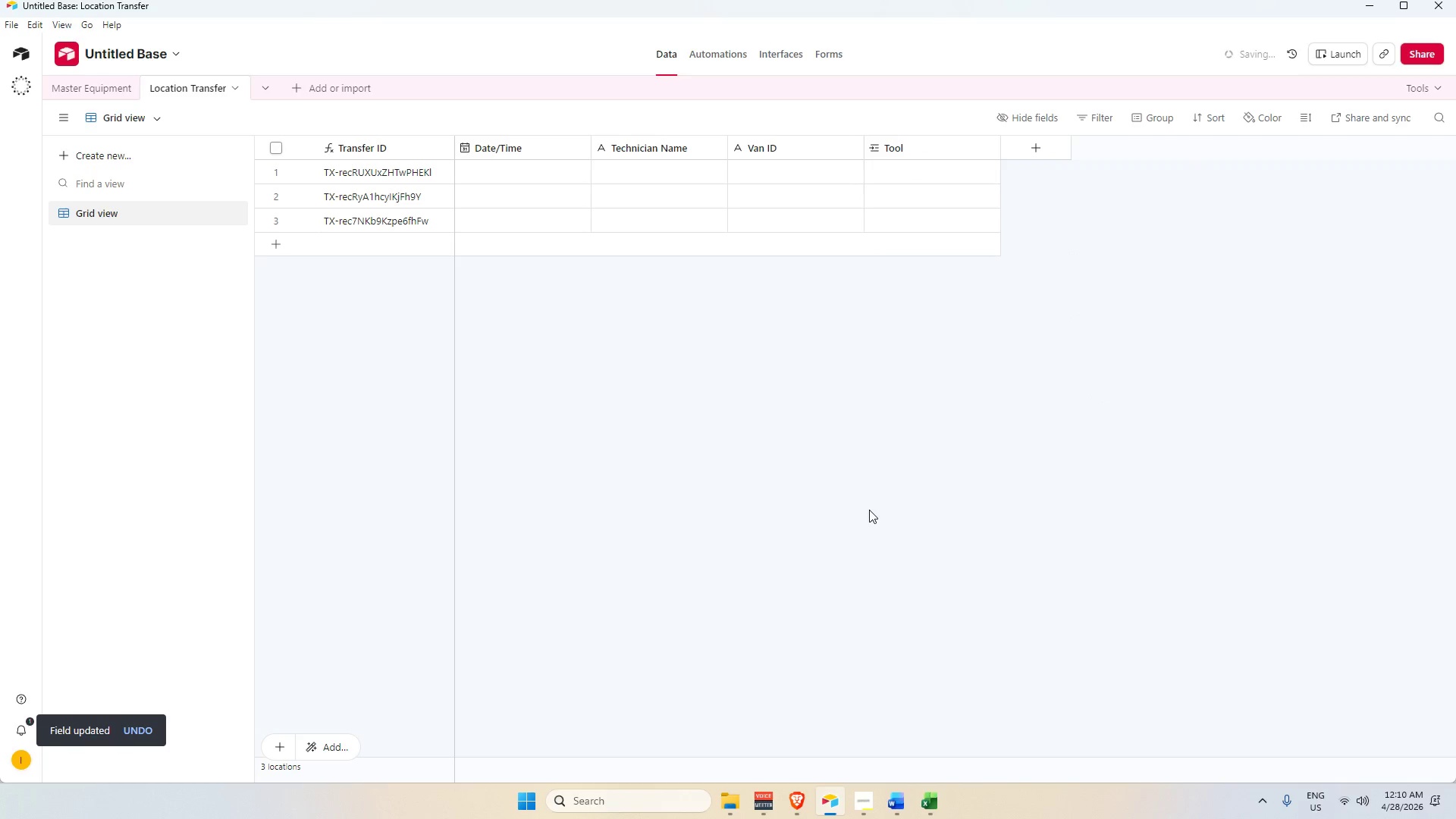 
left_click([869, 510])
 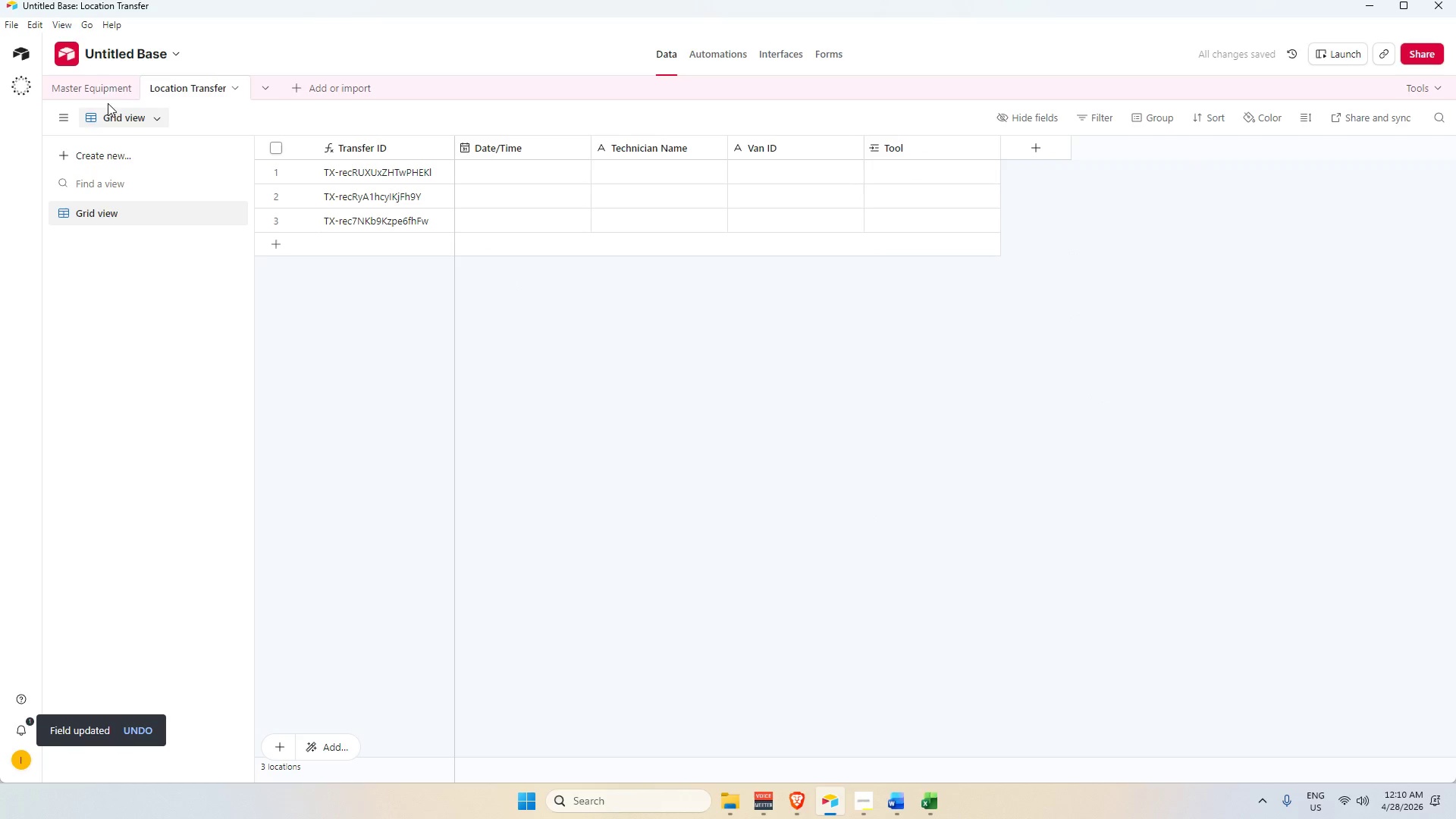 
left_click([101, 80])
 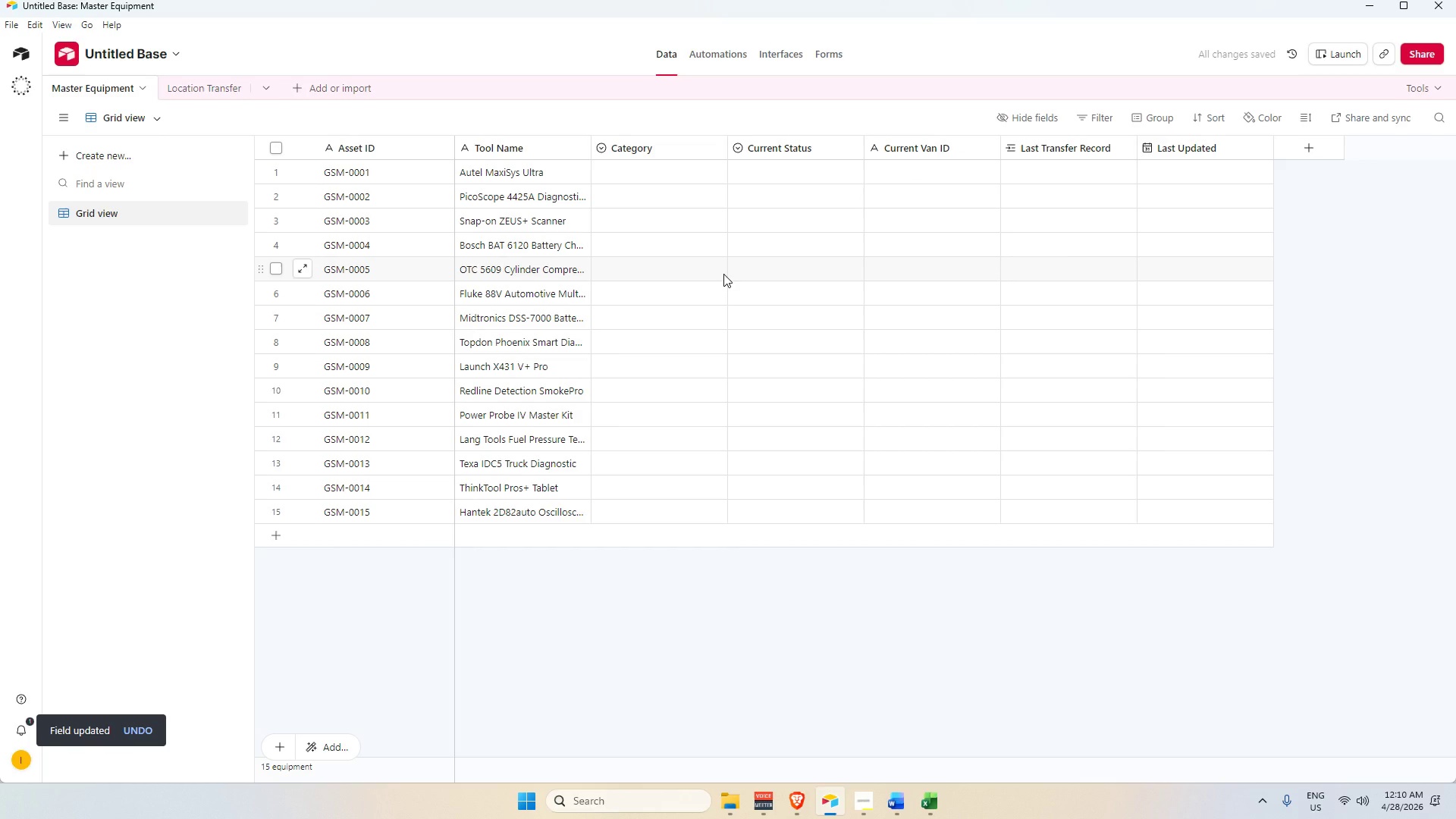 
scroll: coordinate [723, 274], scroll_direction: up, amount: 5.0
 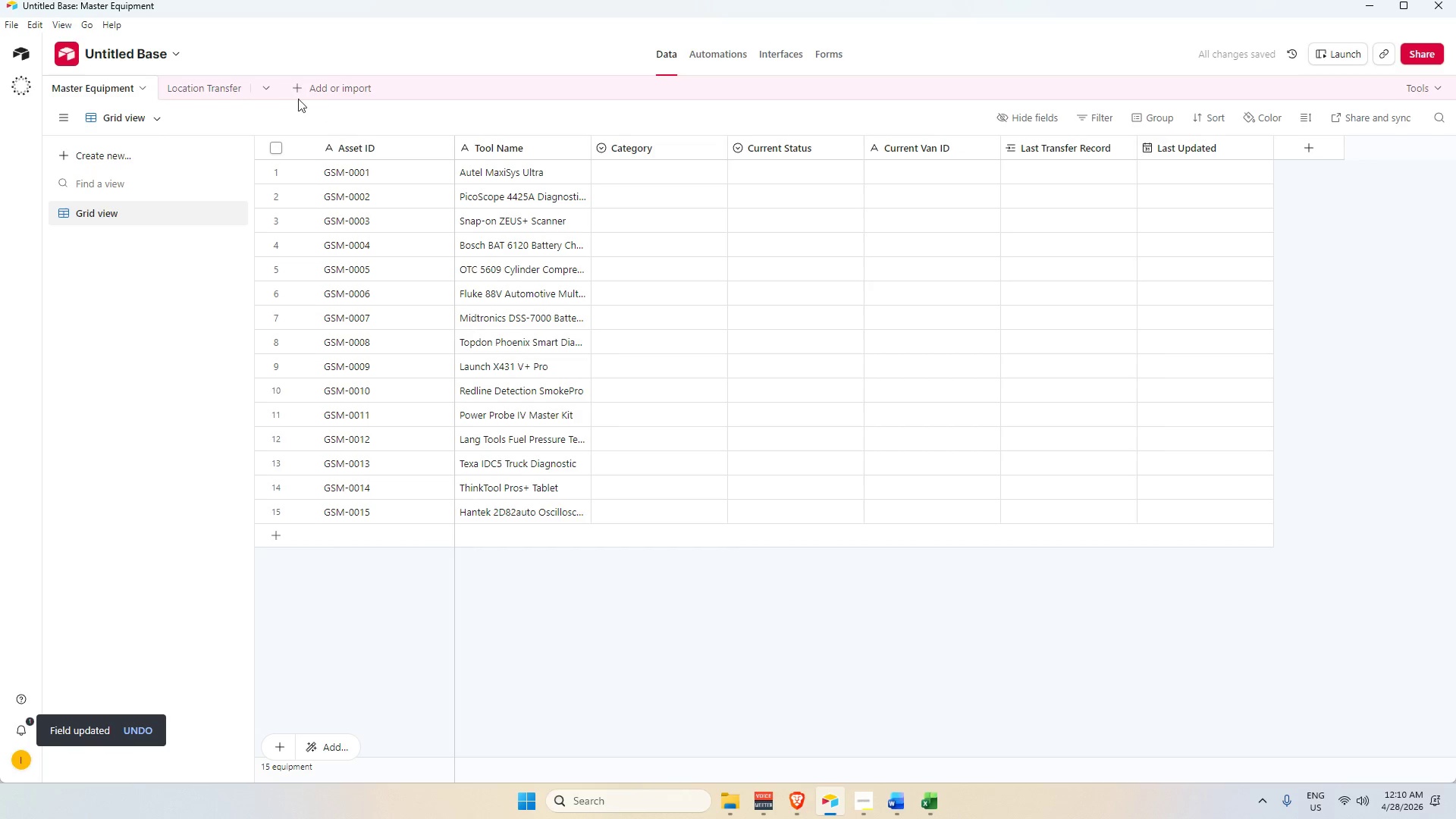 
left_click([202, 96])
 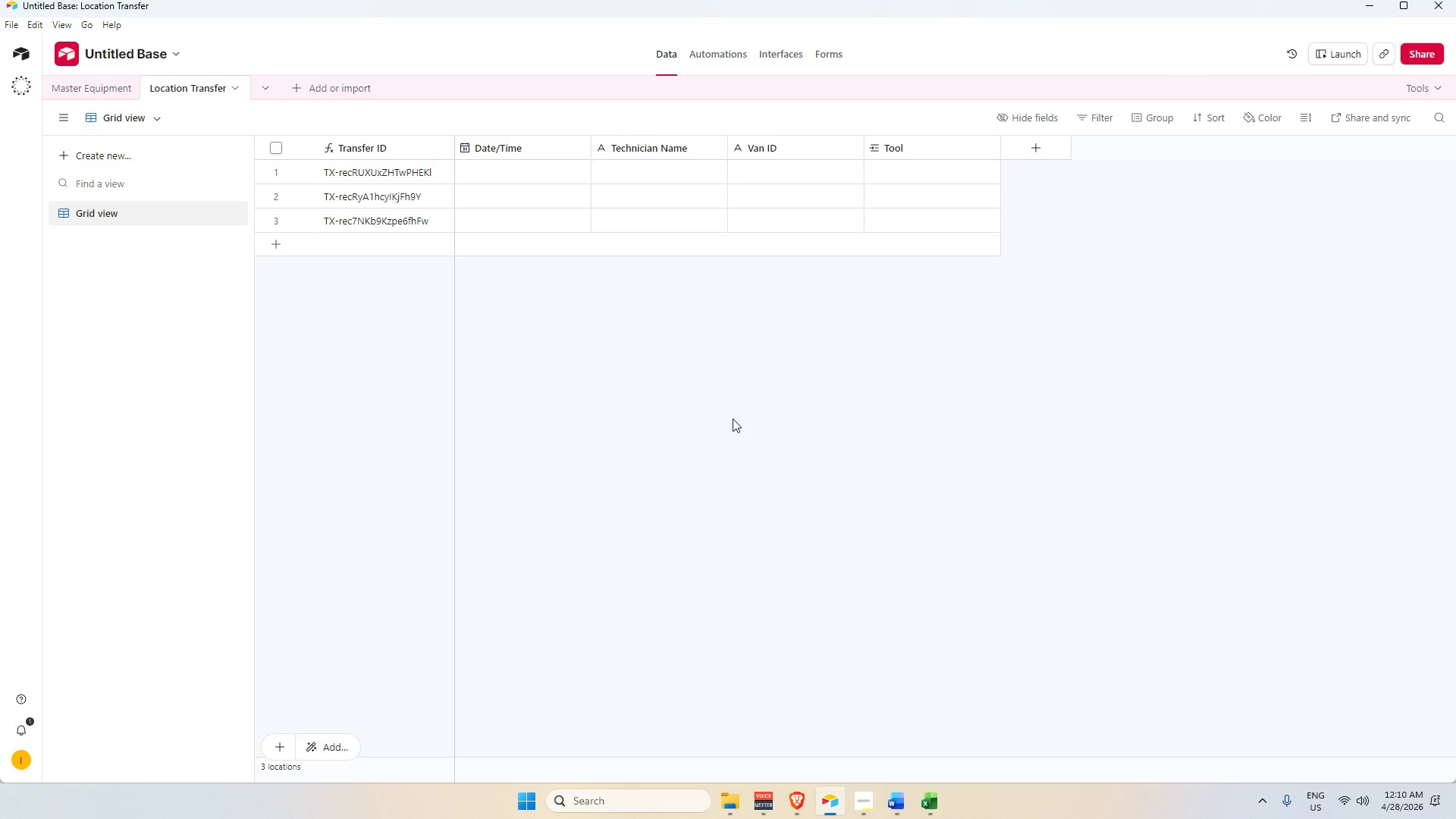 
left_click([1047, 146])
 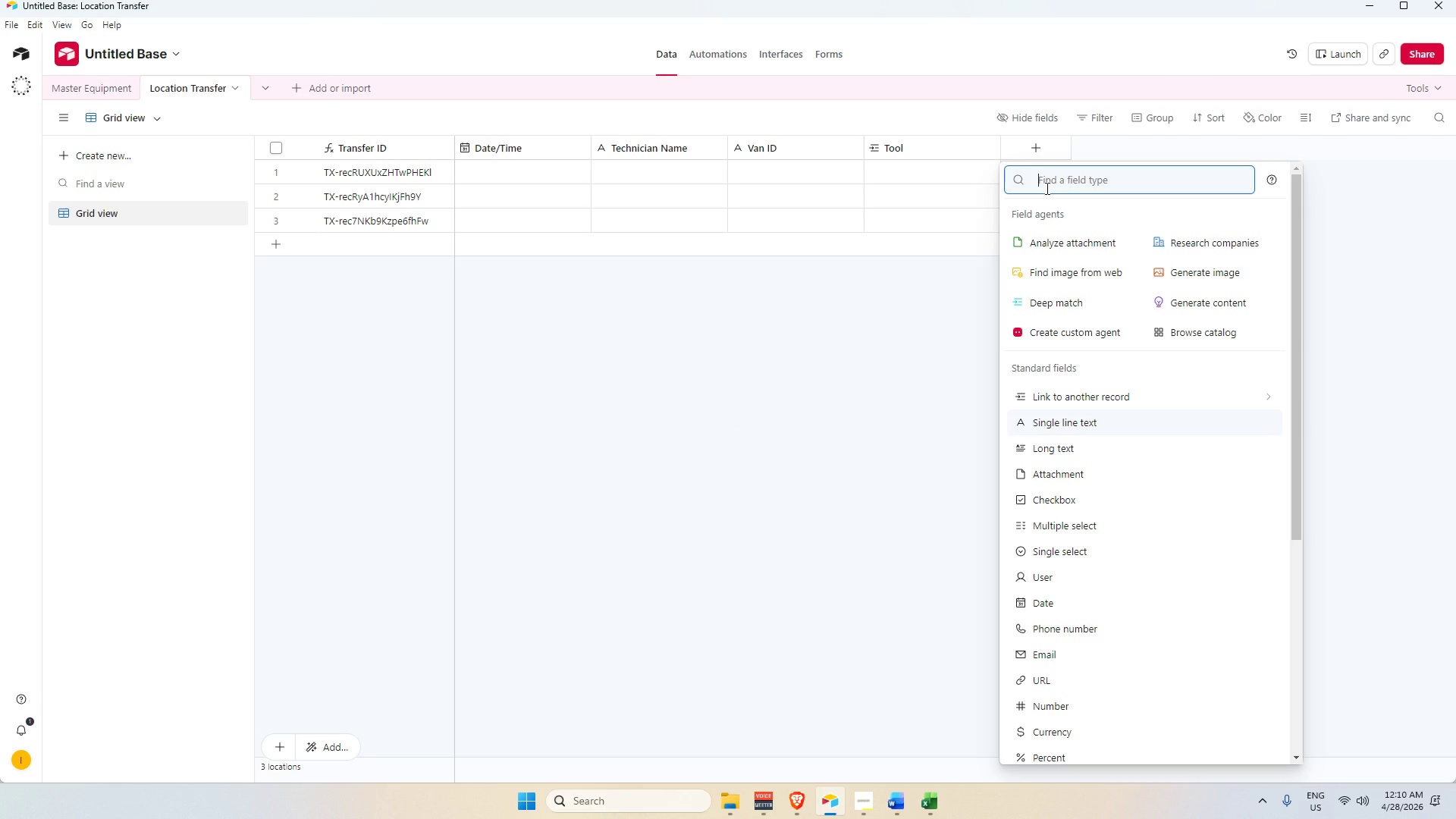 
type(sing)
 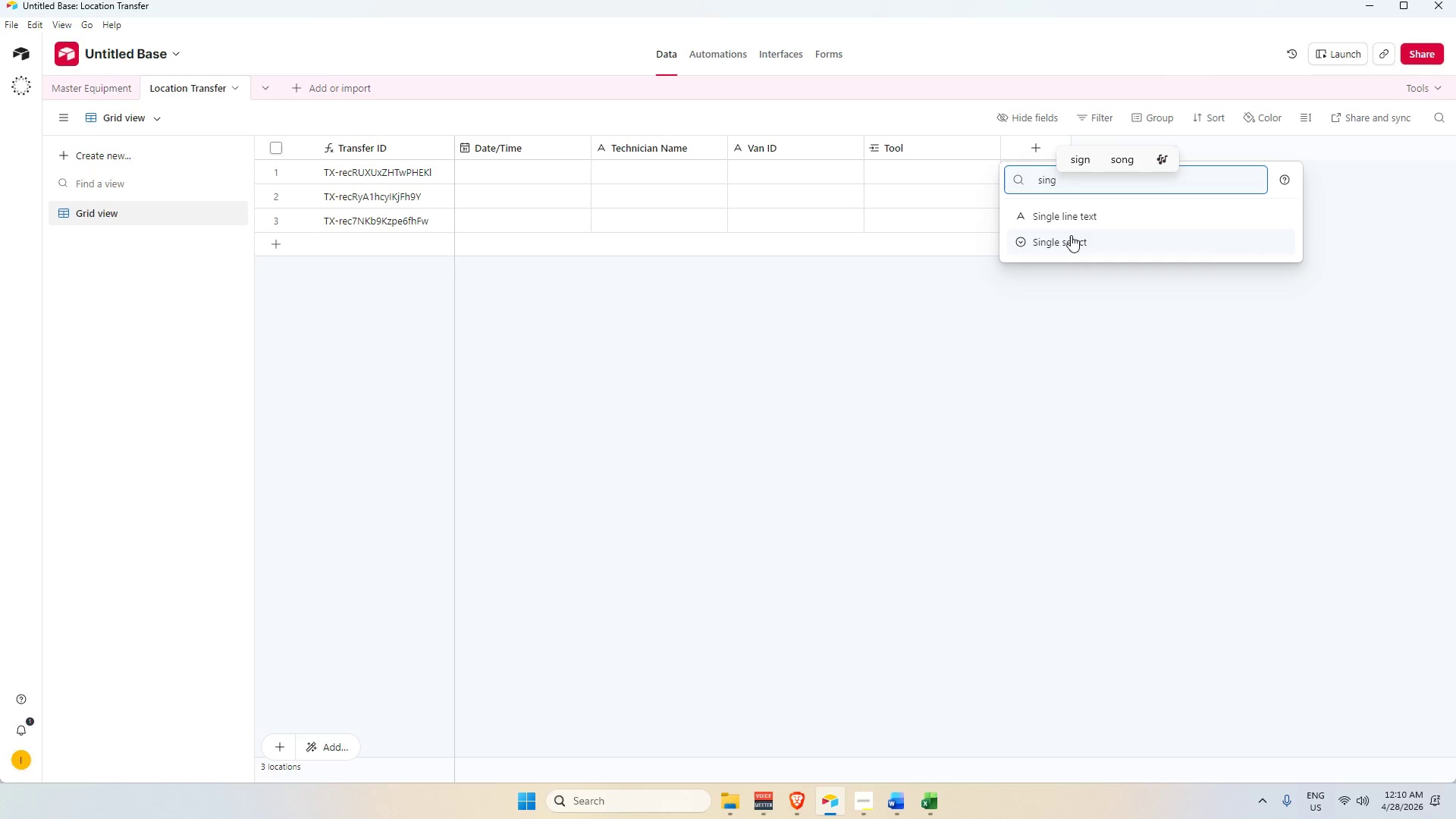 
left_click([1071, 237])
 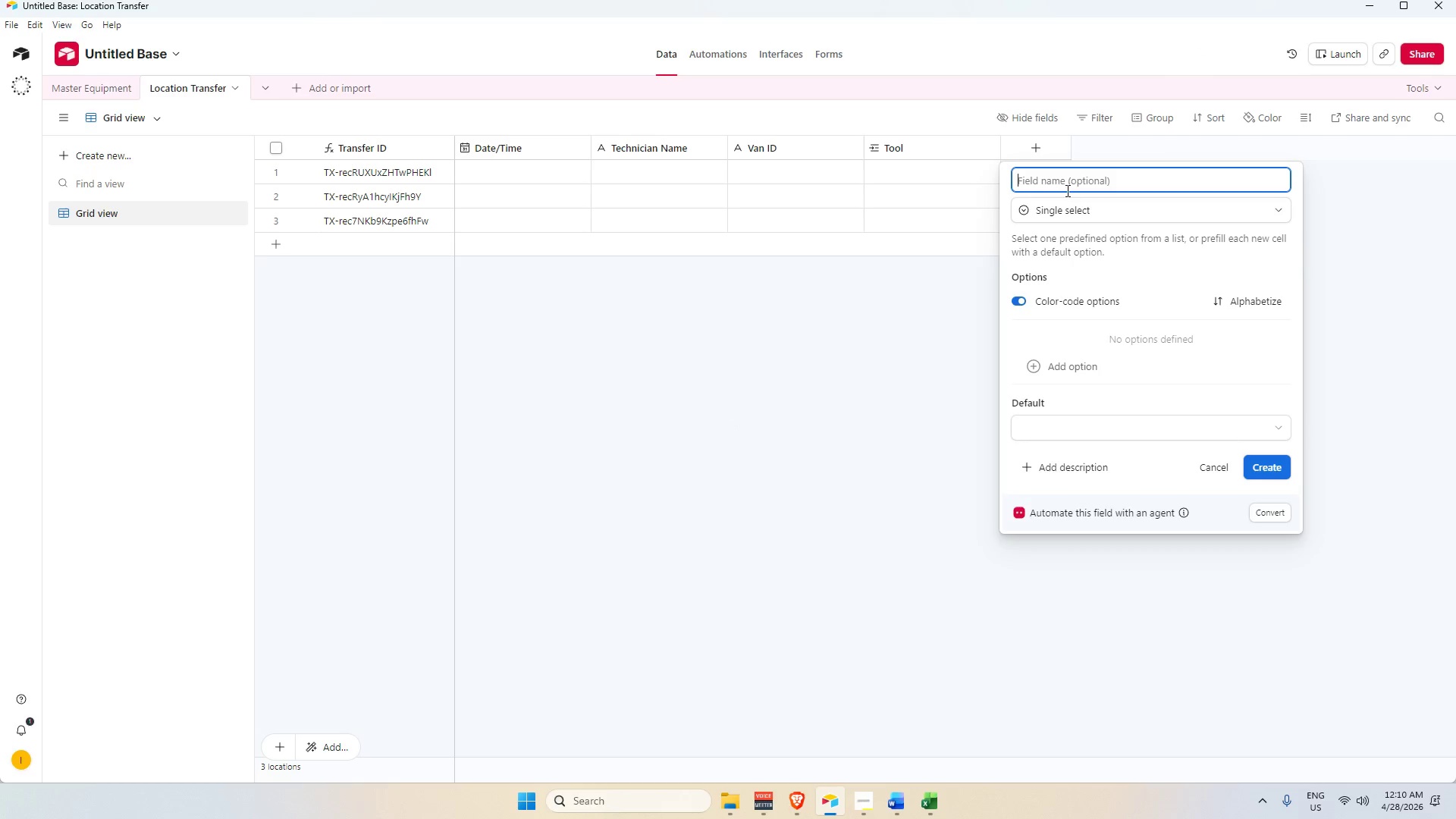 
type(Status after Transfer)
 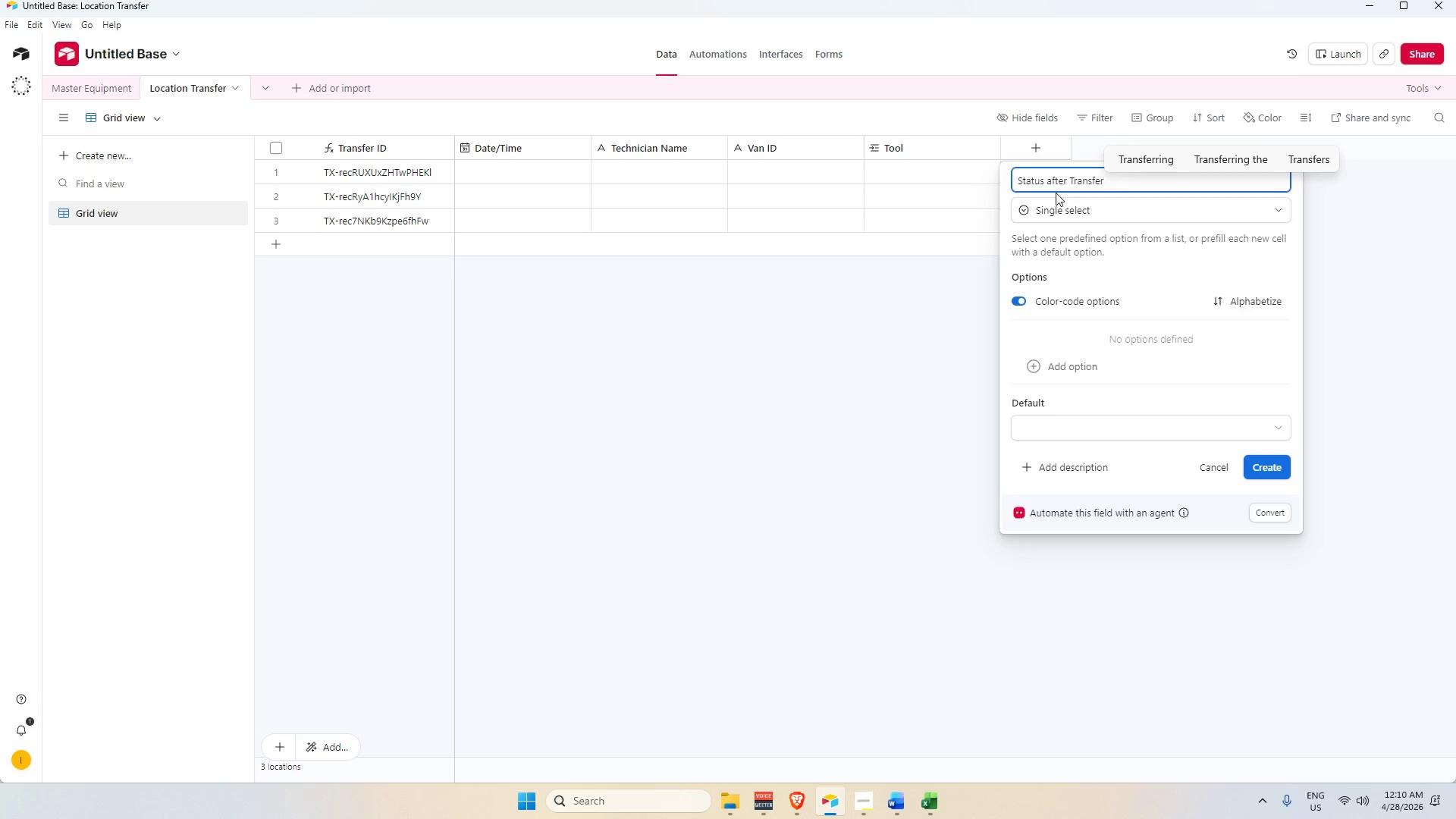 
left_click([1147, 368])
 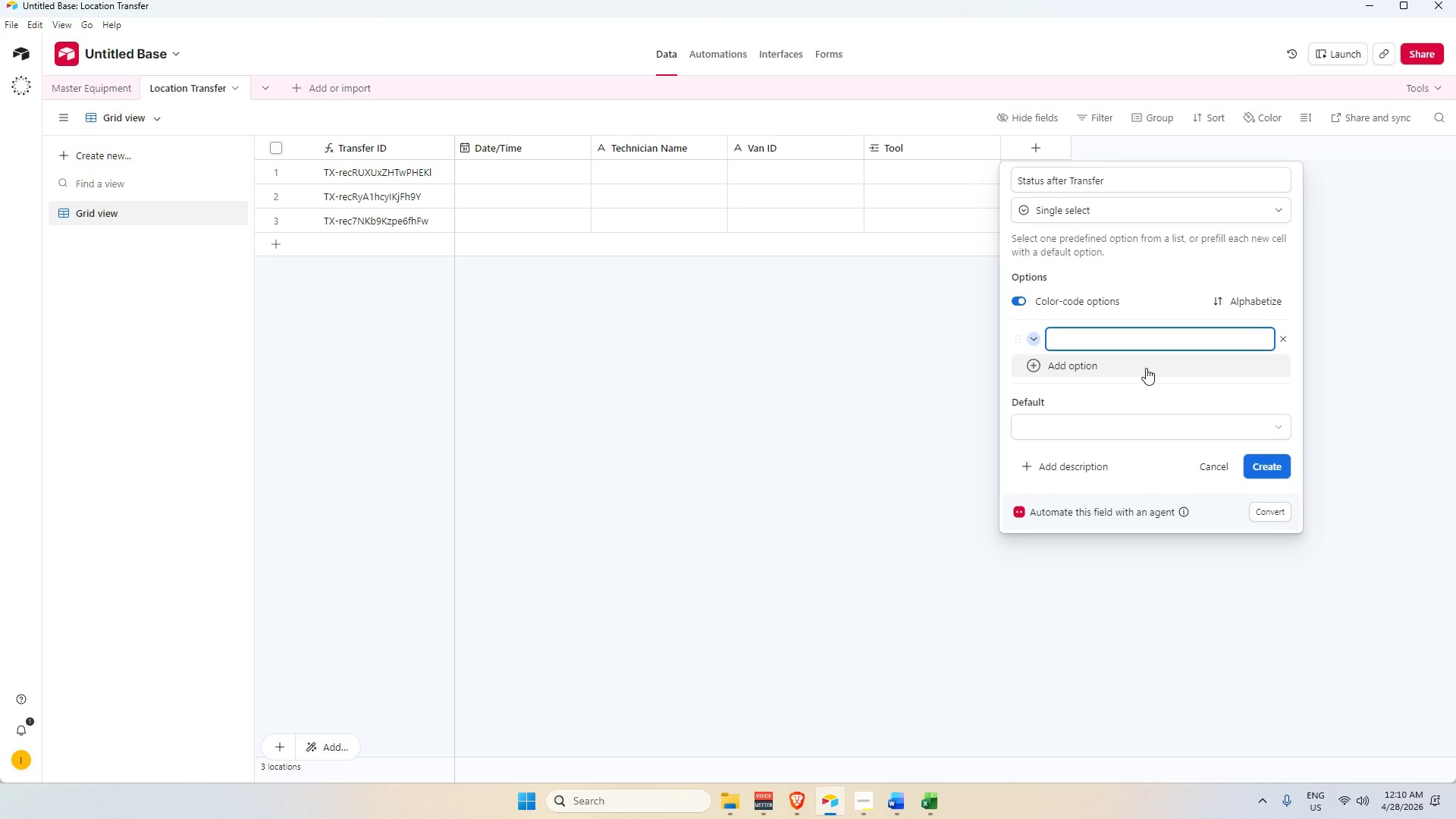 
type(Availe)
key(Backspace)
type(able)
 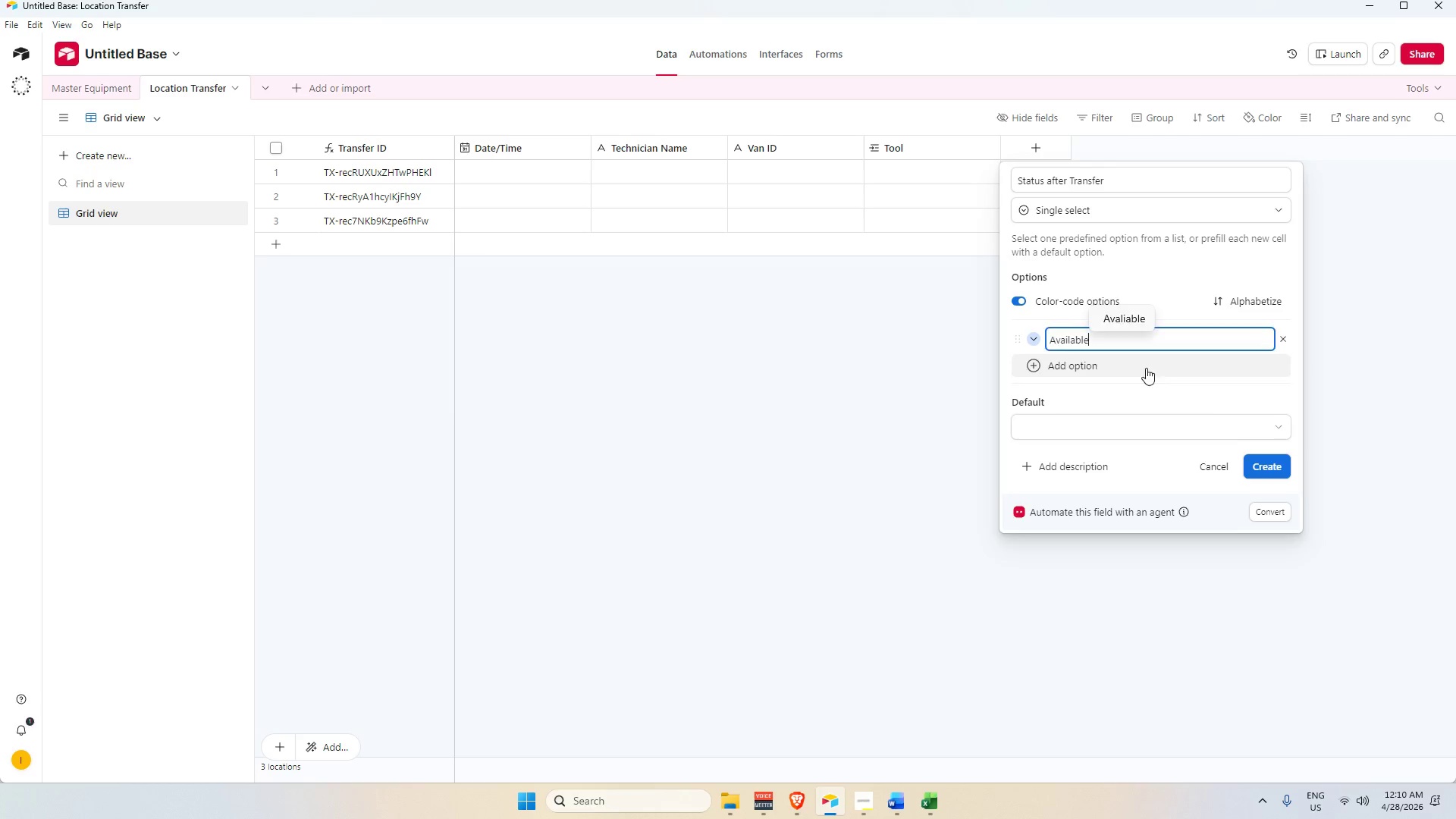 
key(Enter)
 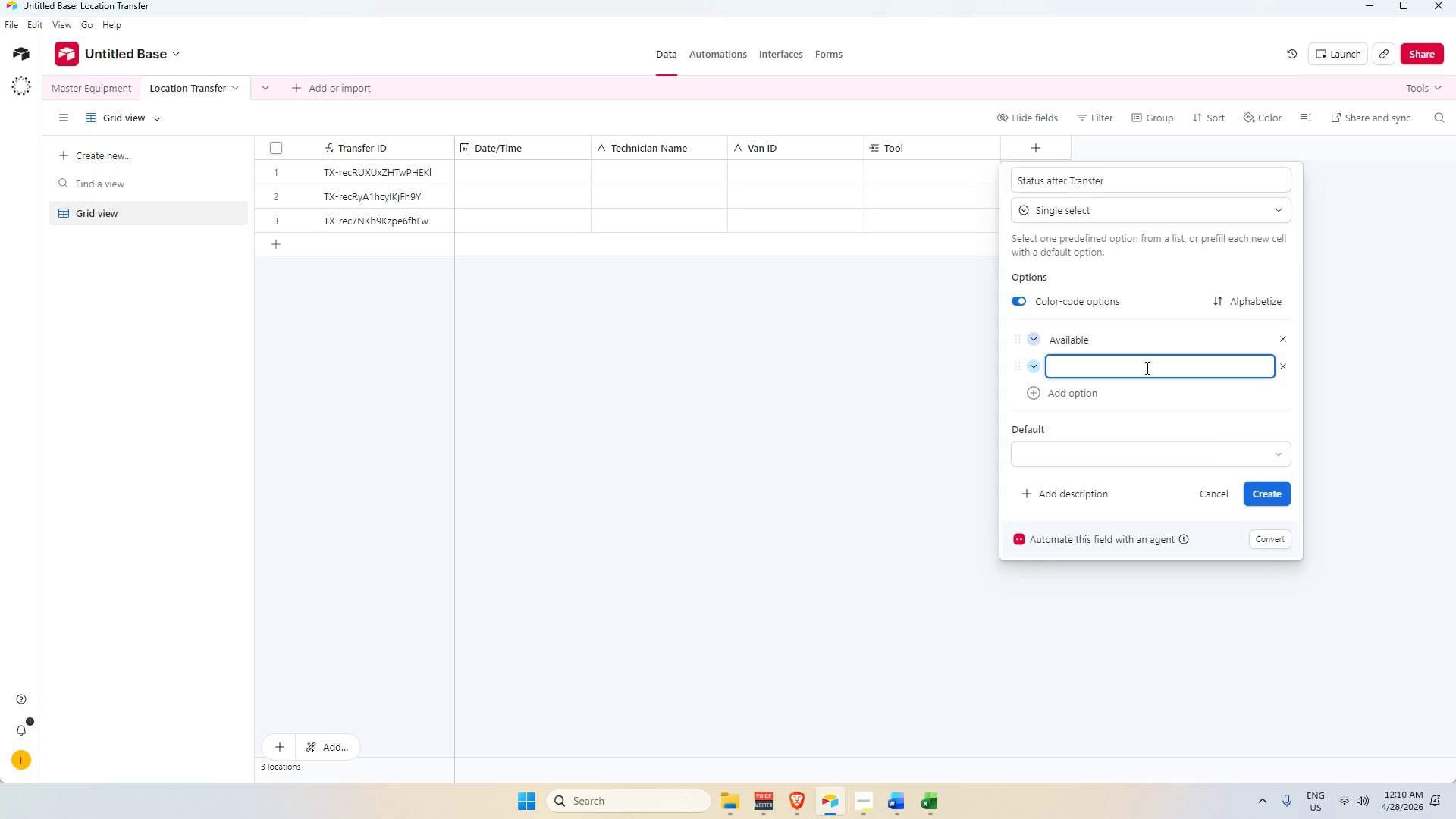 
type(In Use)
 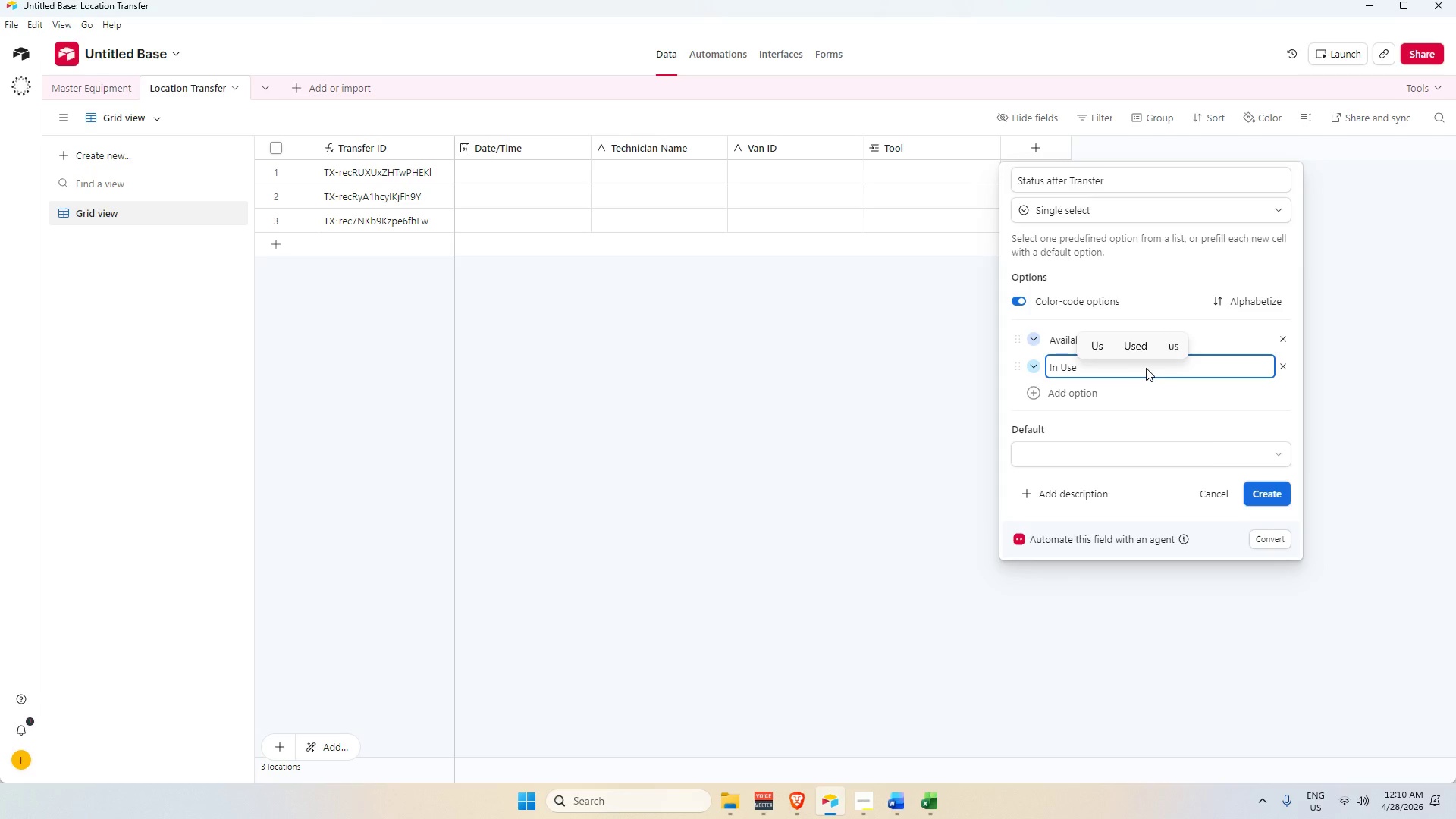 
key(Enter)
 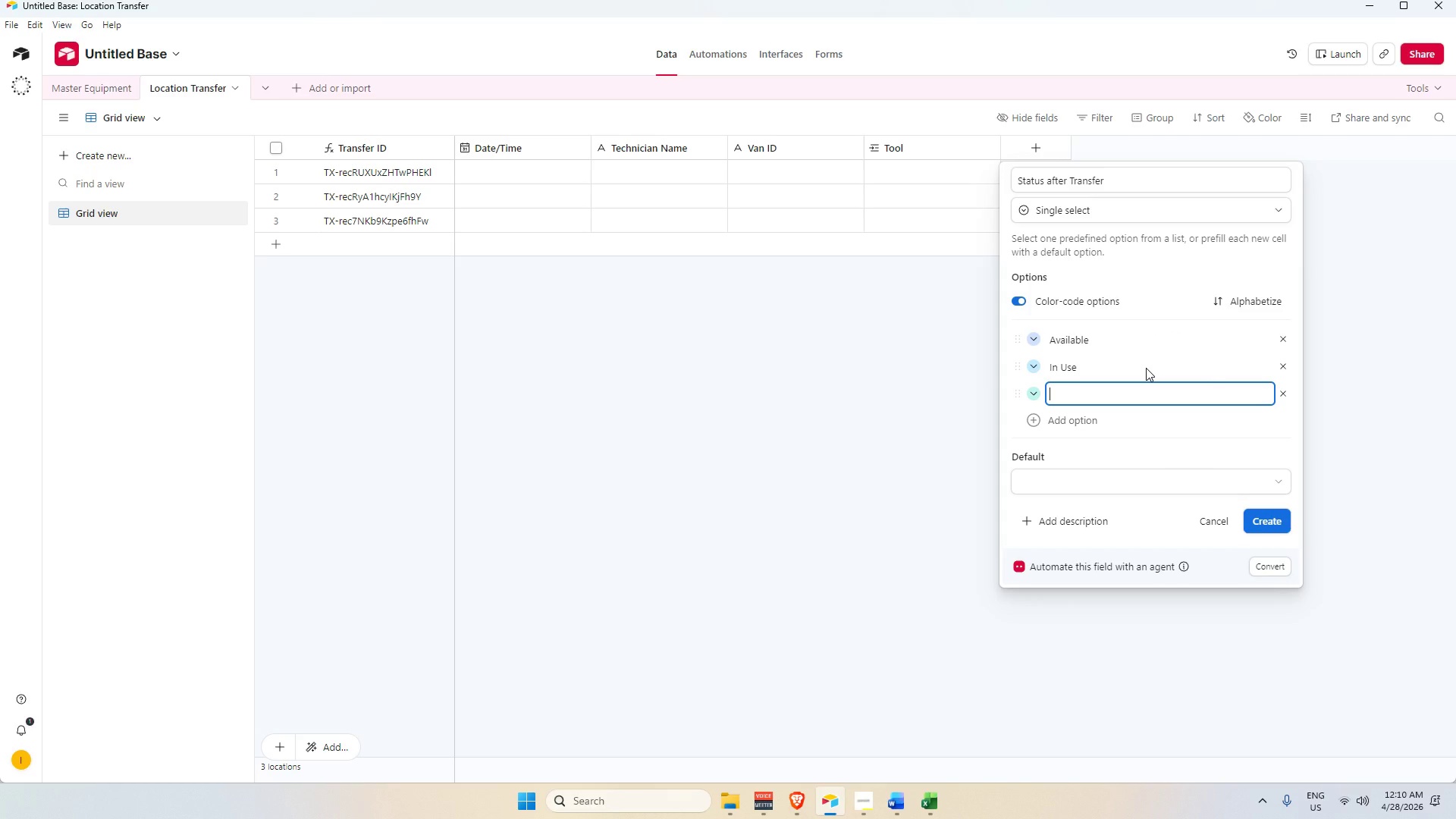 
type(Maine)
key(Backspace)
type(tenance)
 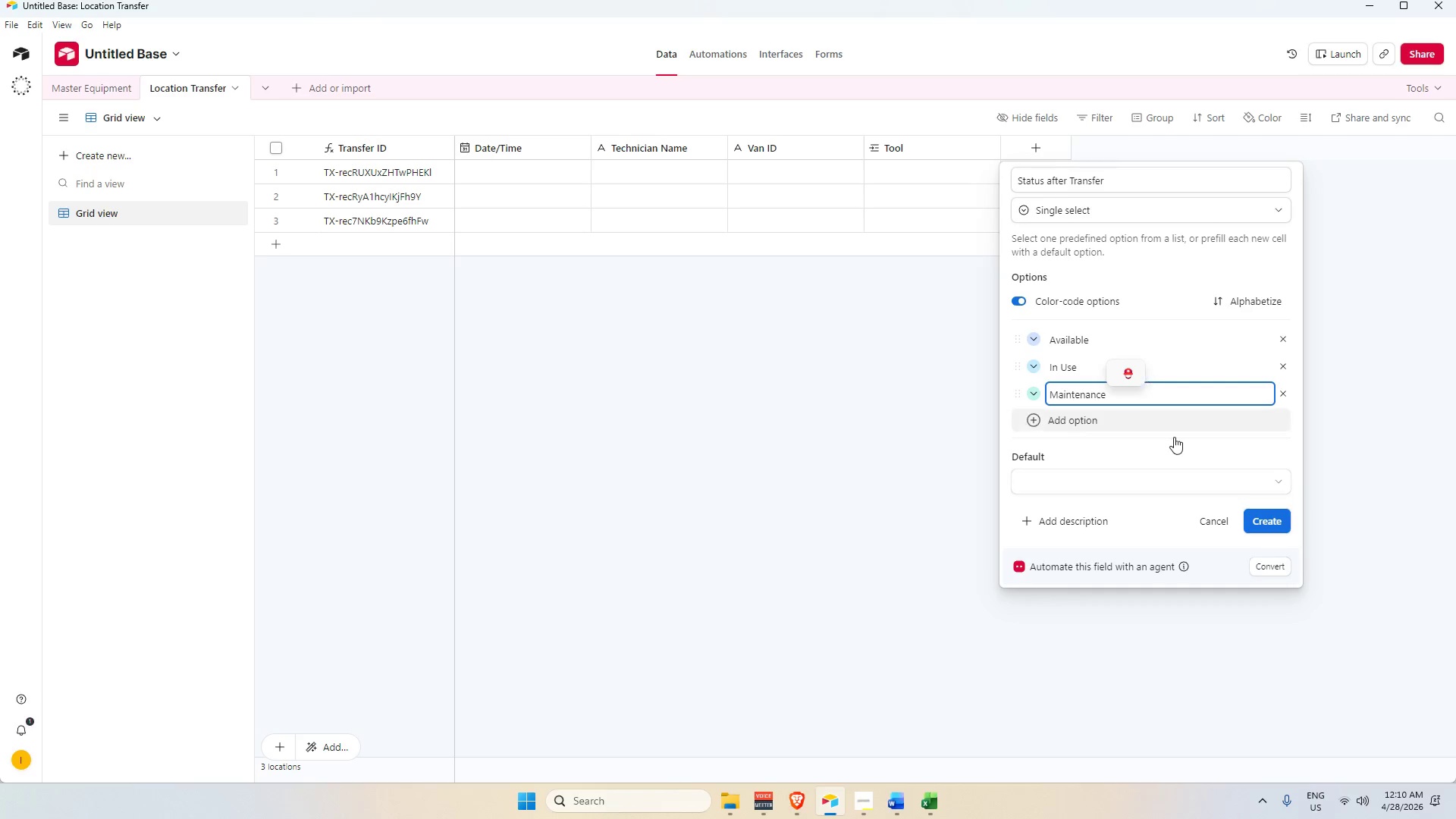 
left_click([1276, 517])
 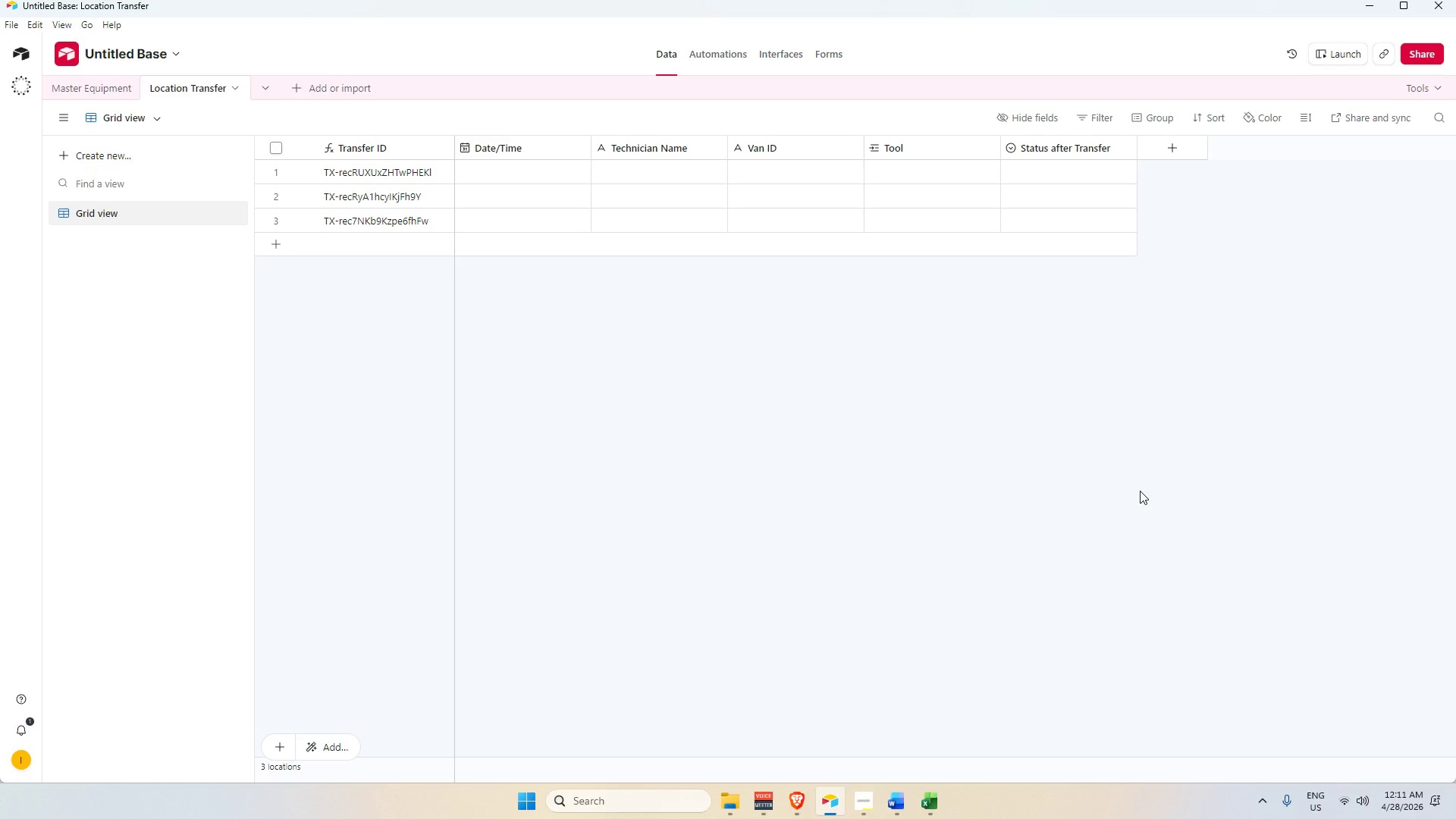 
wait(43.39)
 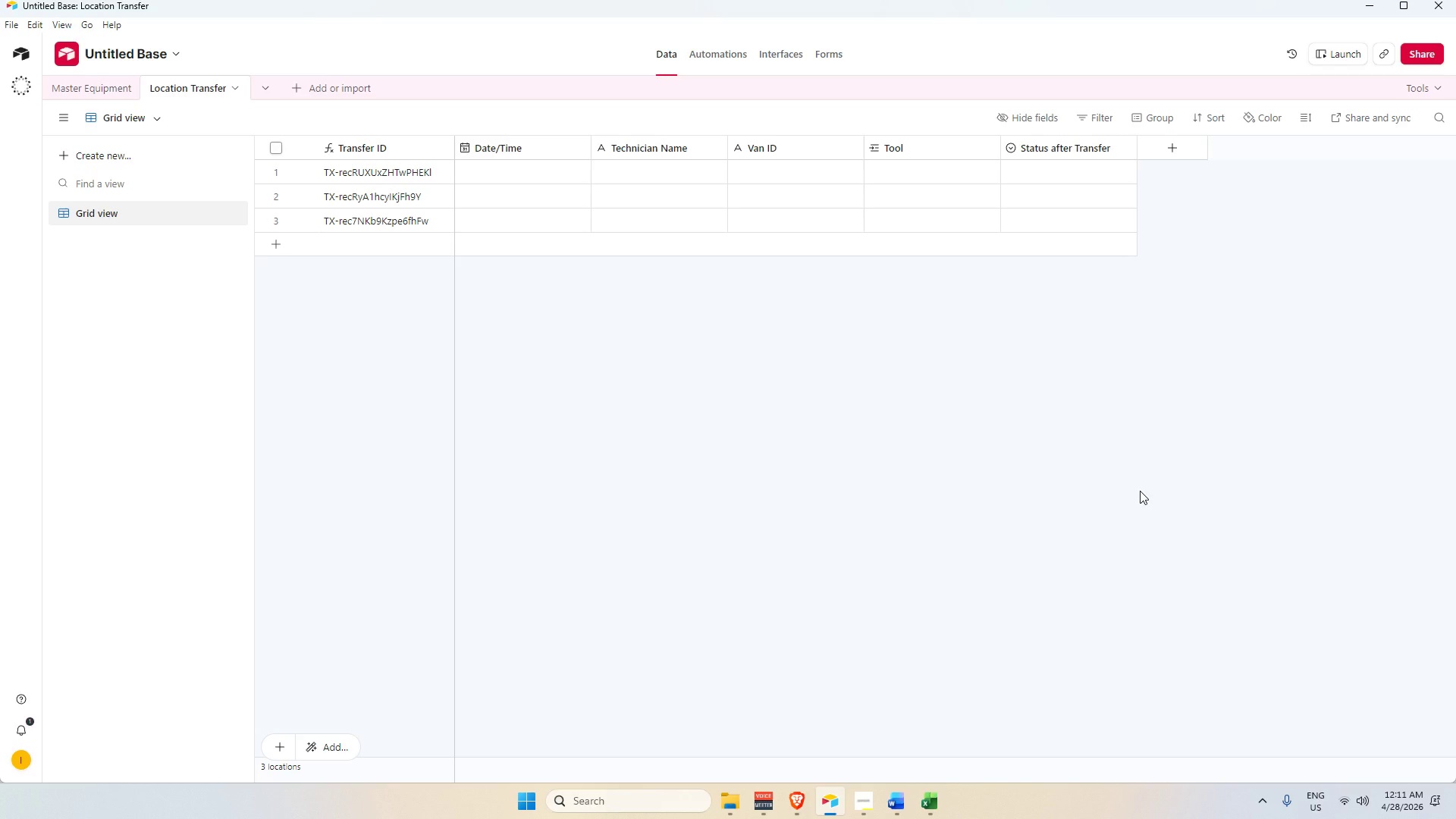 
left_click([1175, 152])
 